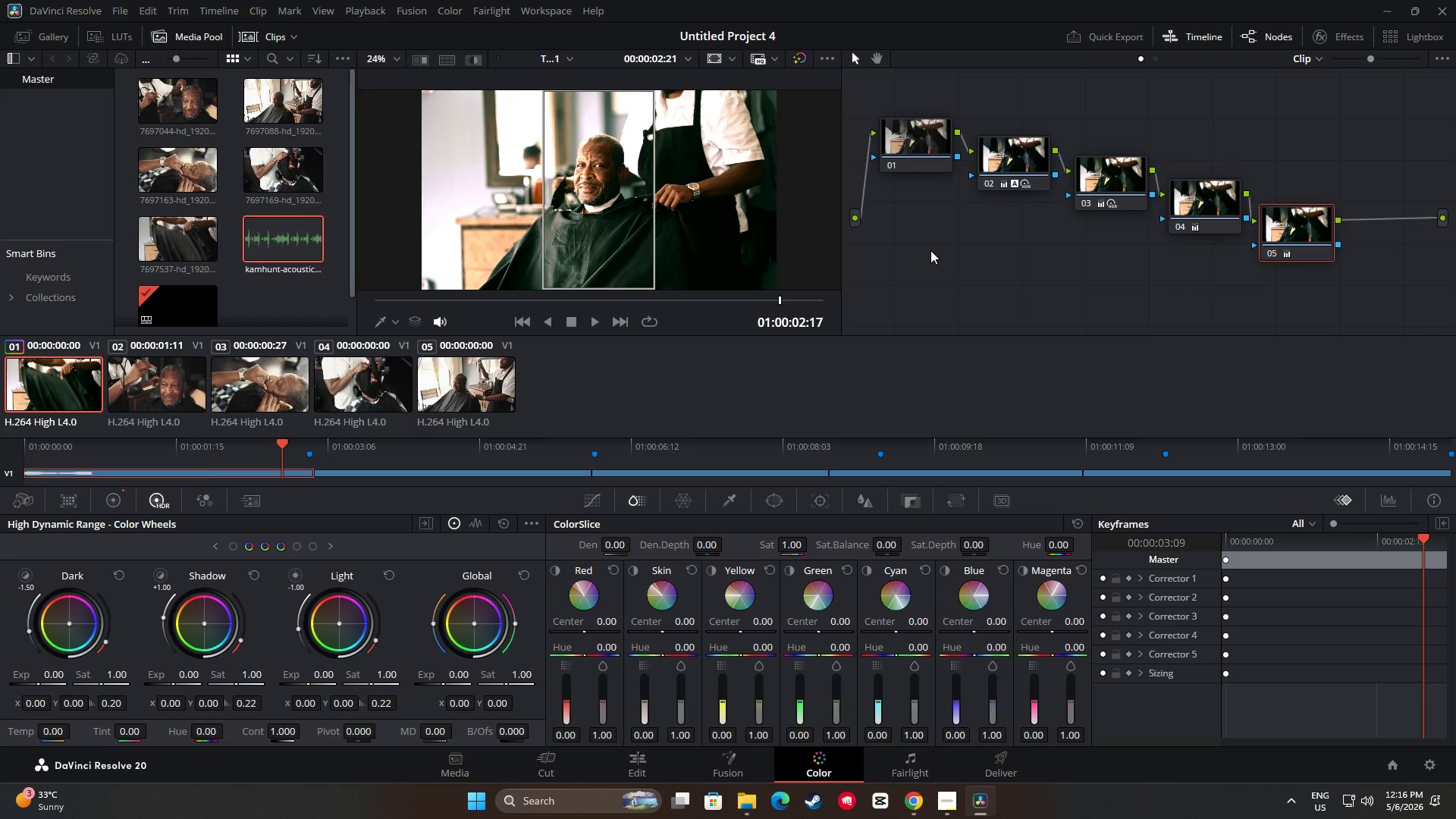 
left_click([110, 35])
 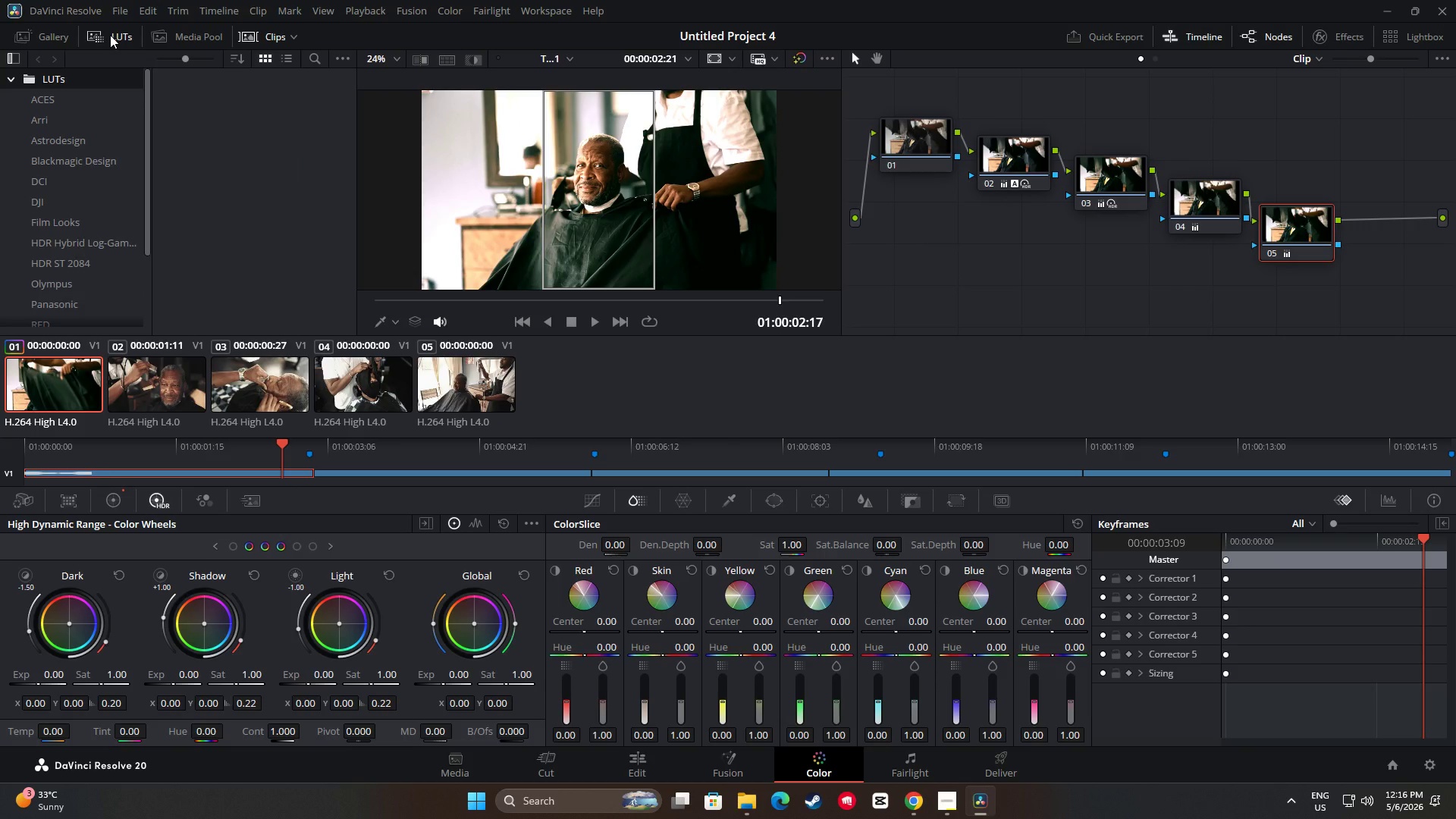 
scroll: coordinate [129, 202], scroll_direction: down, amount: 1.0
 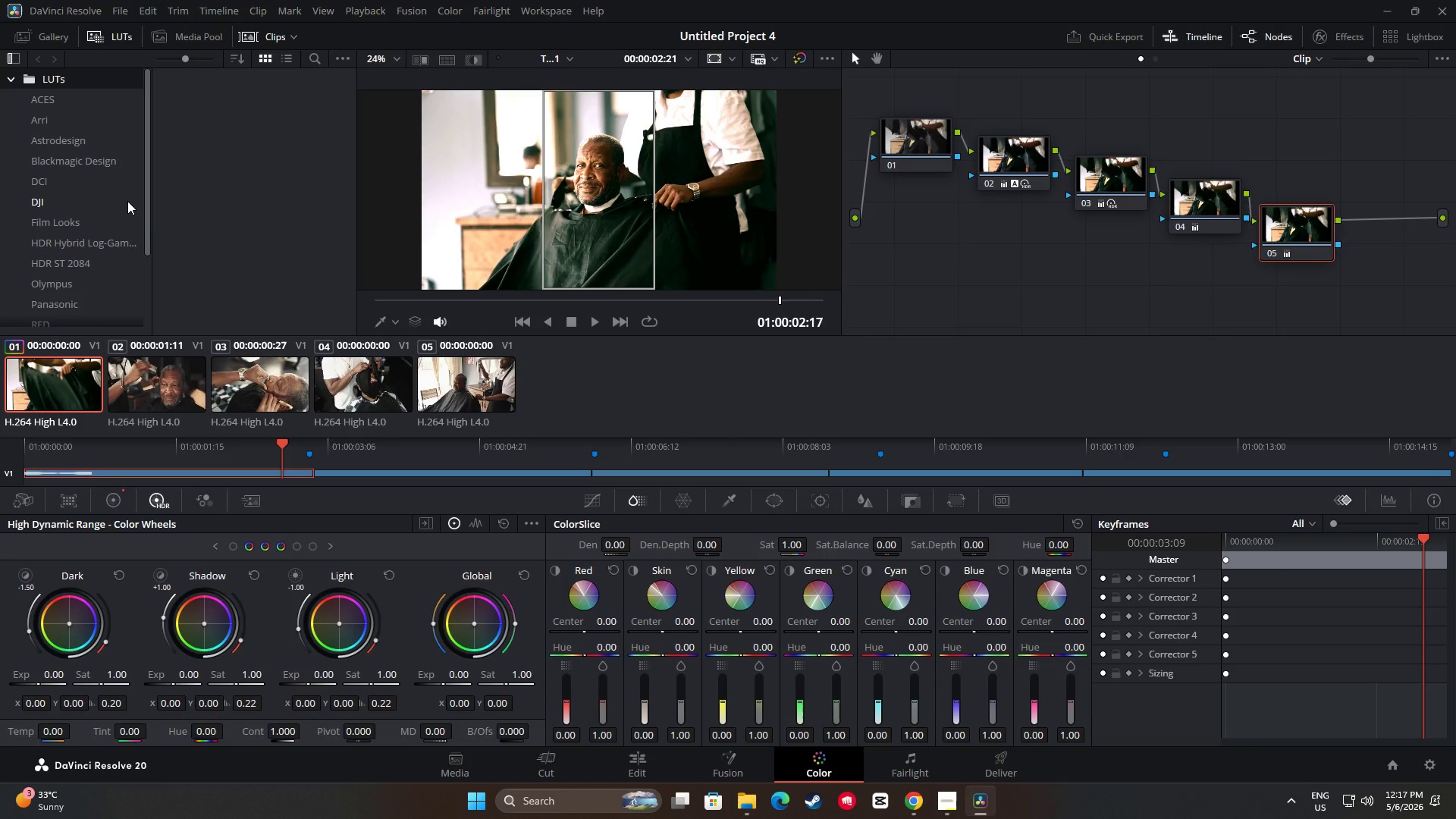 
wait(16.81)
 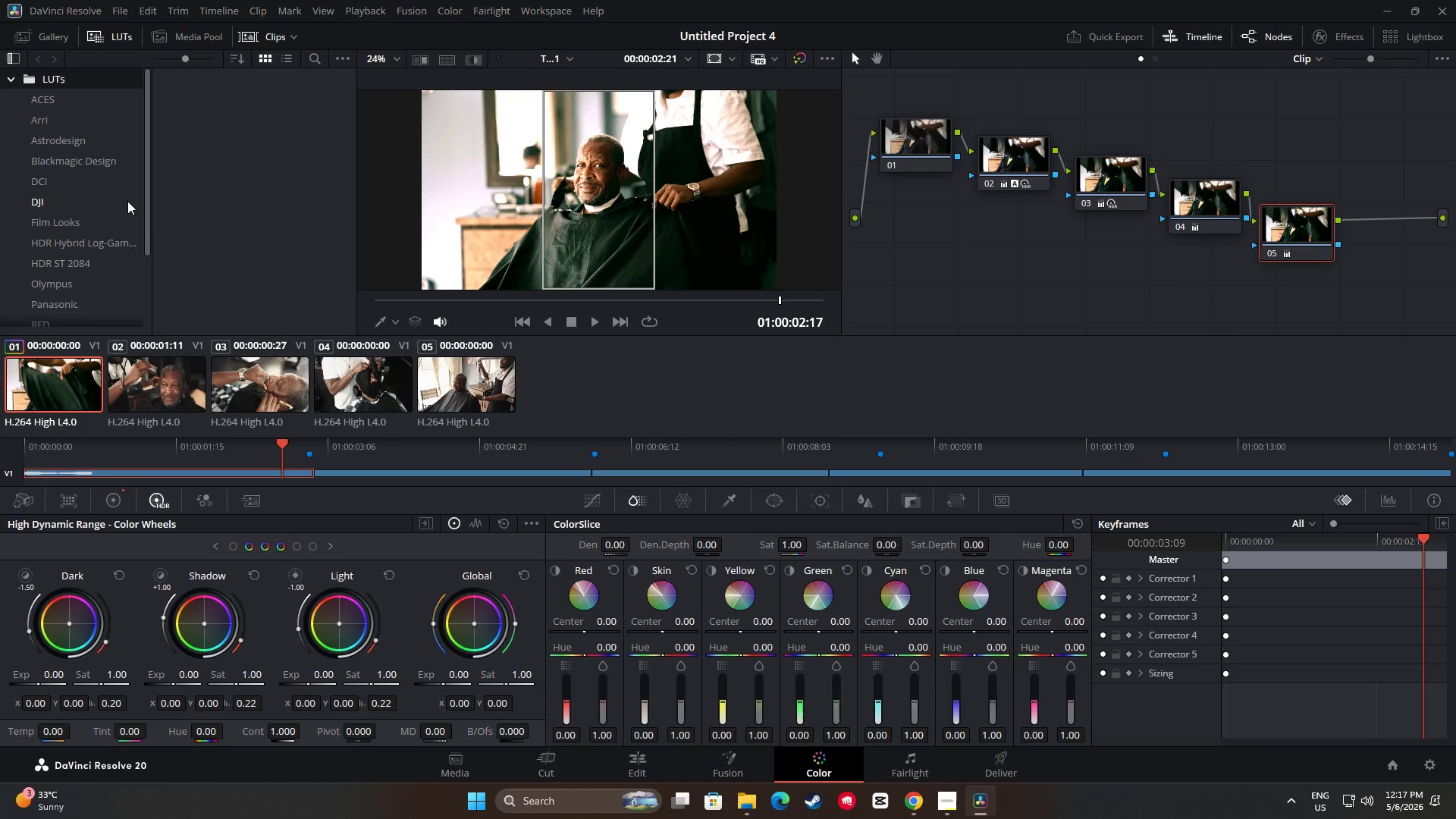 
left_click([290, 33])
 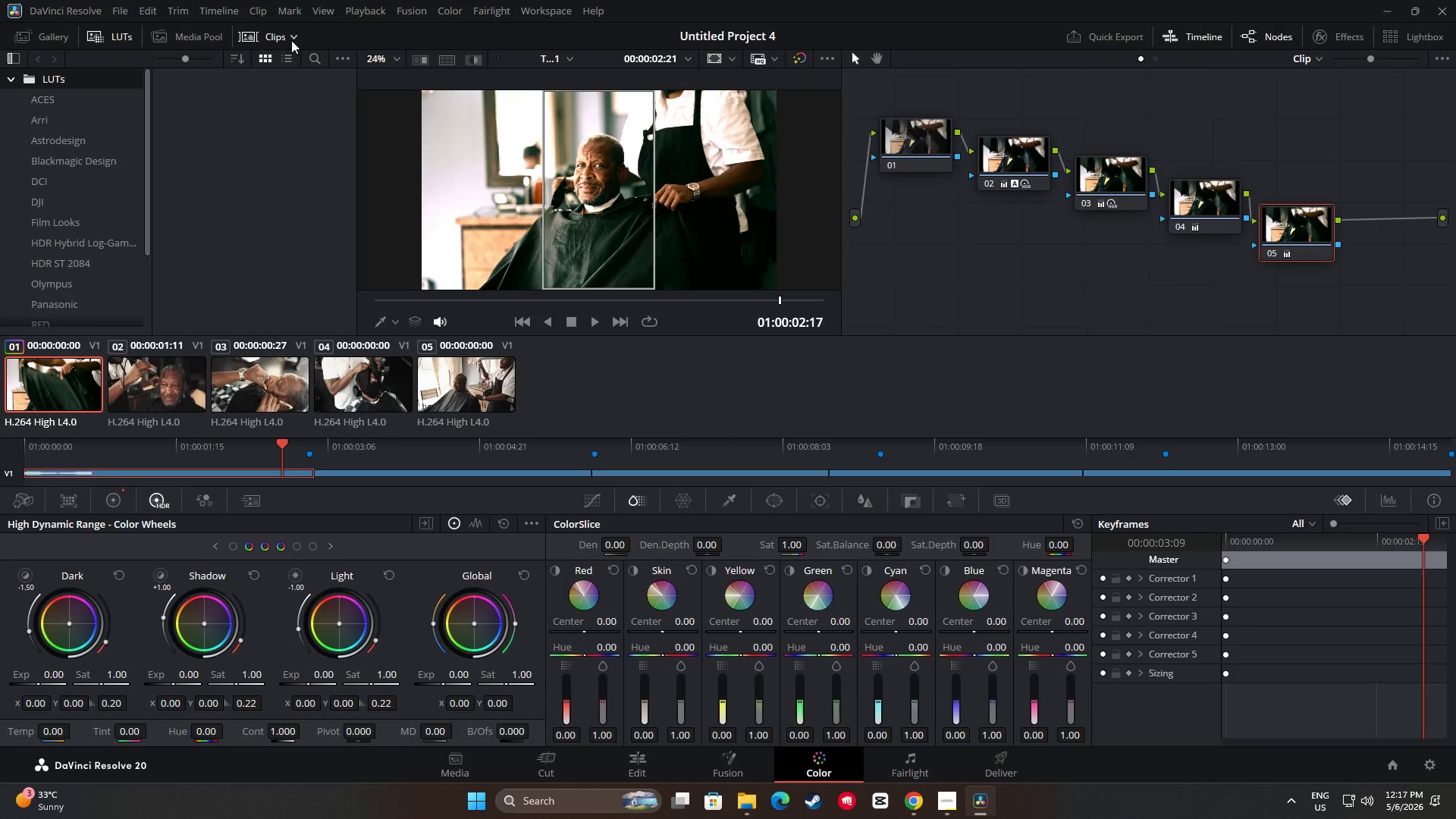 
left_click([295, 35])
 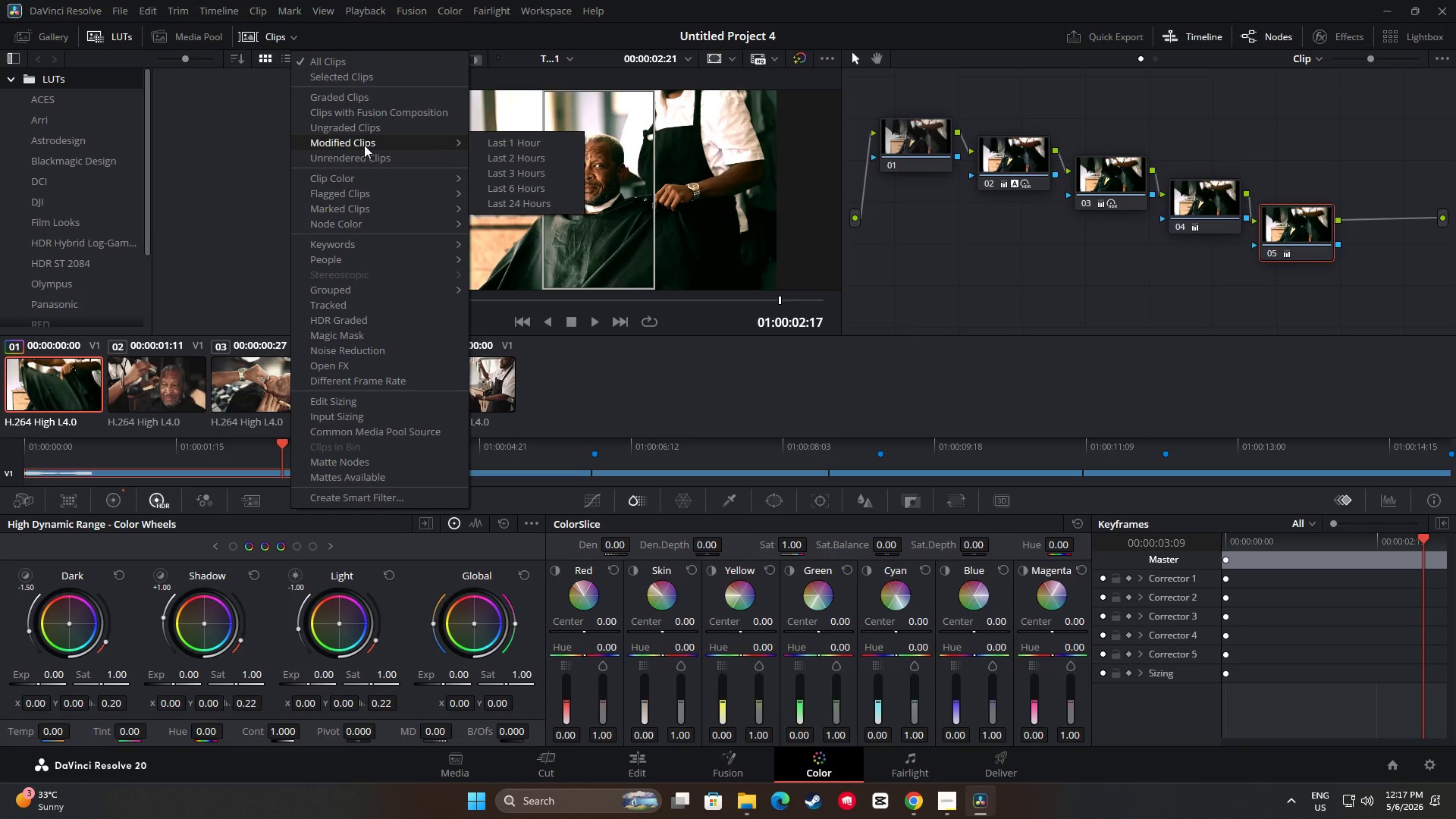 
wait(12.38)
 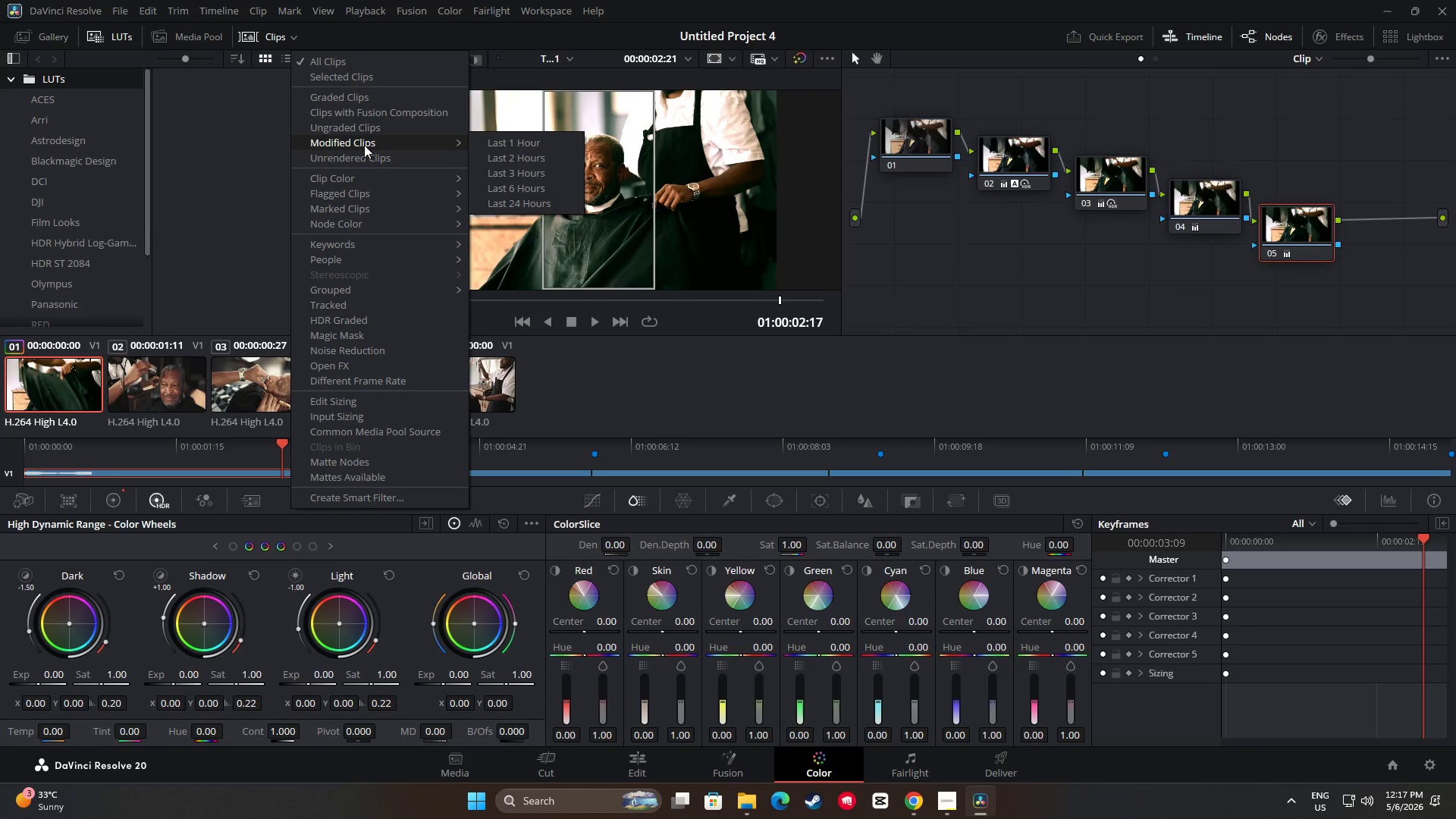 
left_click([313, 61])
 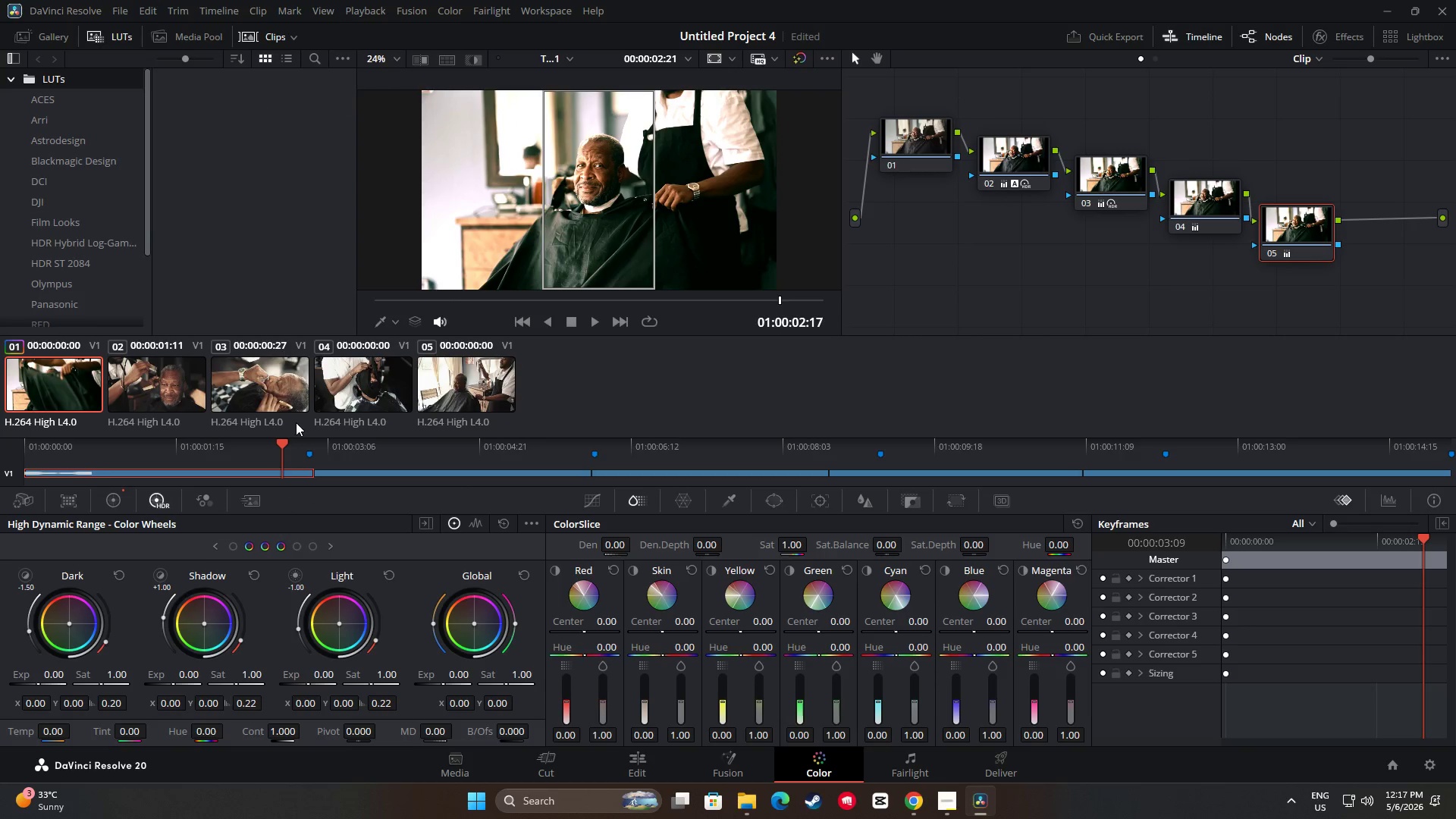 
left_click([154, 388])
 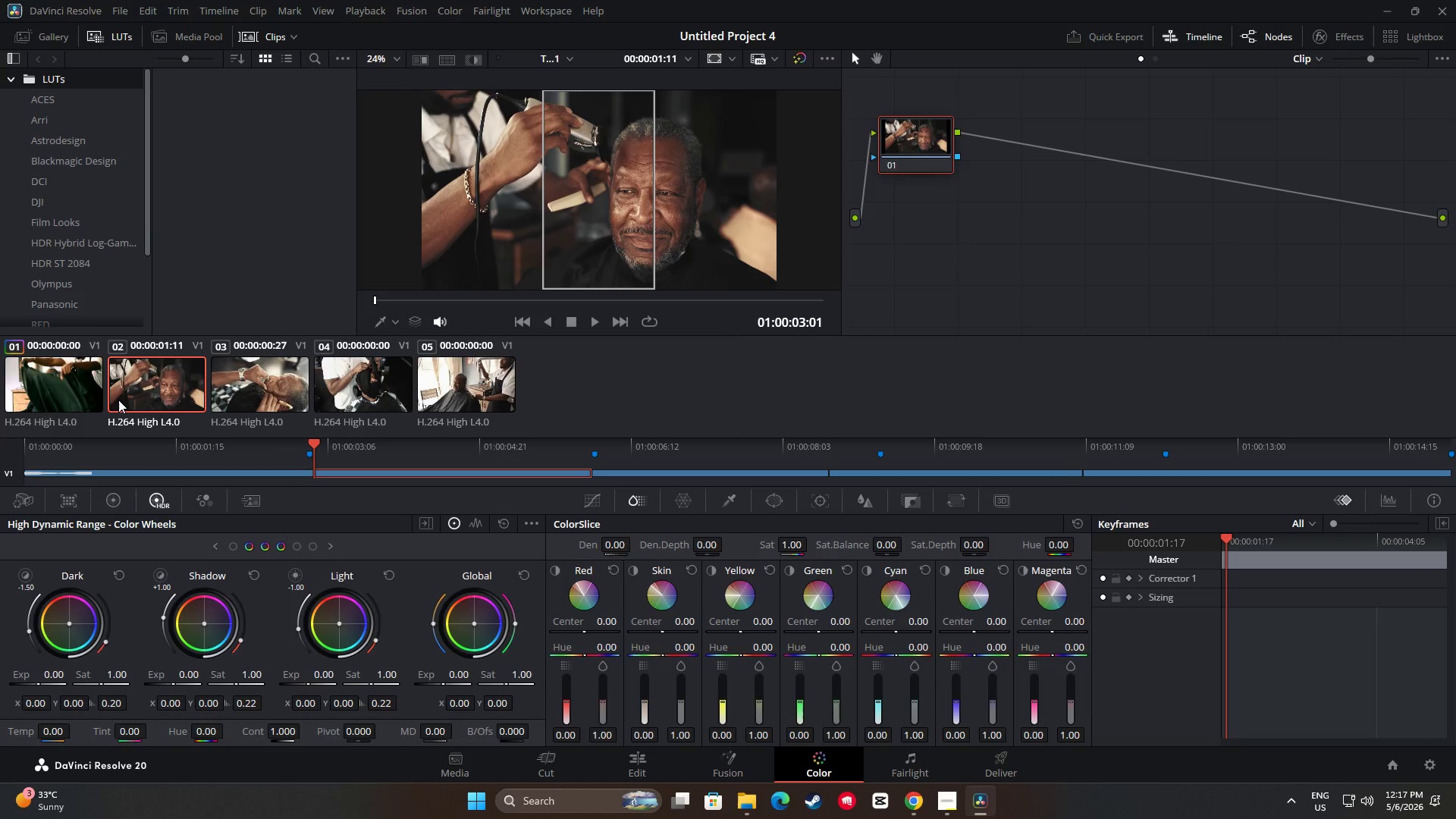 
left_click([64, 391])
 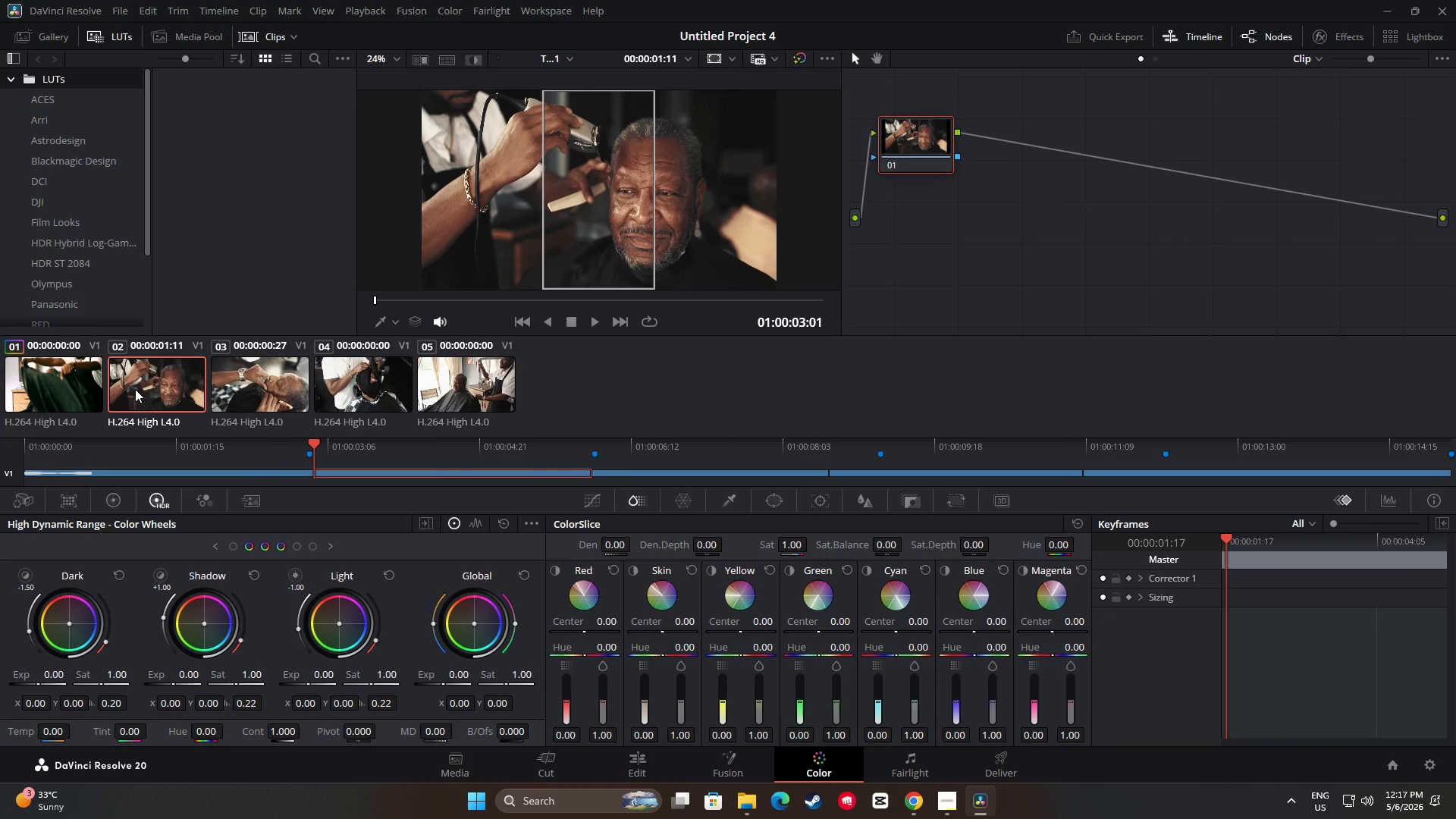 
left_click([52, 388])
 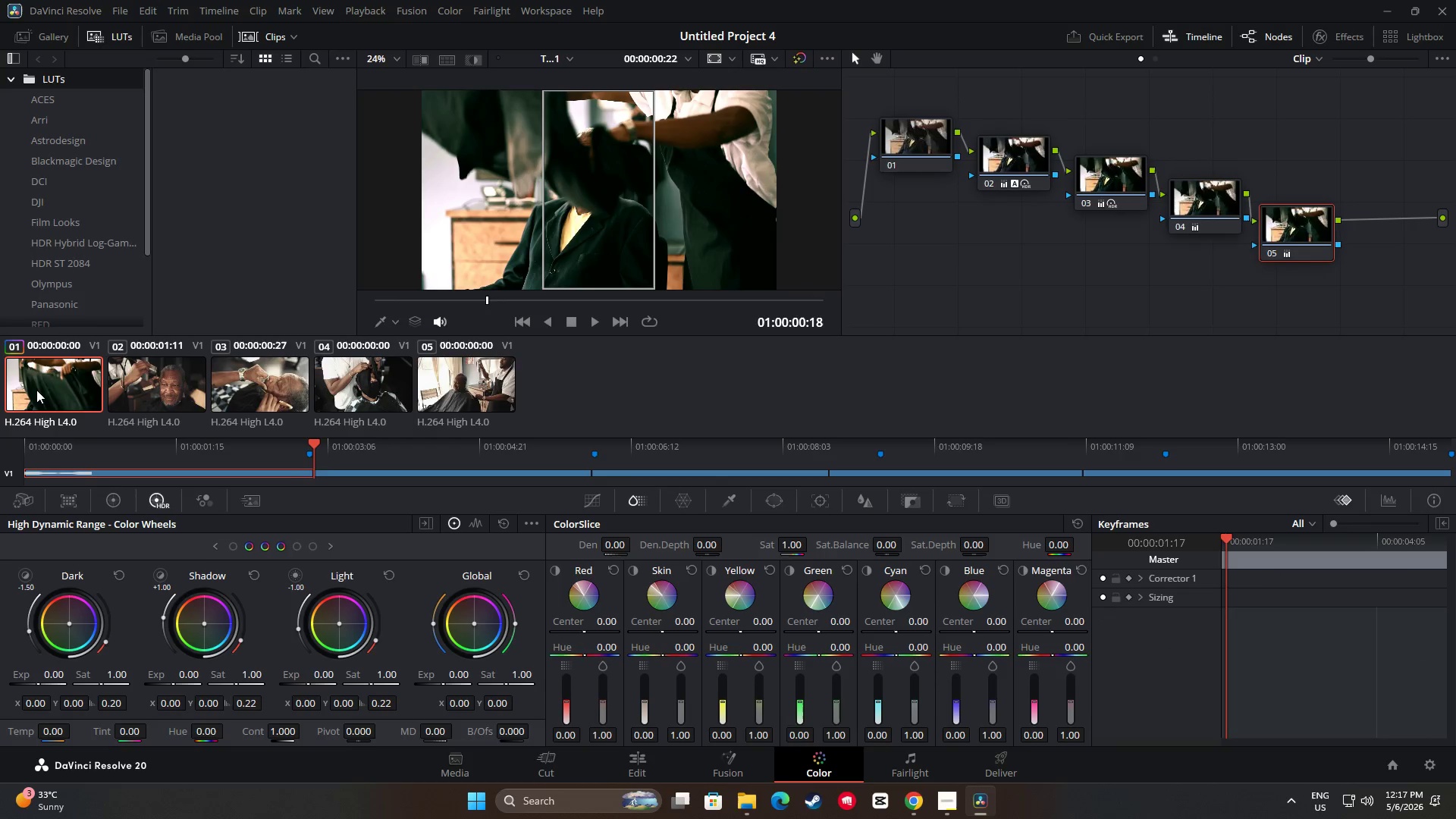 
left_click([1016, 174])
 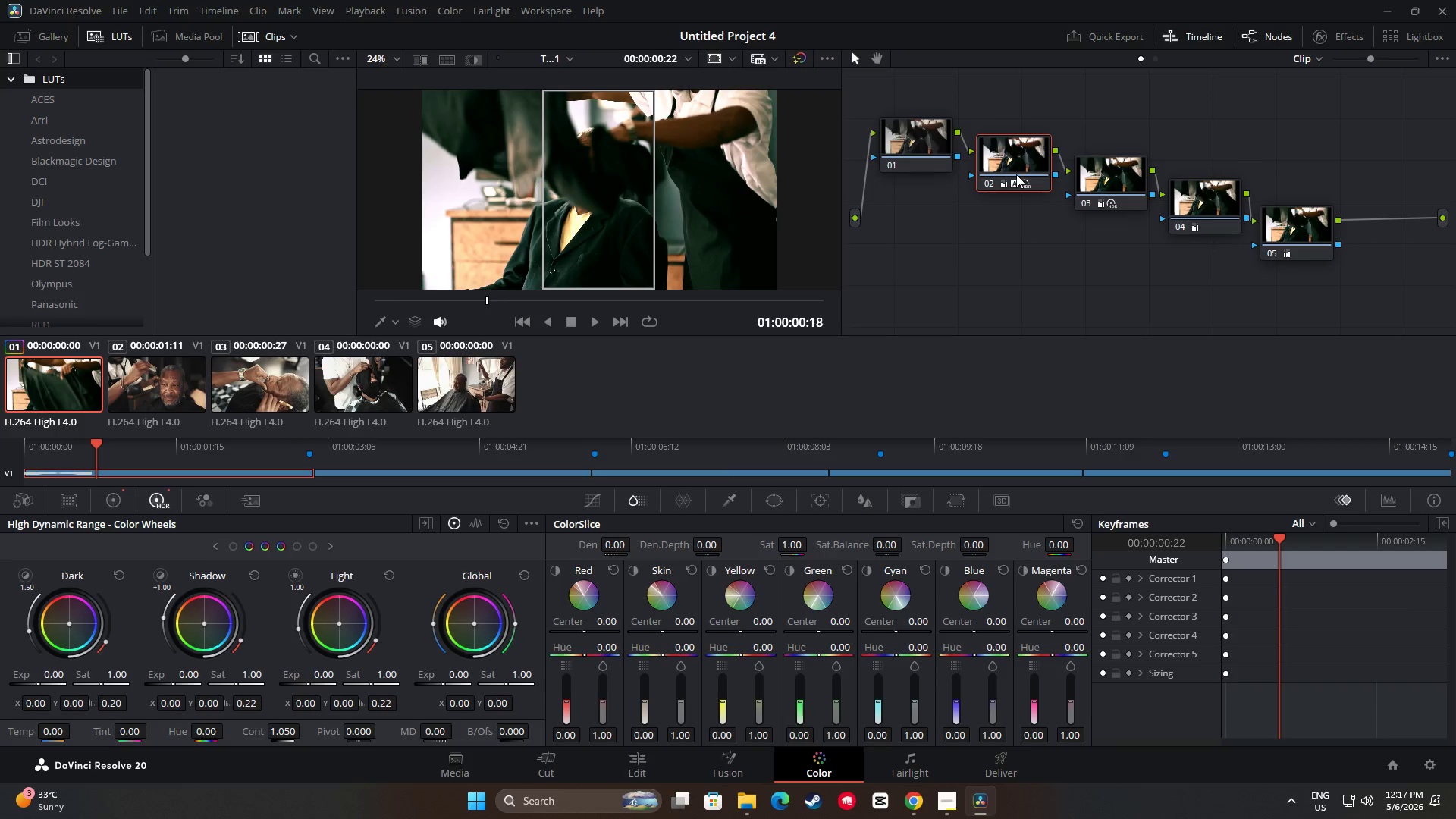 
key(Control+C)
 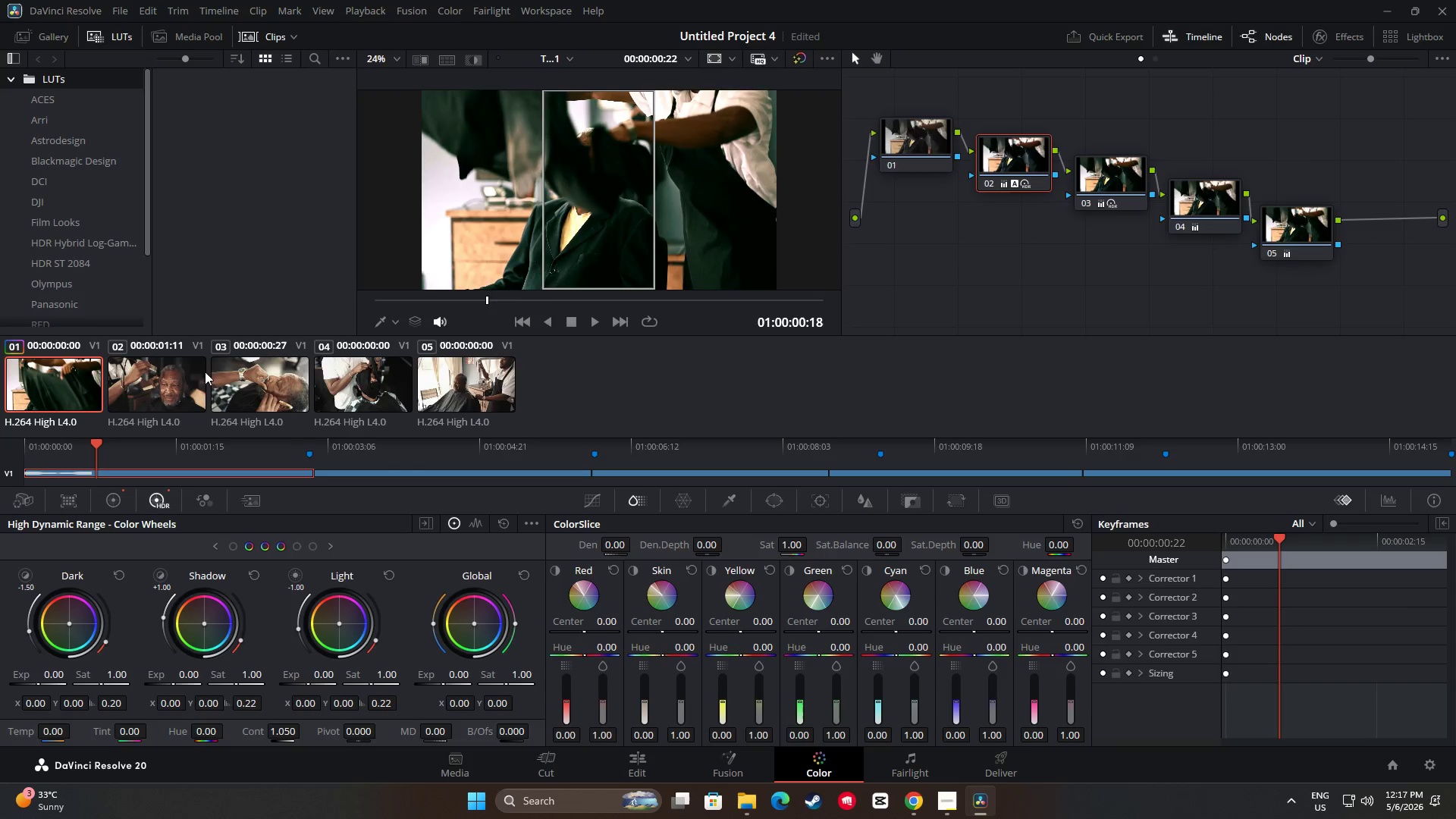 
left_click([168, 378])
 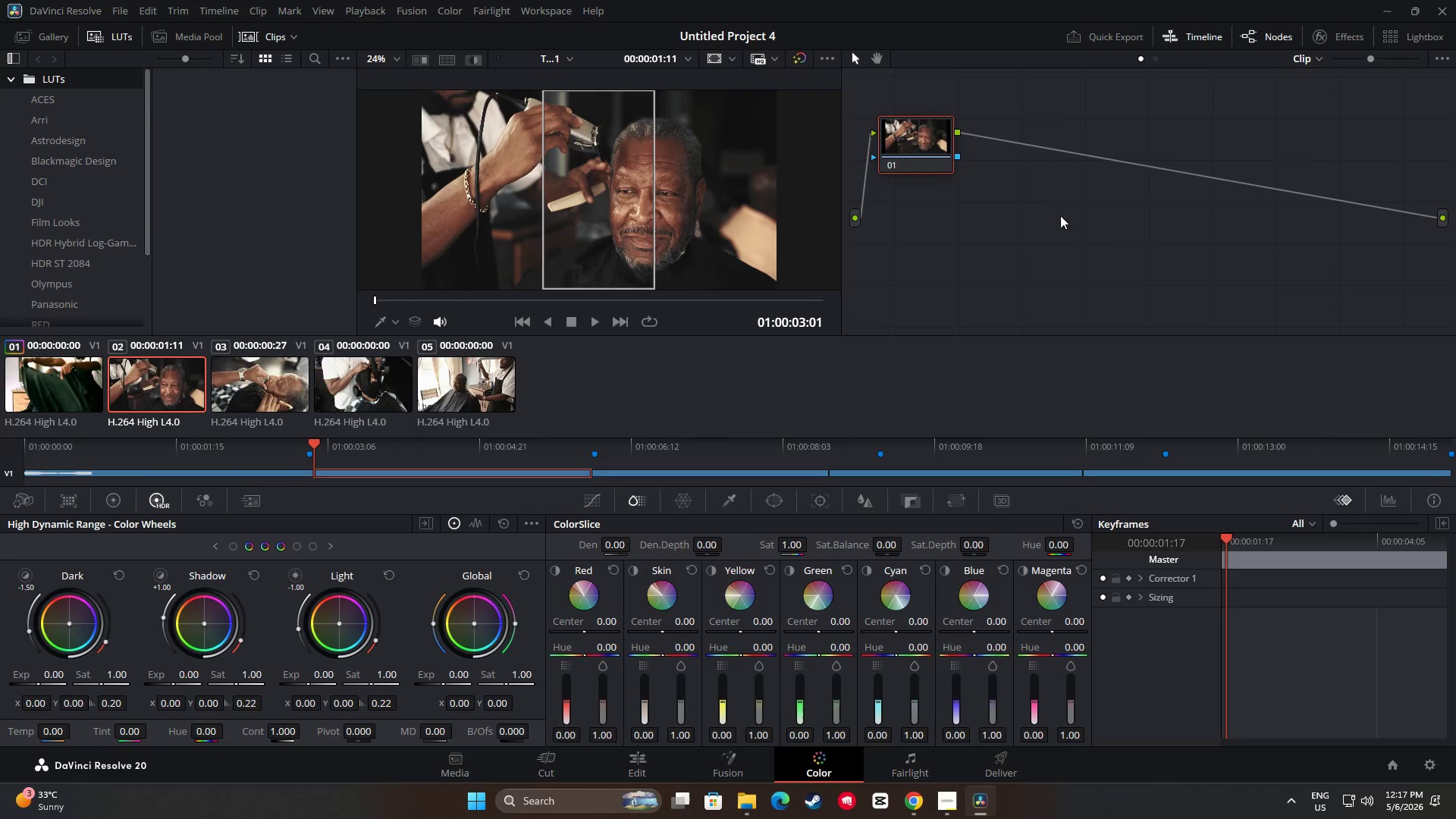 
left_click([1011, 184])
 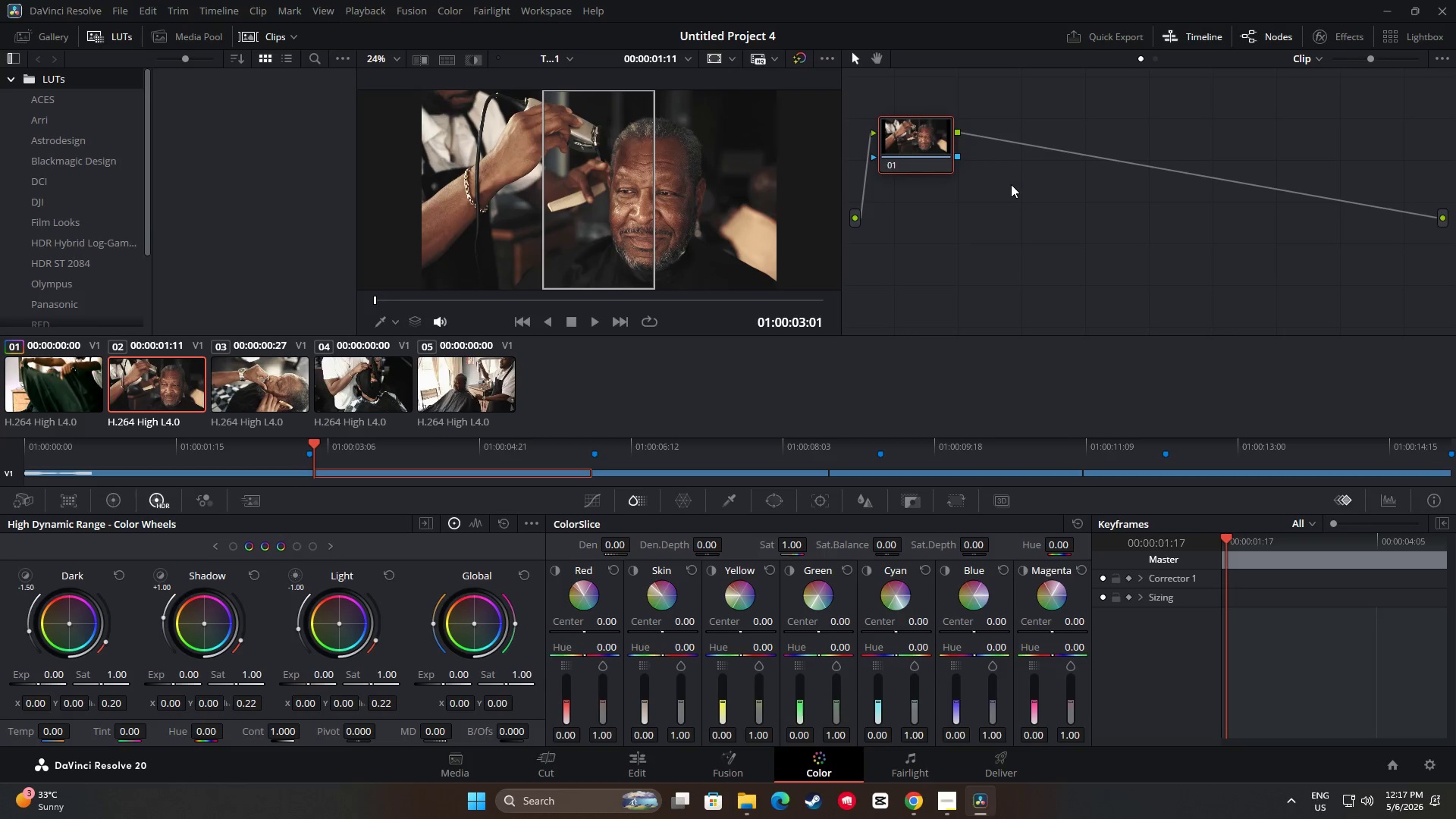 
key(Control+ControlLeft)
 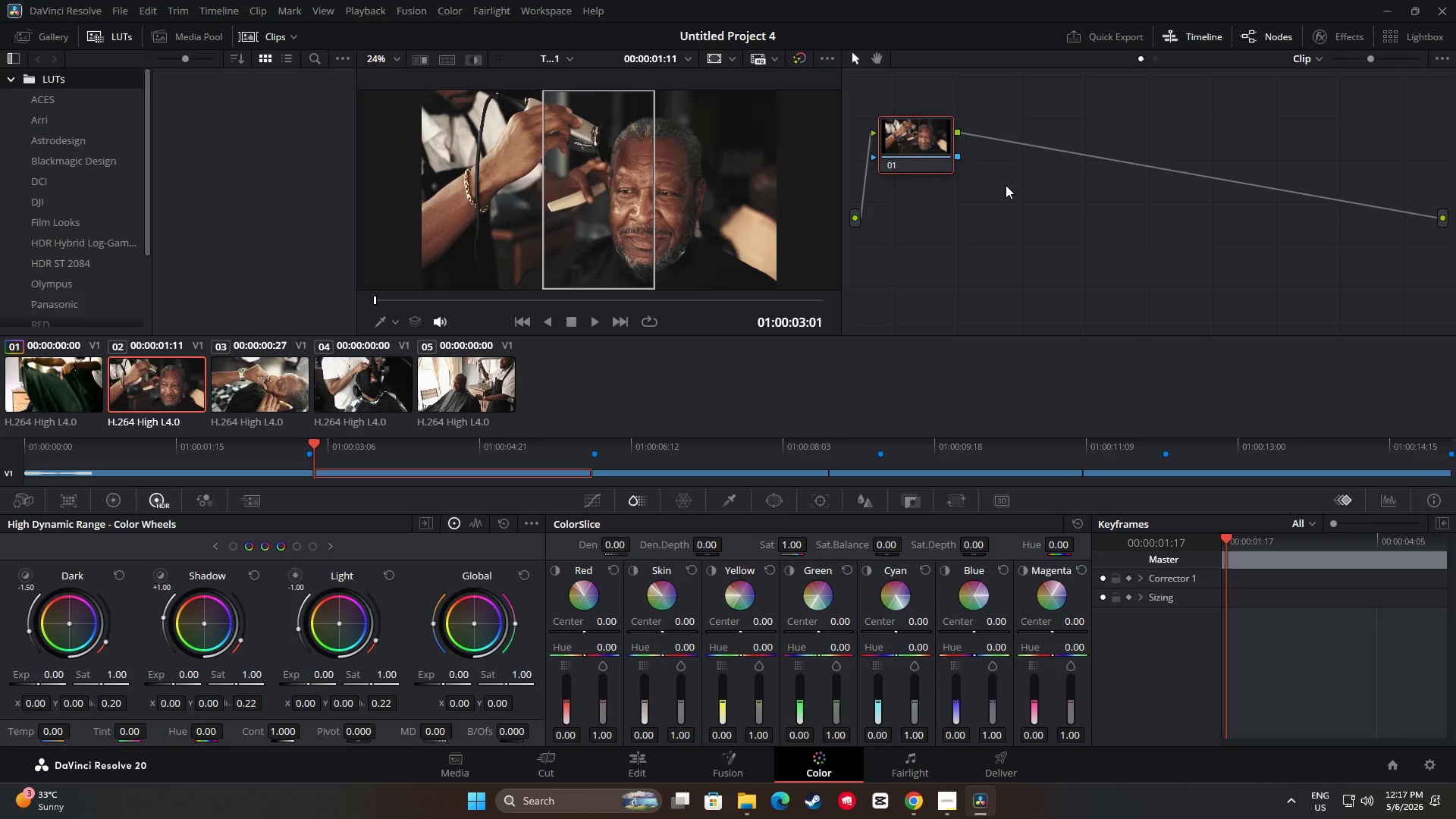 
key(Control+V)
 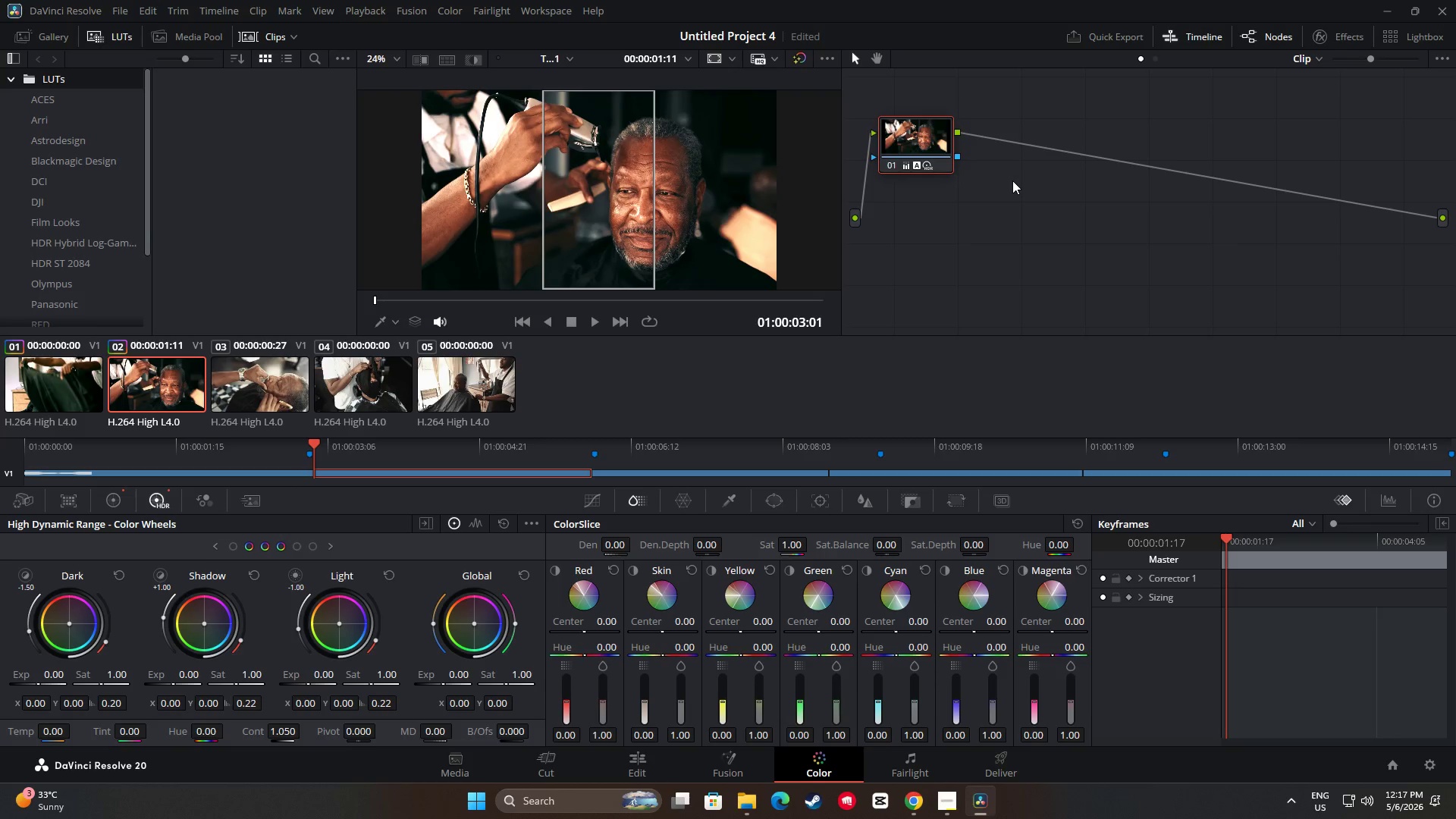 
key(Control+Z)
 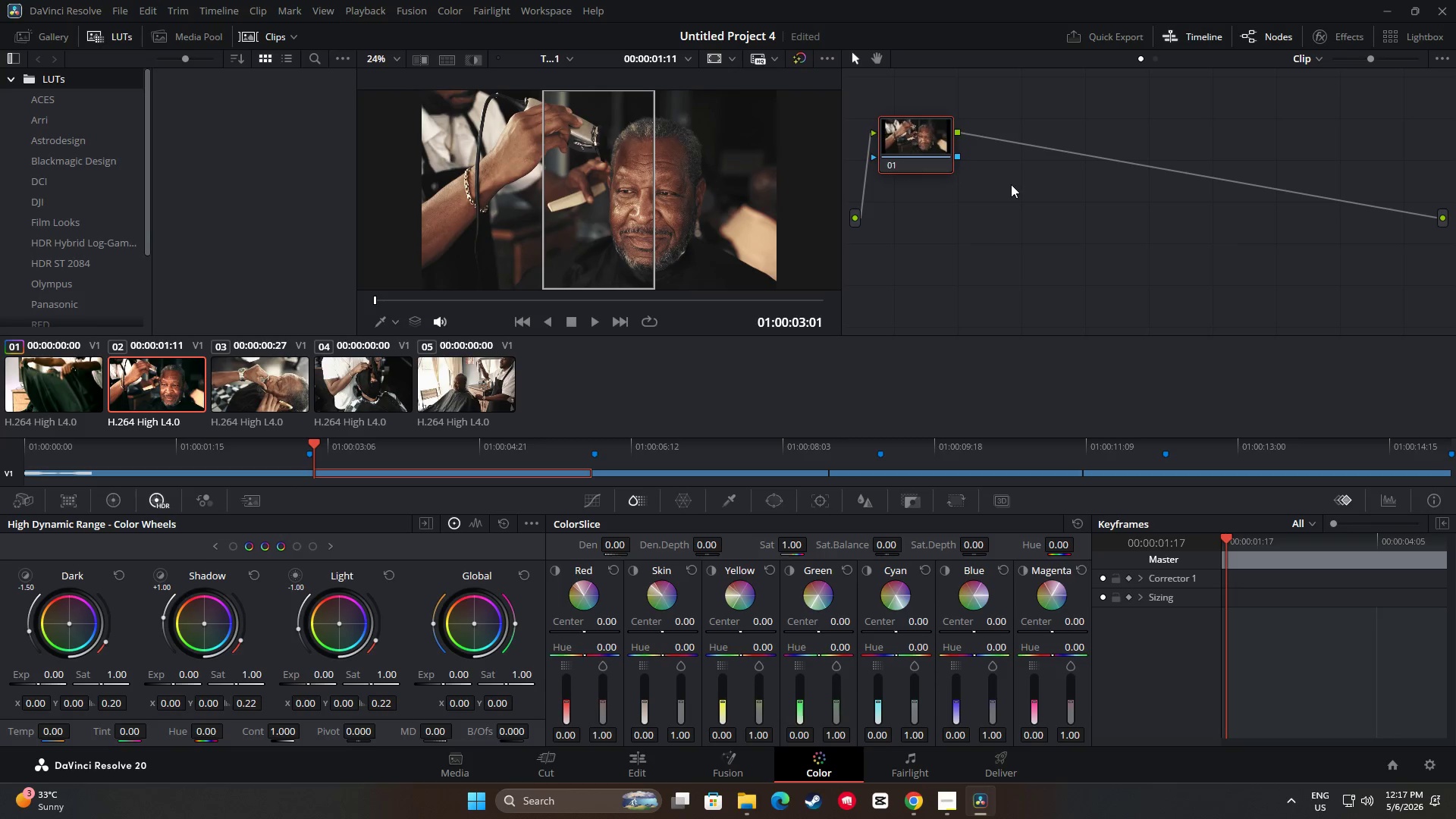 
left_click([1011, 184])
 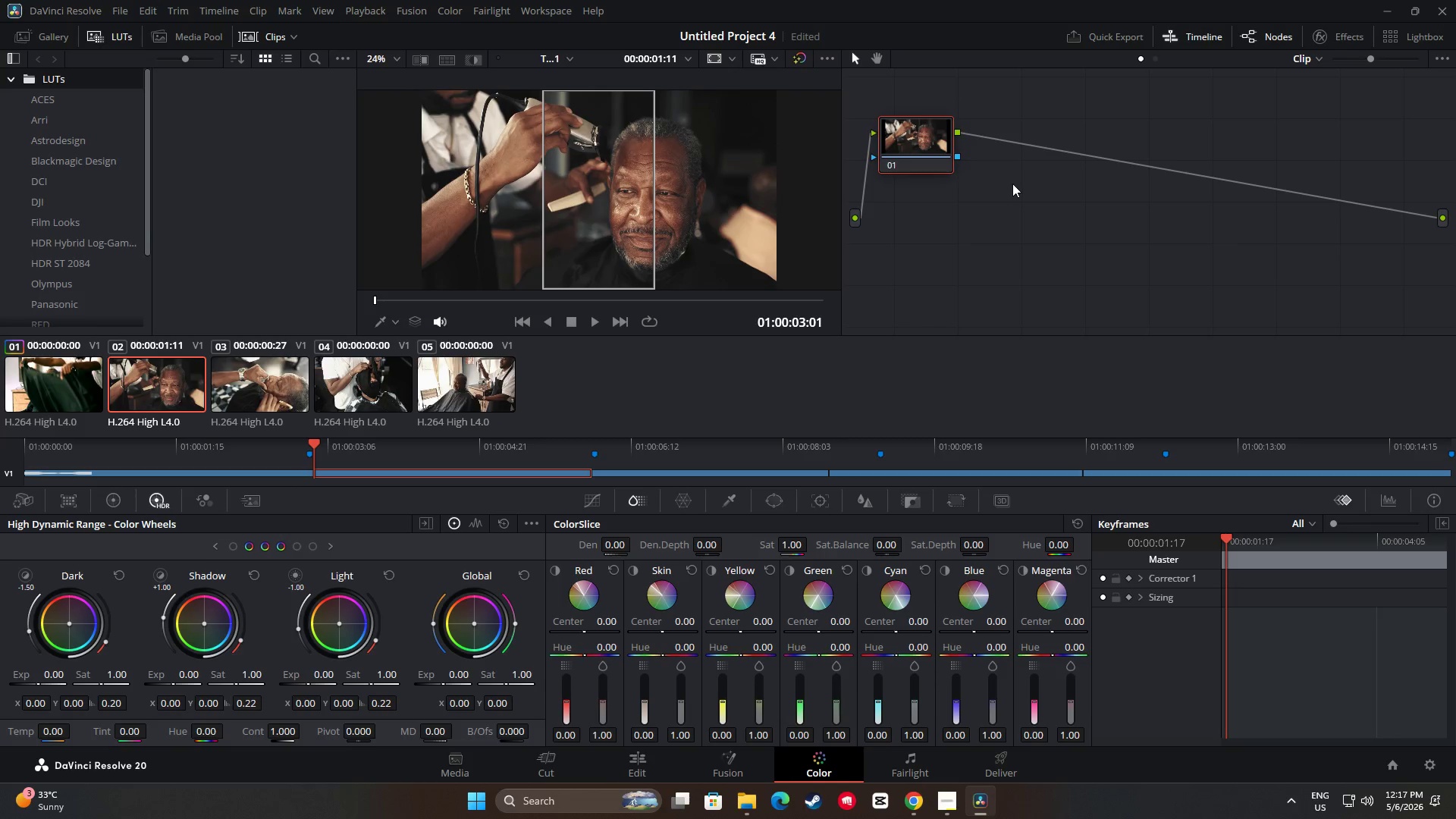 
key(Alt+S)
 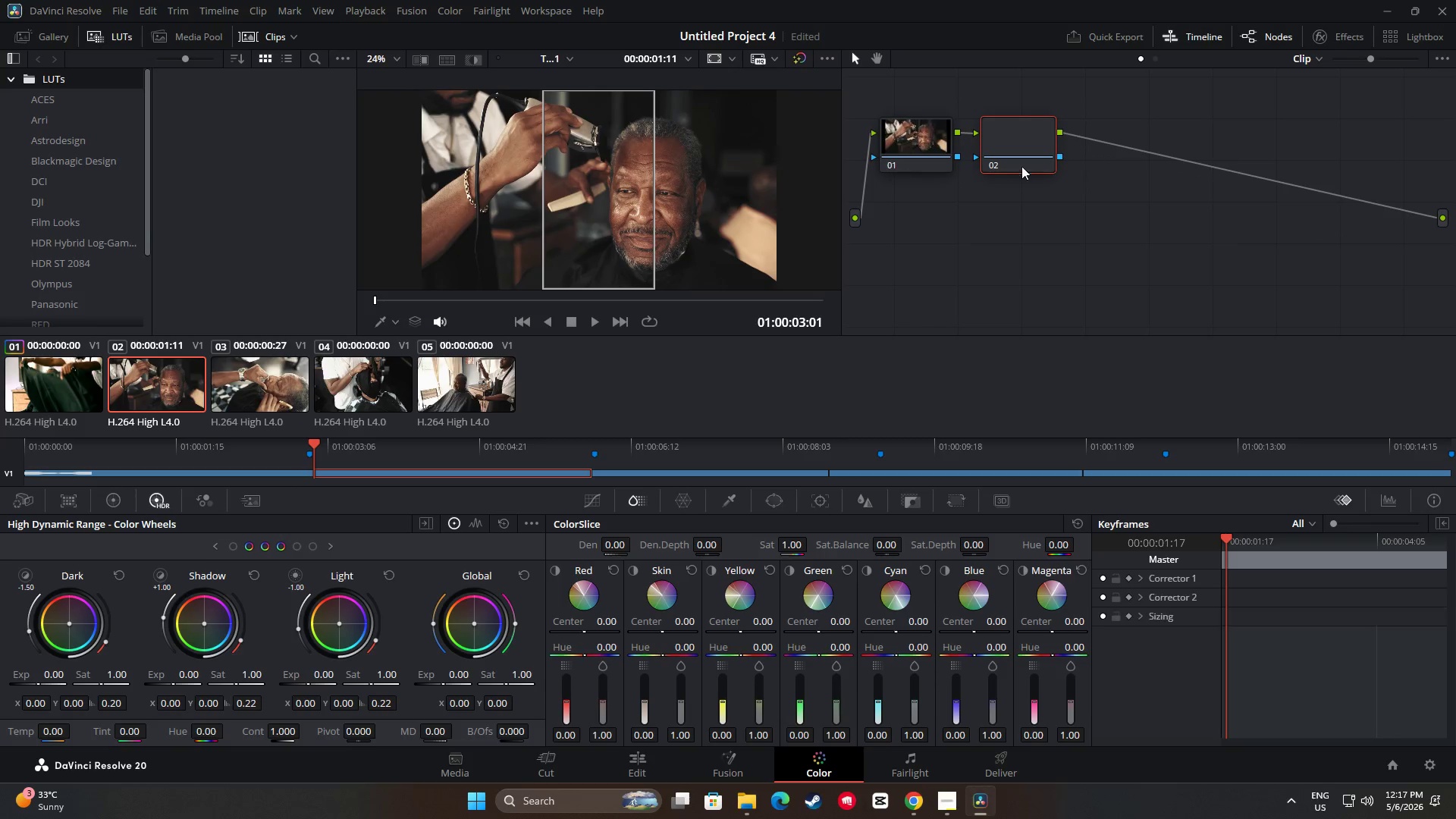 
left_click([1030, 148])
 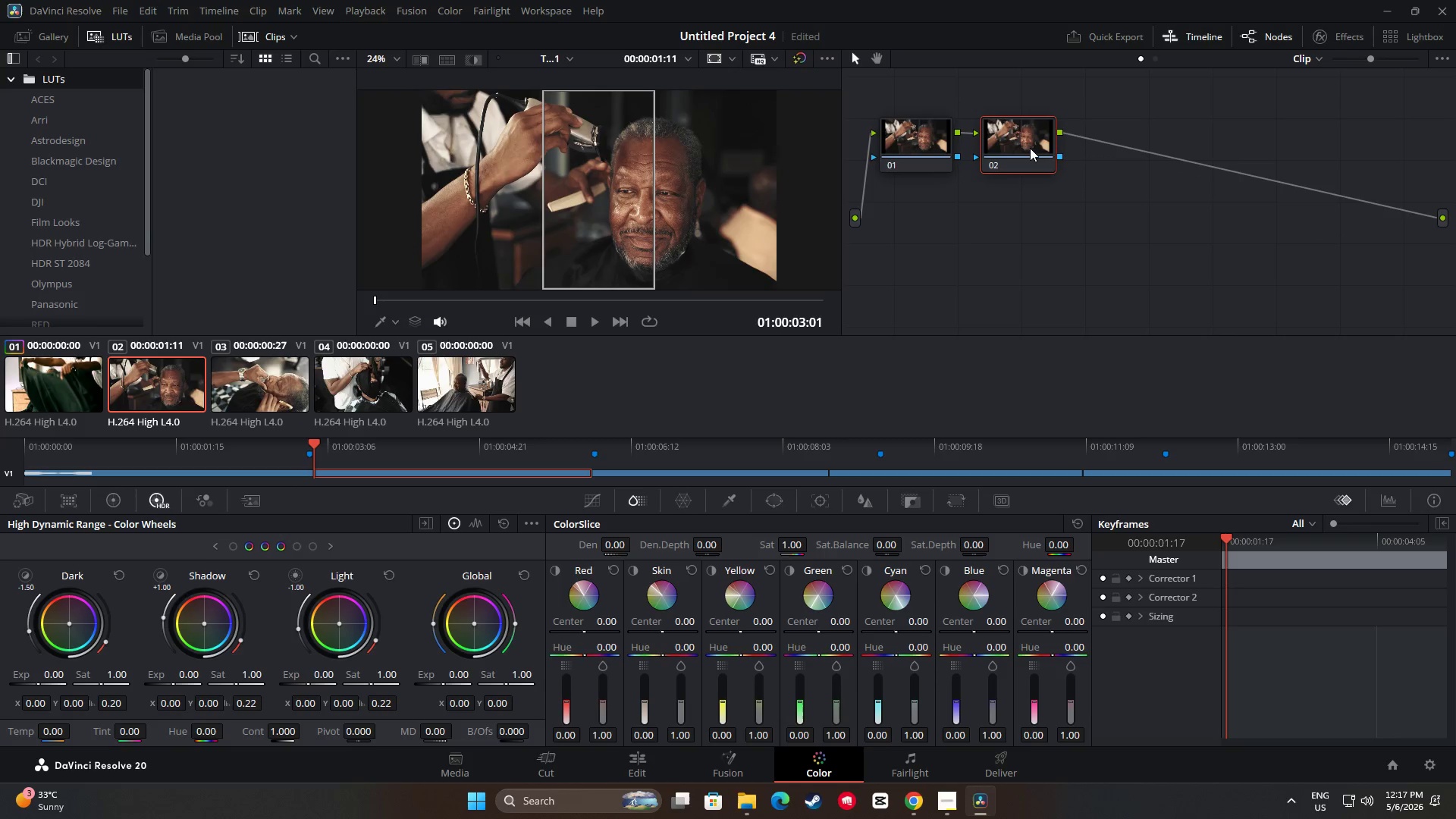 
key(Control+V)
 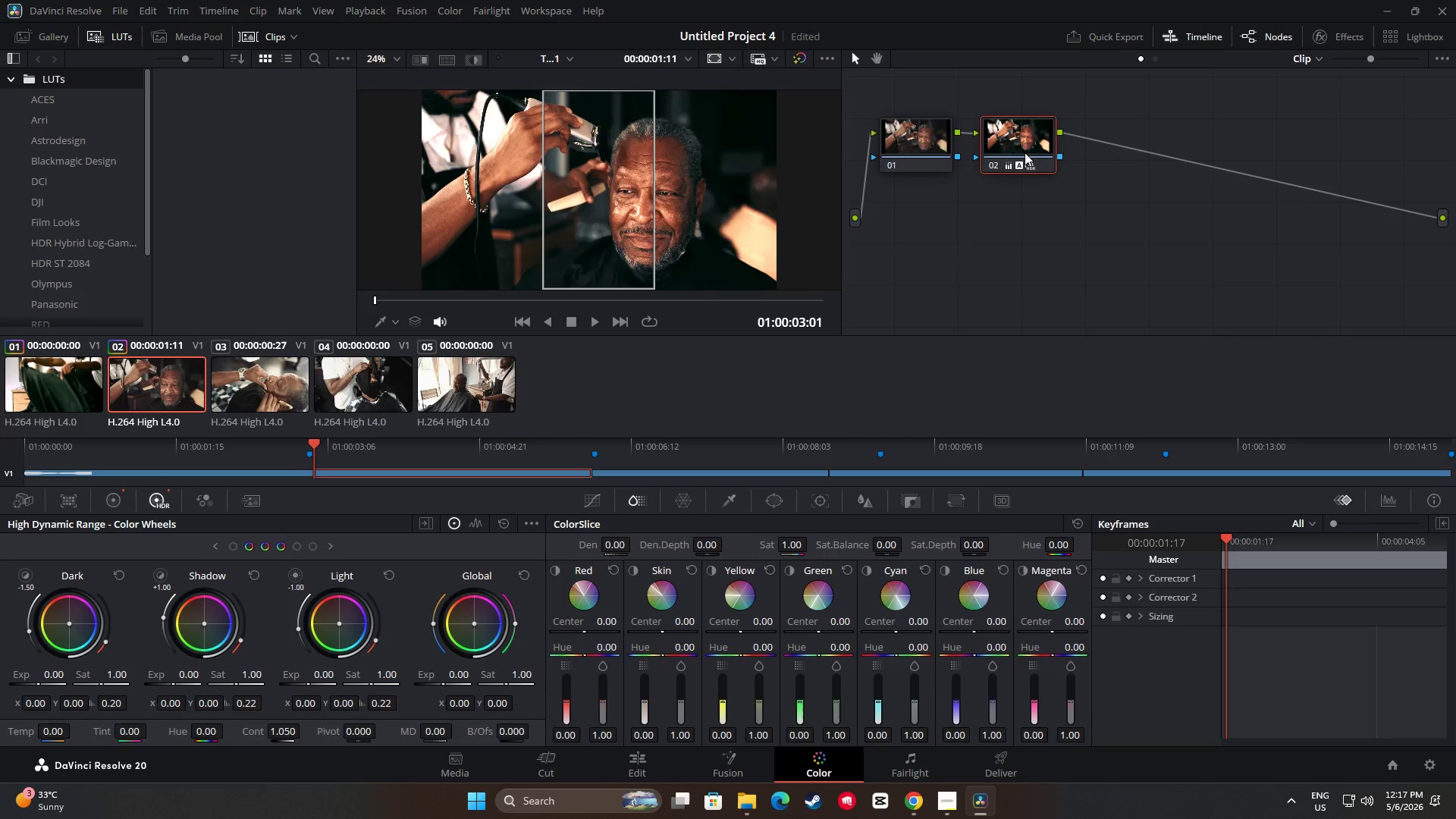 
left_click_drag(start_coordinate=[1023, 148], to_coordinate=[1015, 179])
 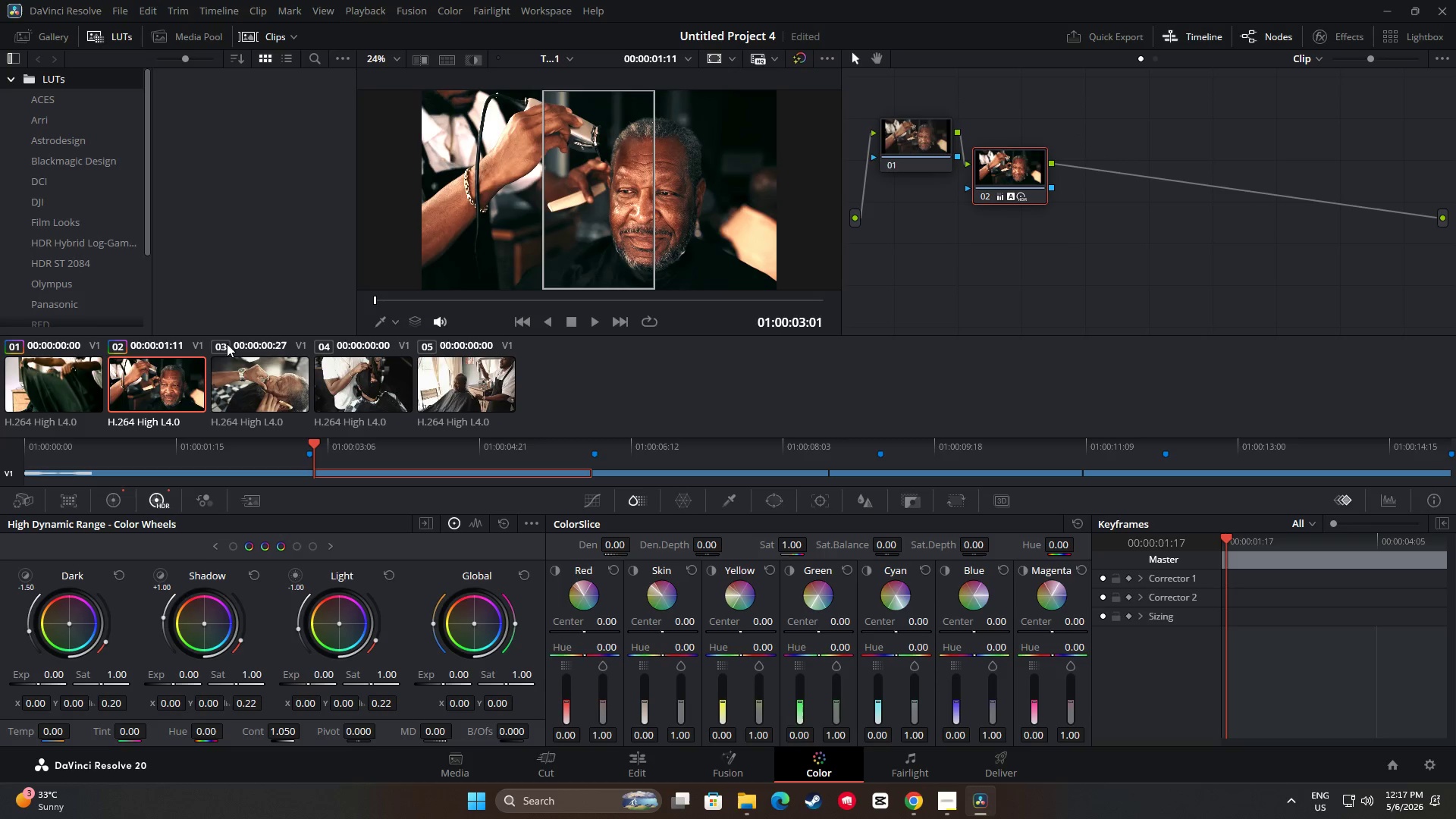 
left_click([79, 383])
 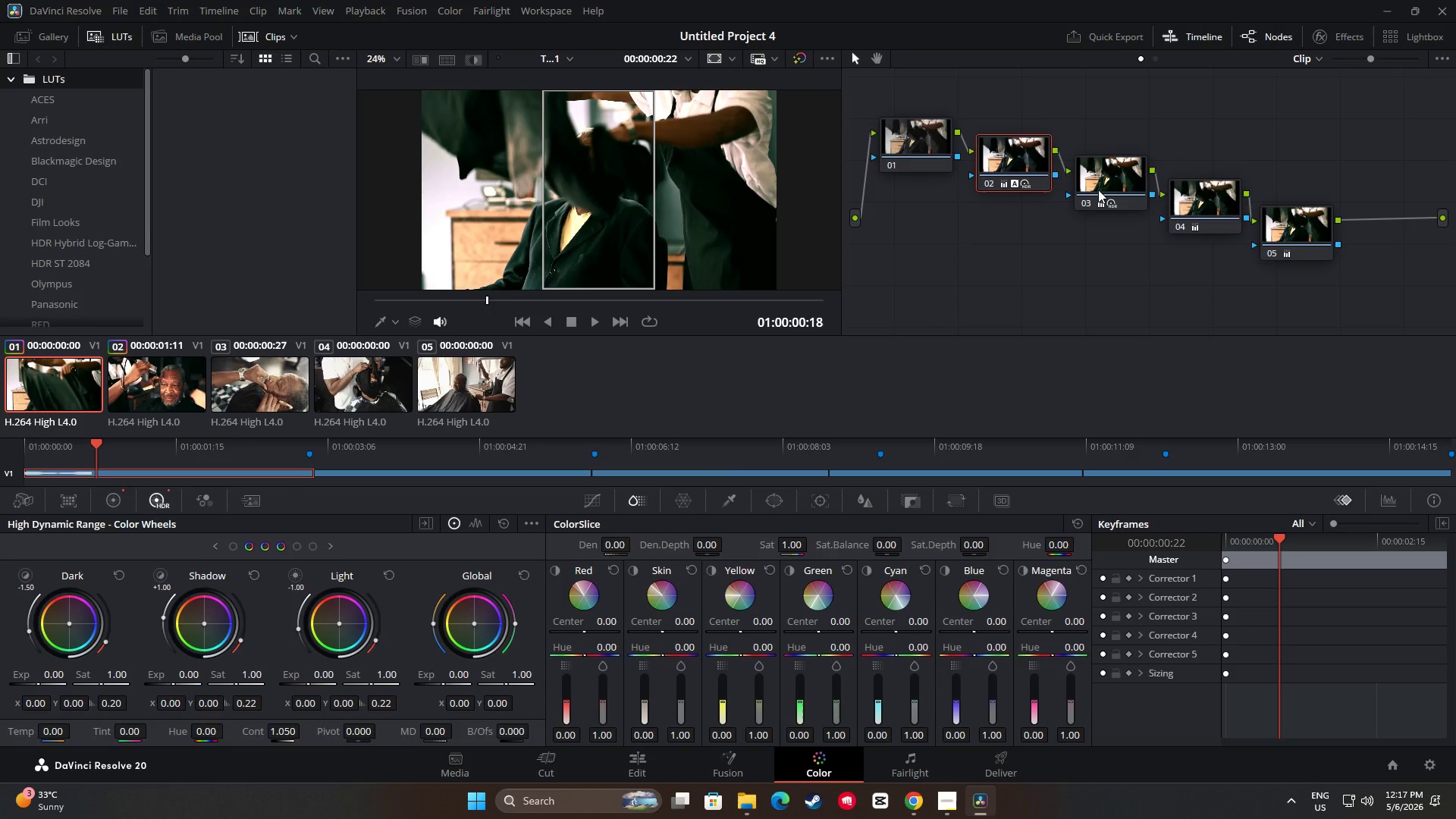 
left_click([1106, 185])
 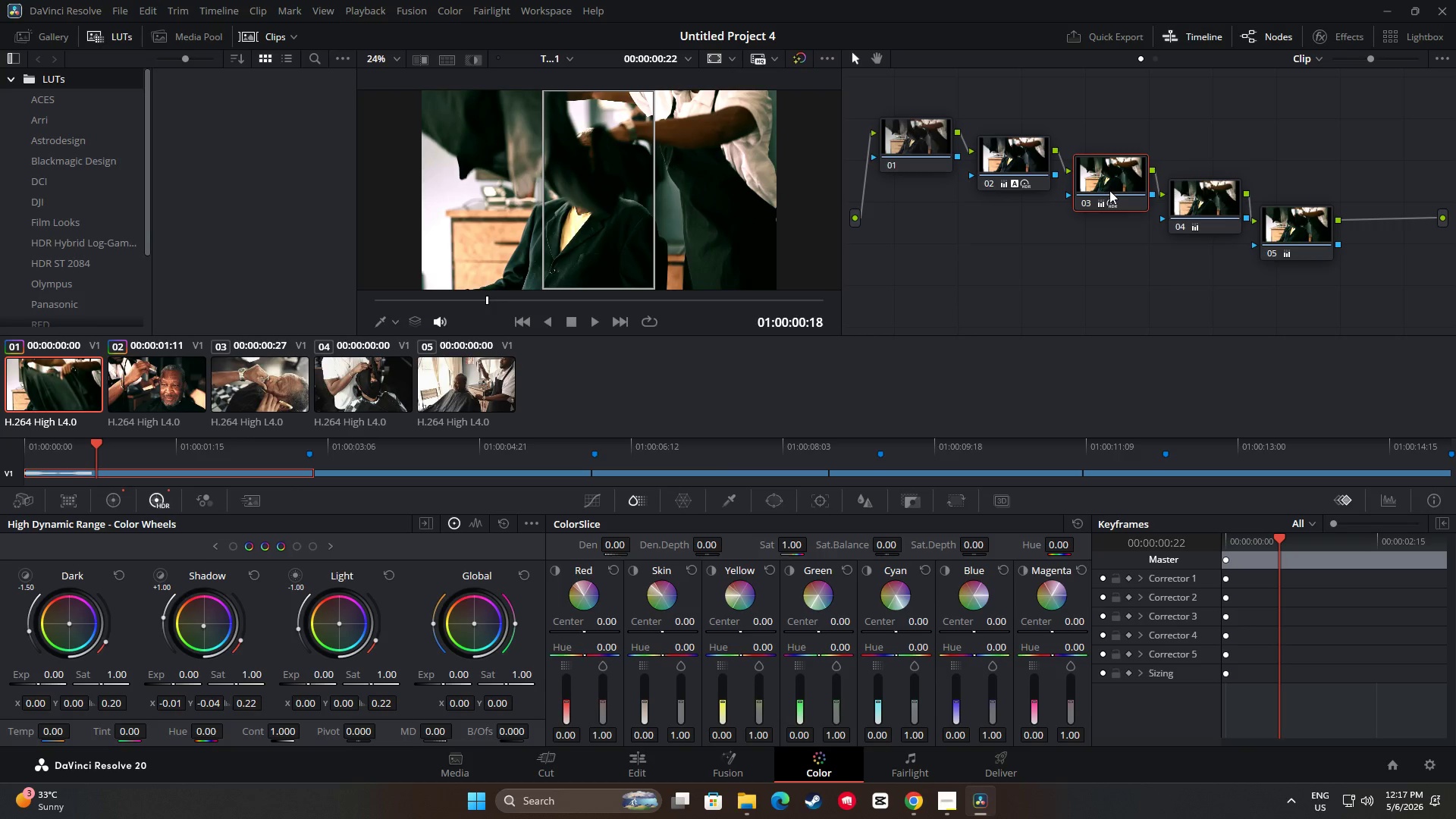 
hold_key(key=ControlLeft, duration=0.81)
double_click([1197, 202])
 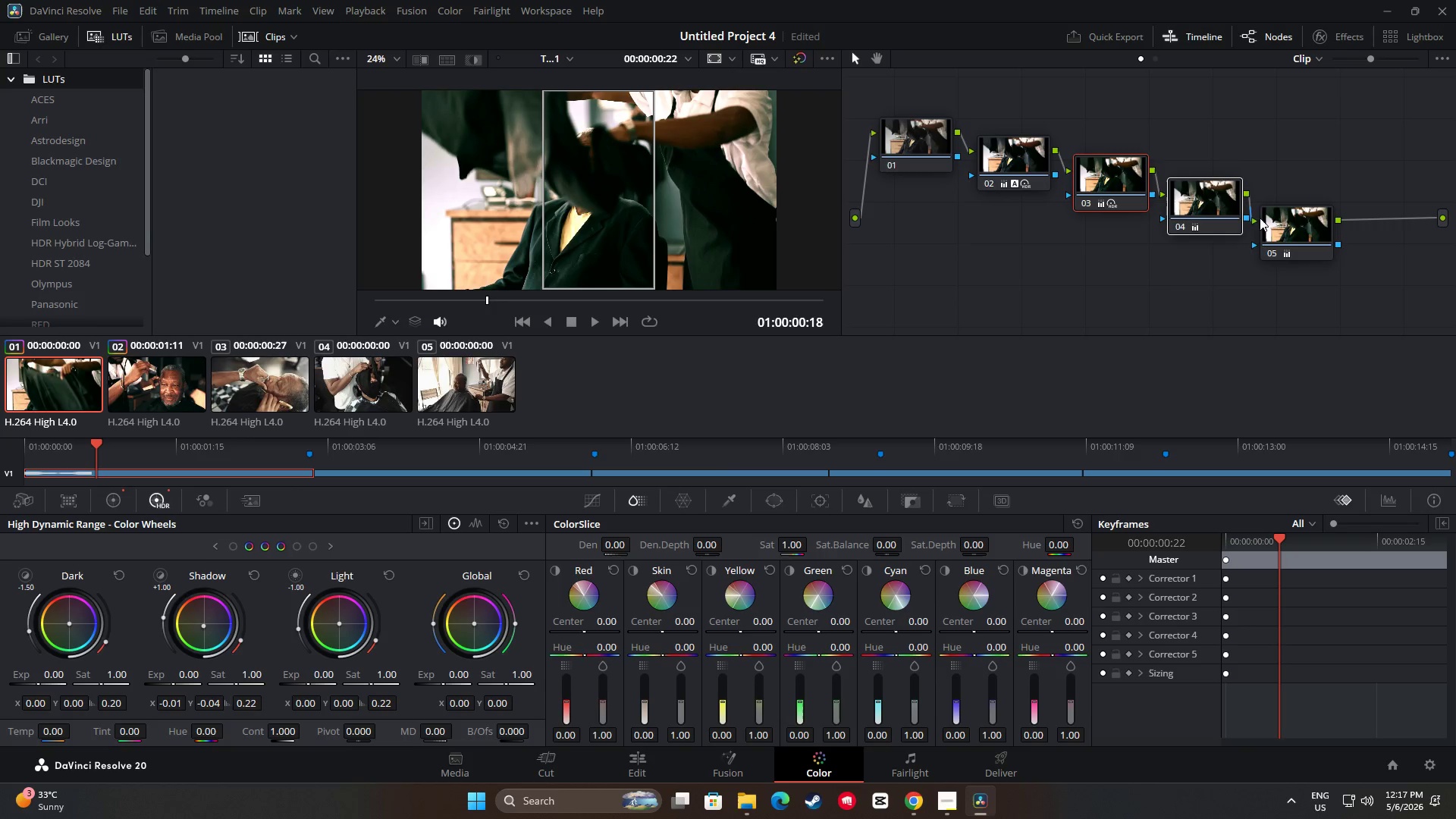 
triple_click([1293, 221])
 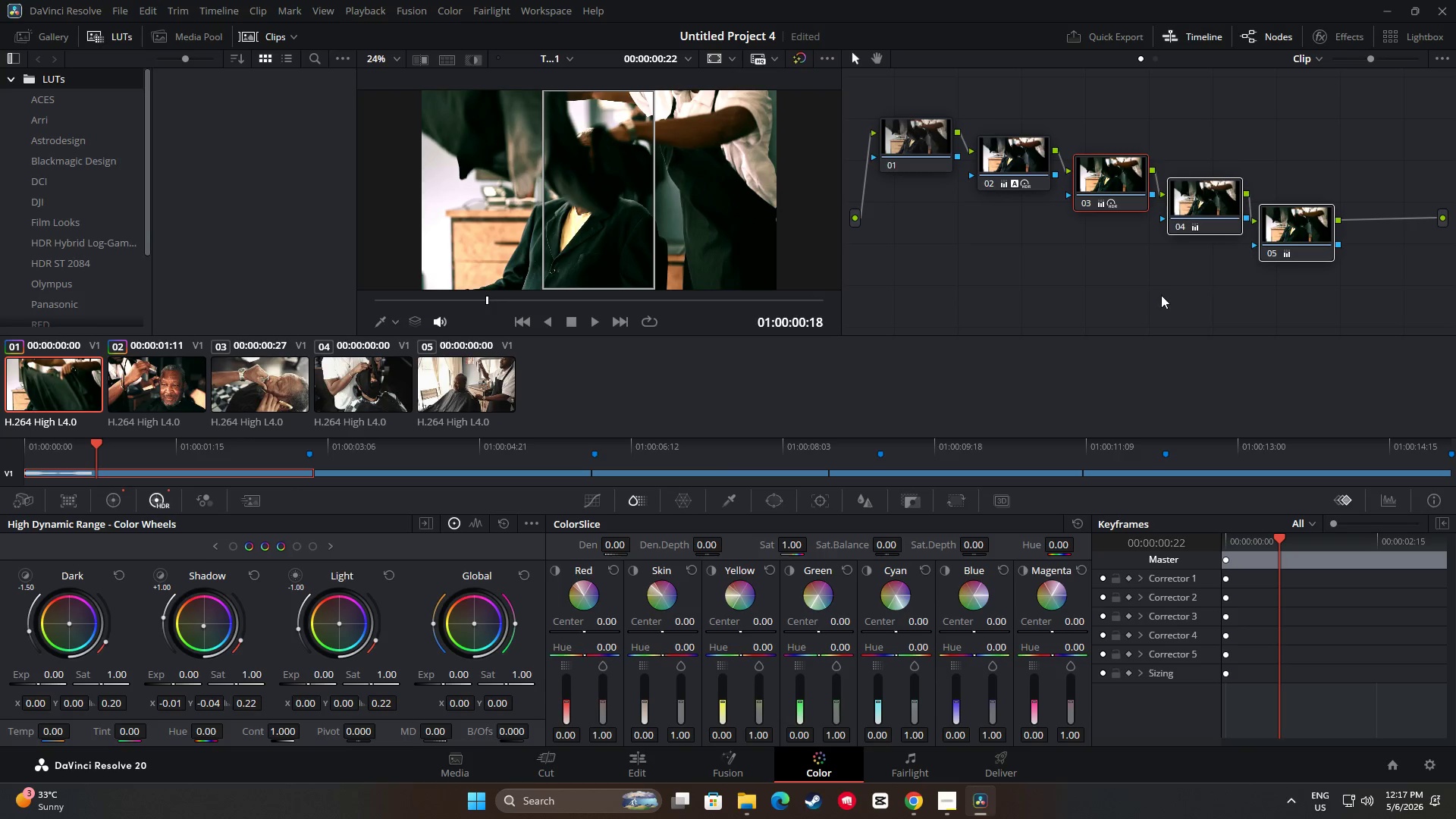 
key(Control+C)
 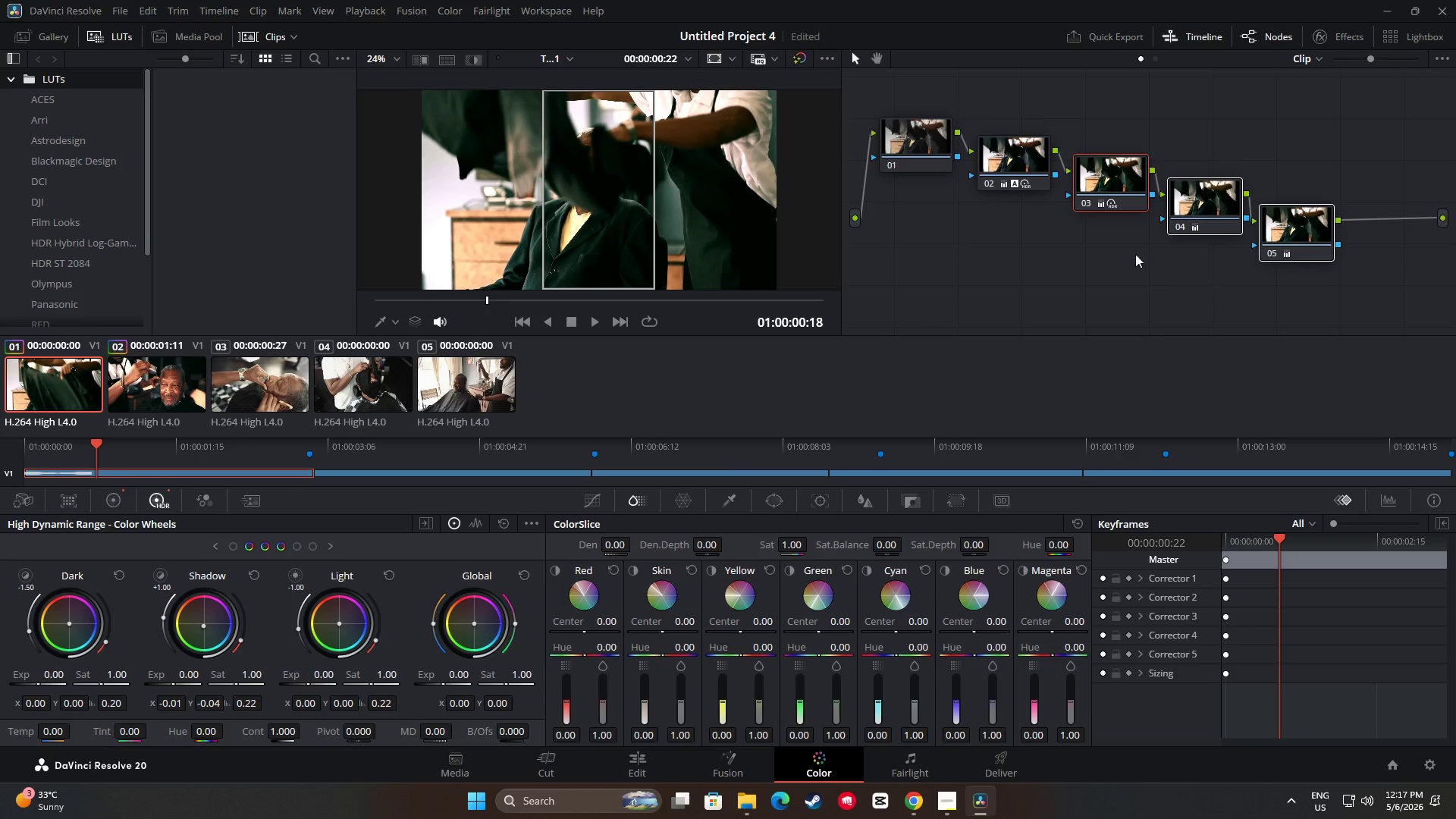 
left_click([1112, 183])
 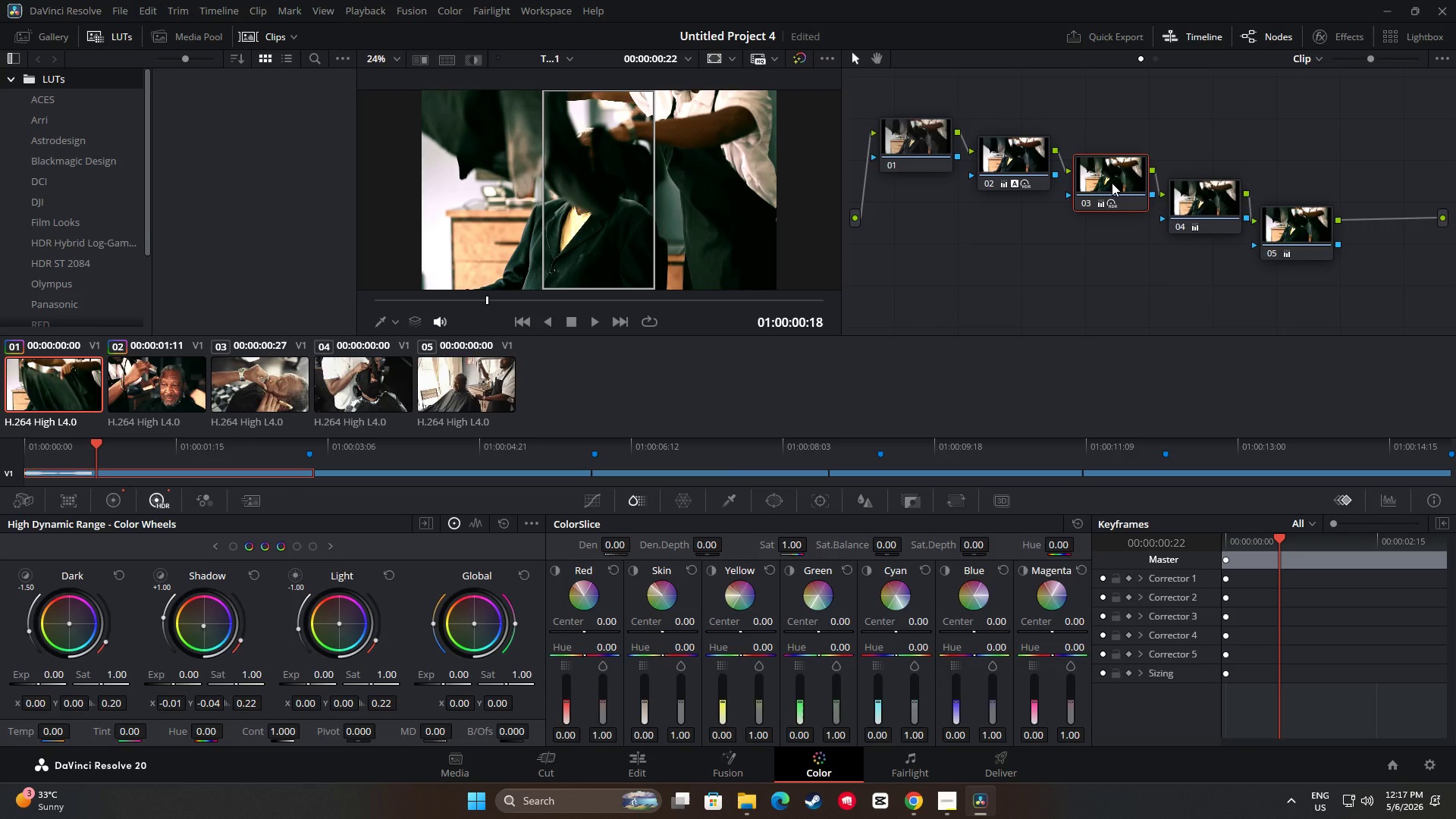 
key(Control+C)
 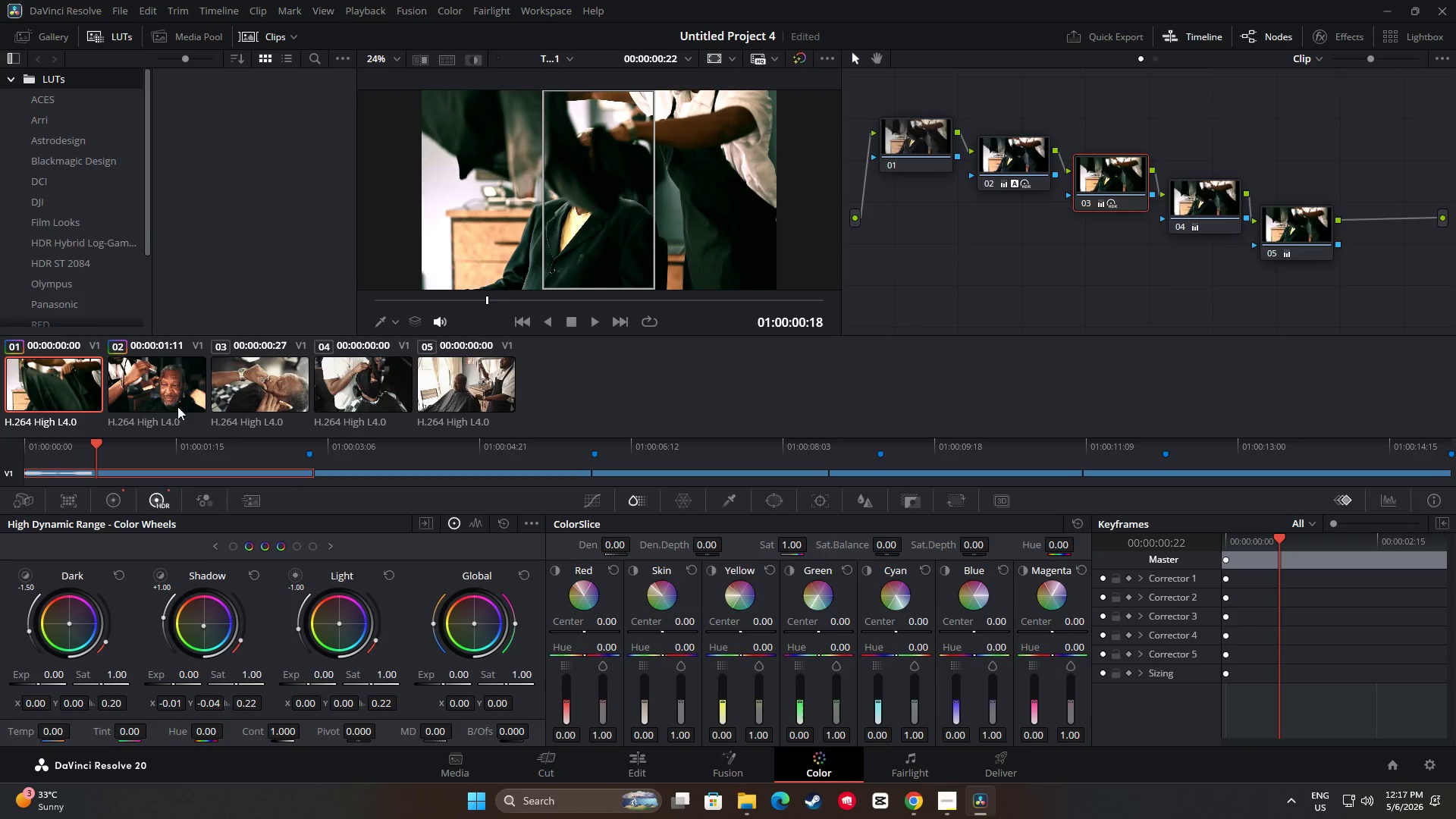 
left_click([174, 393])
 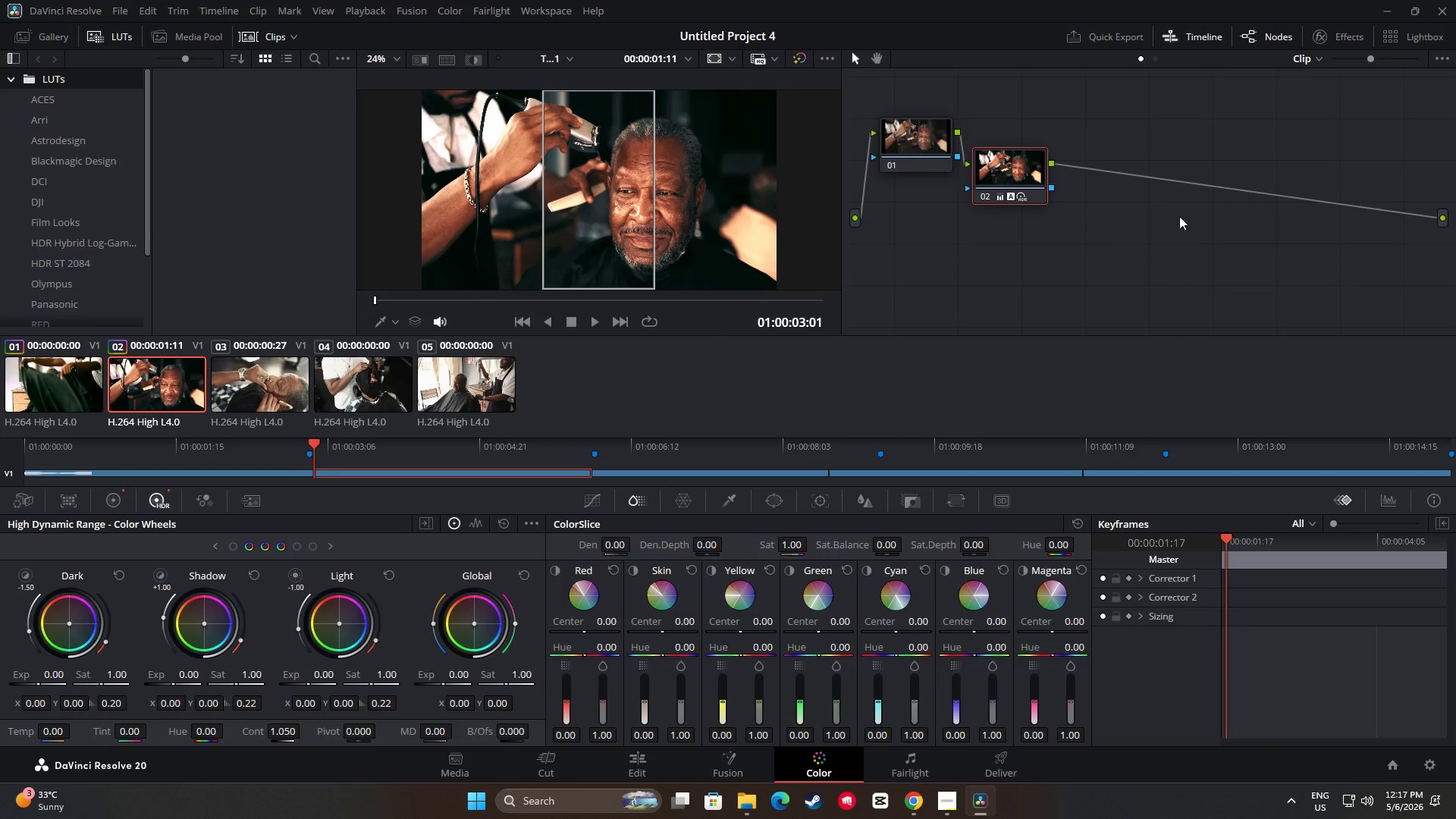 
left_click([1097, 235])
 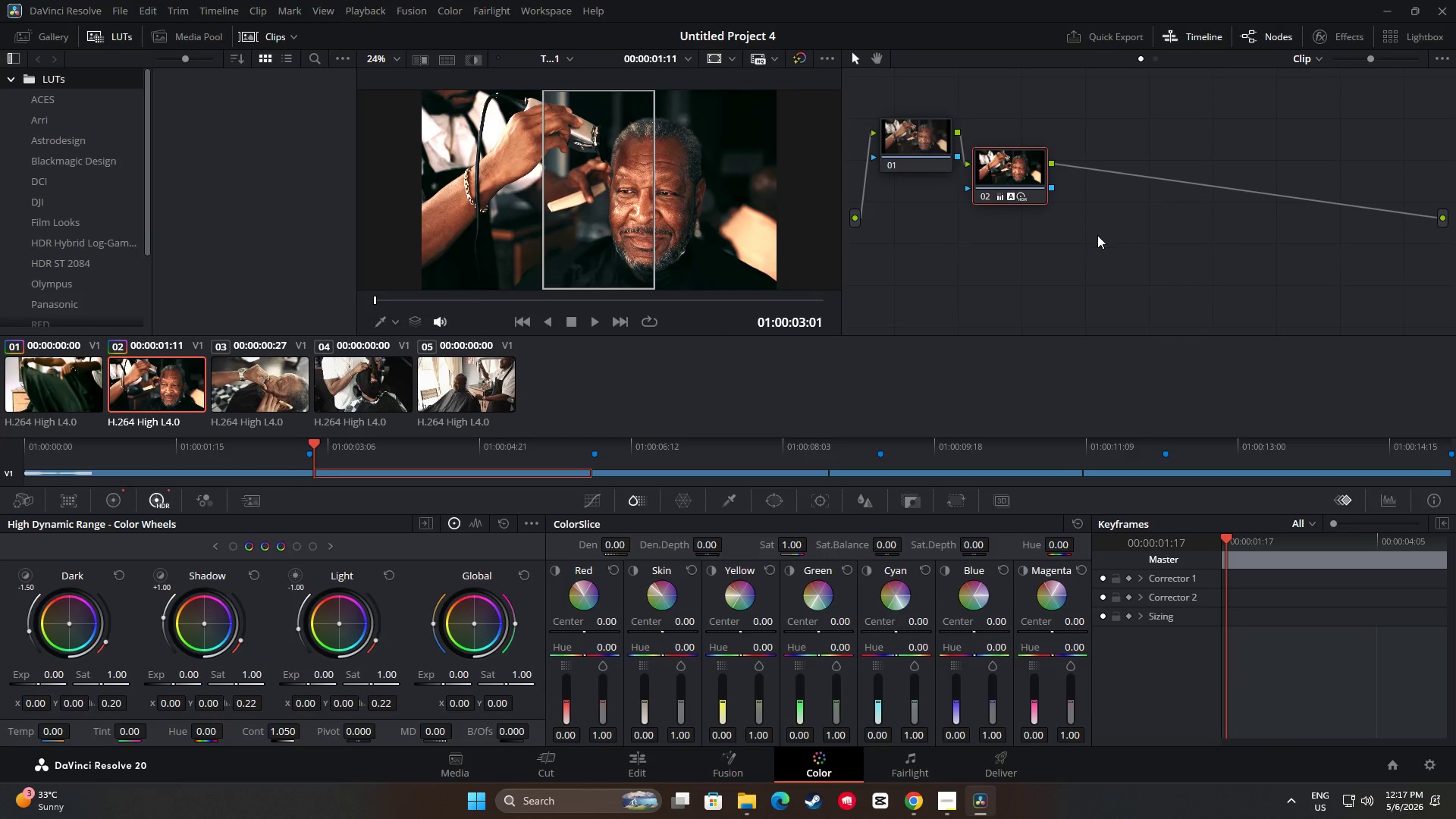 
key(Alt+AltLeft)
 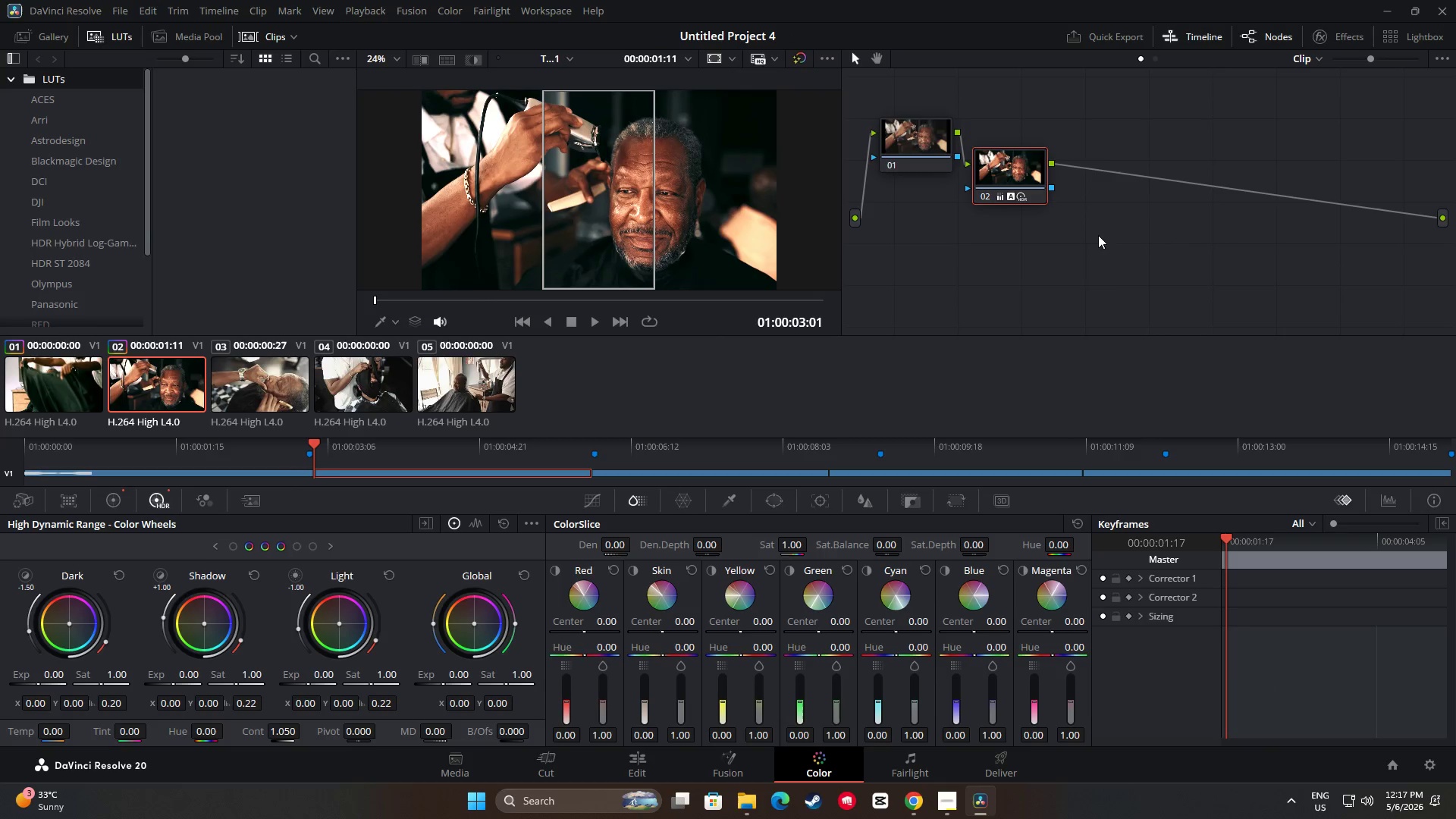 
key(Alt+S)
 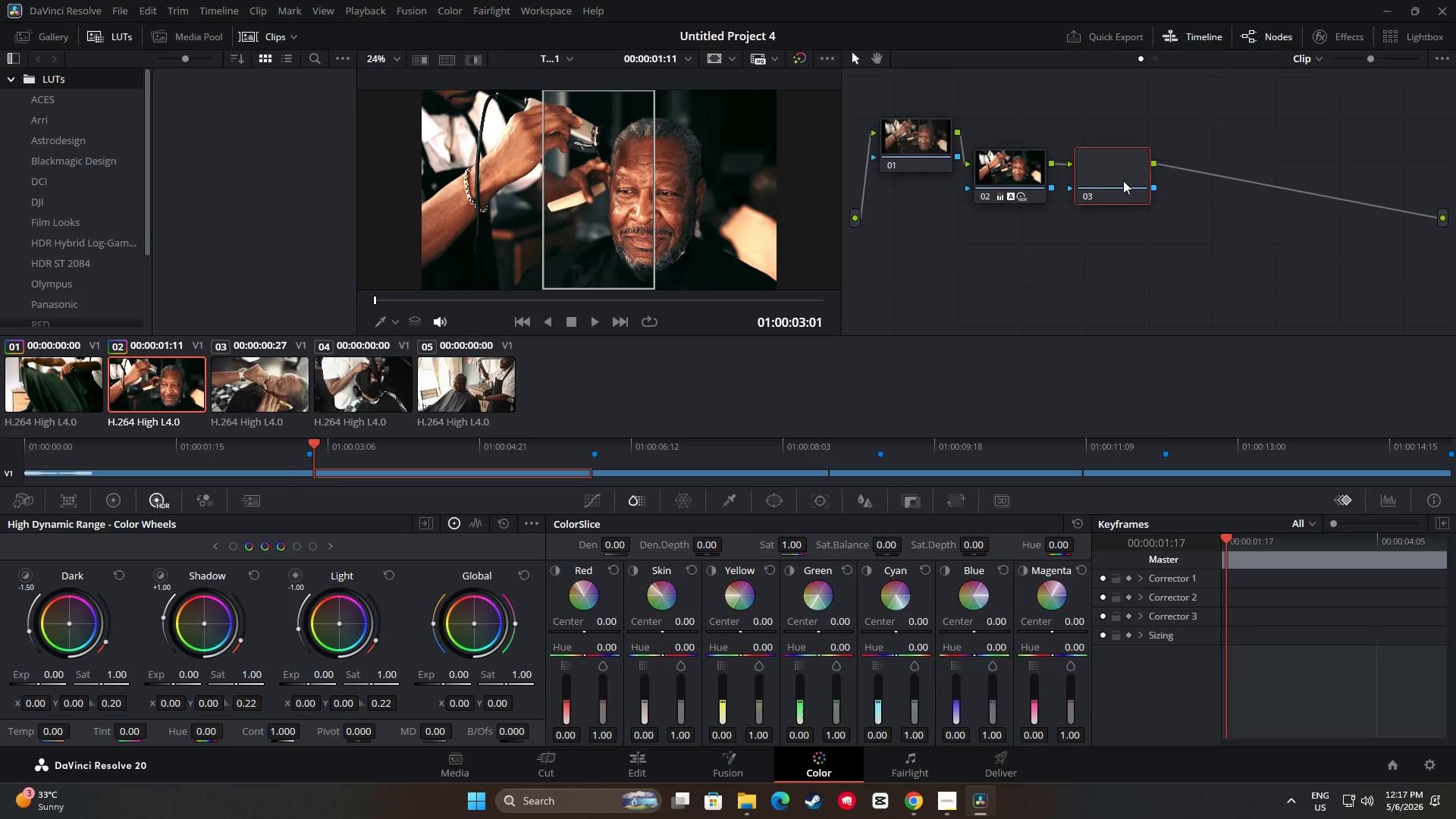 
key(Control+ControlLeft)
 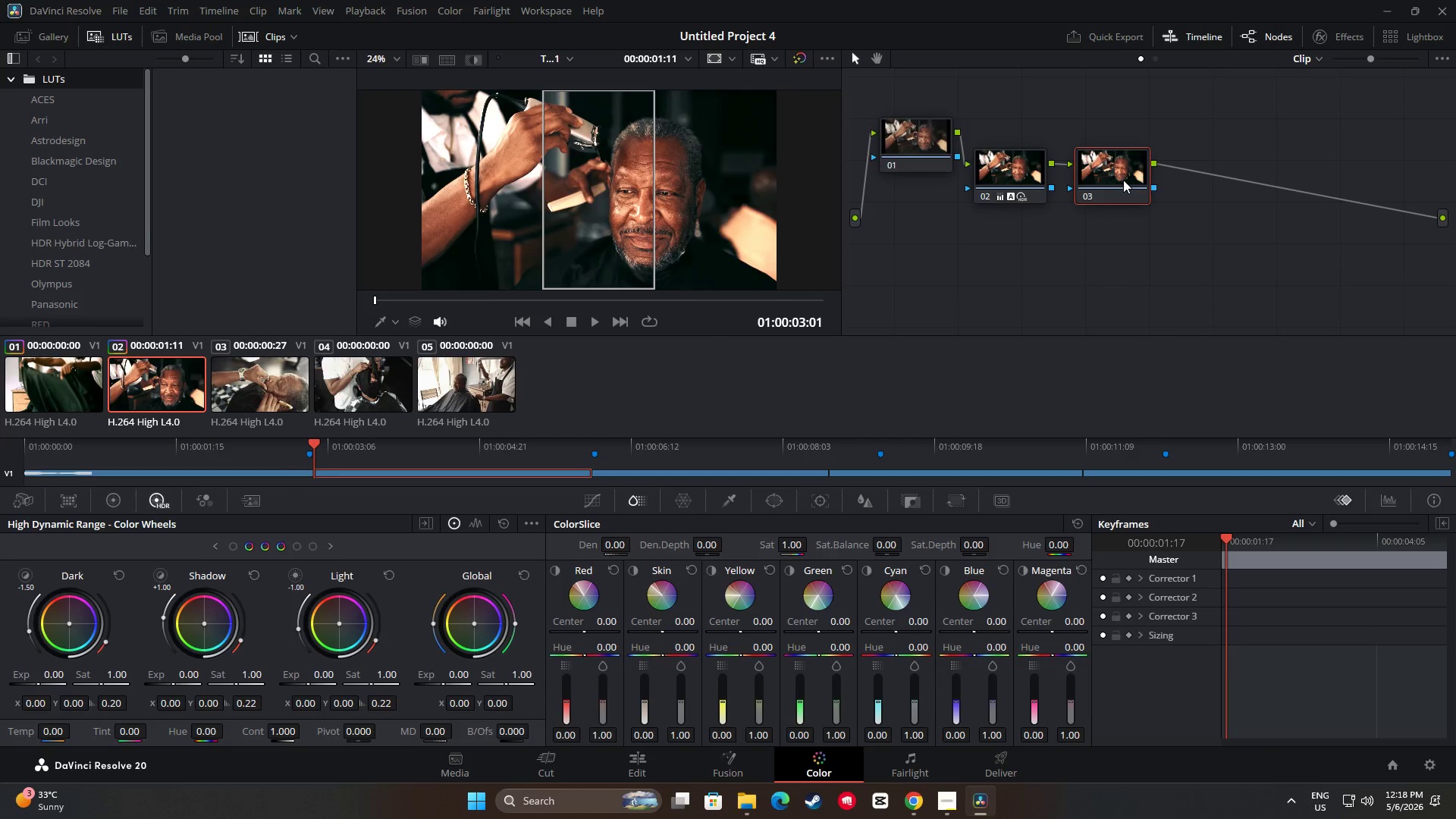 
key(Control+V)
 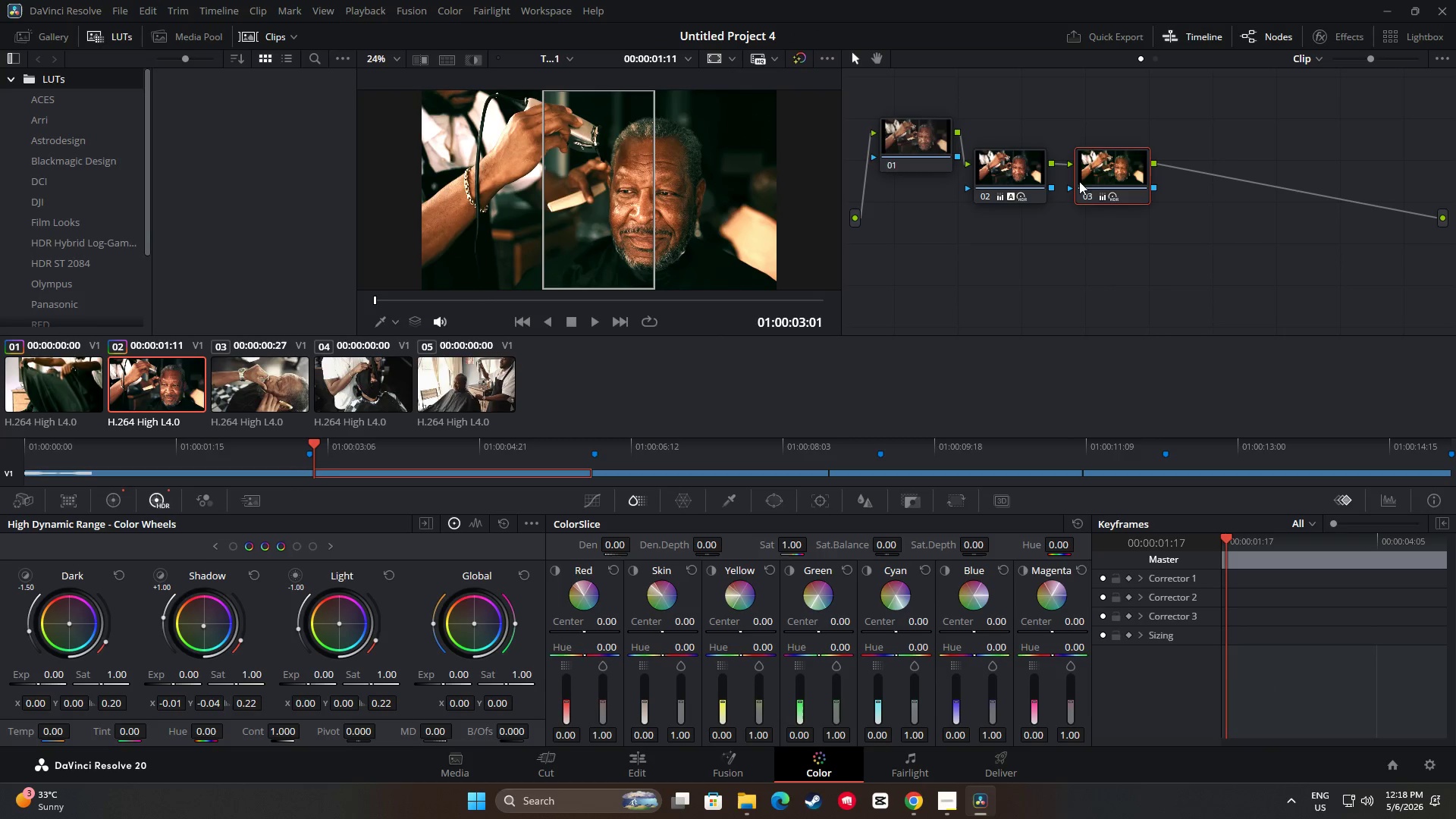 
left_click_drag(start_coordinate=[997, 179], to_coordinate=[999, 173])
 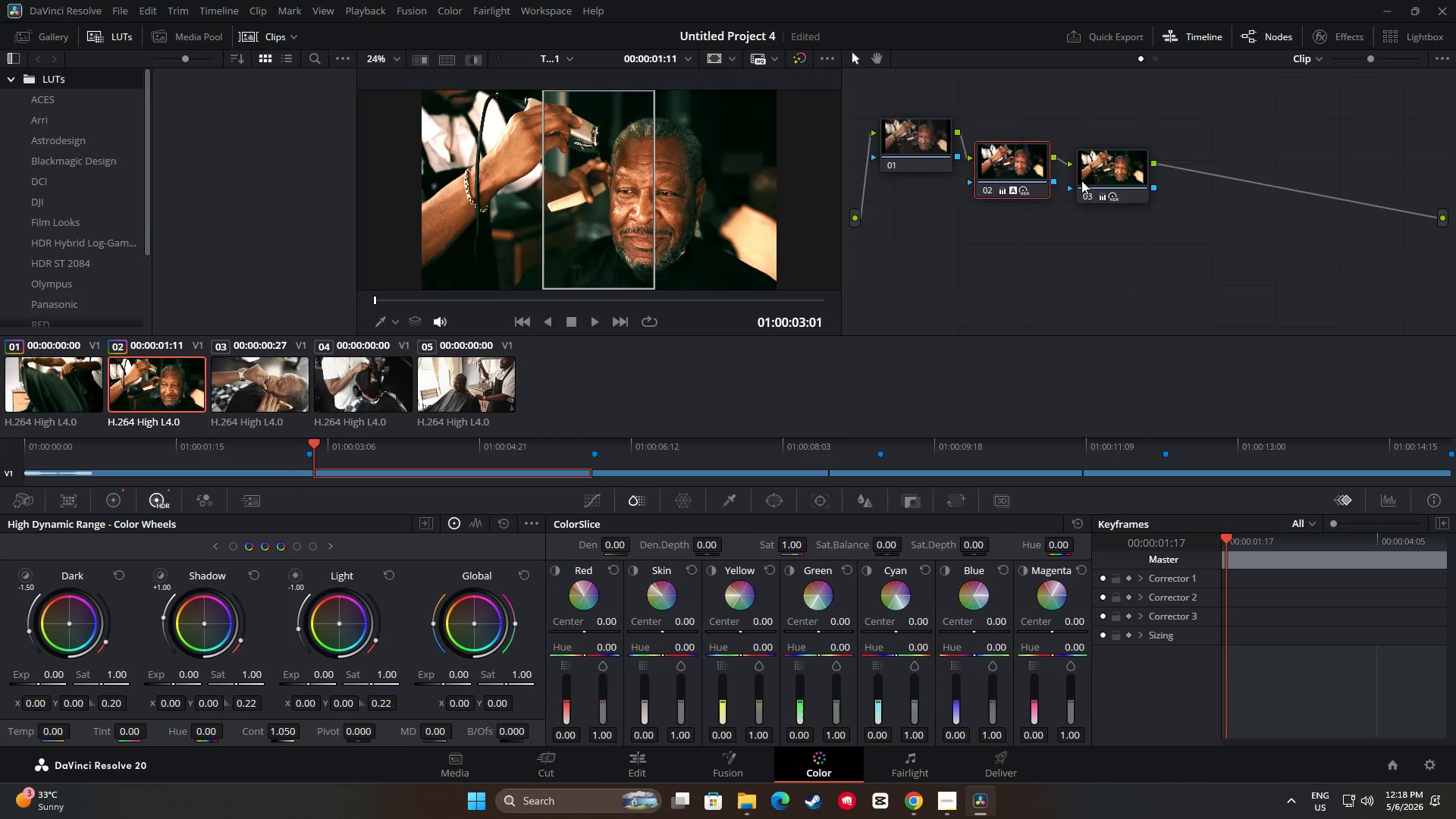 
left_click_drag(start_coordinate=[1121, 177], to_coordinate=[1116, 206])
 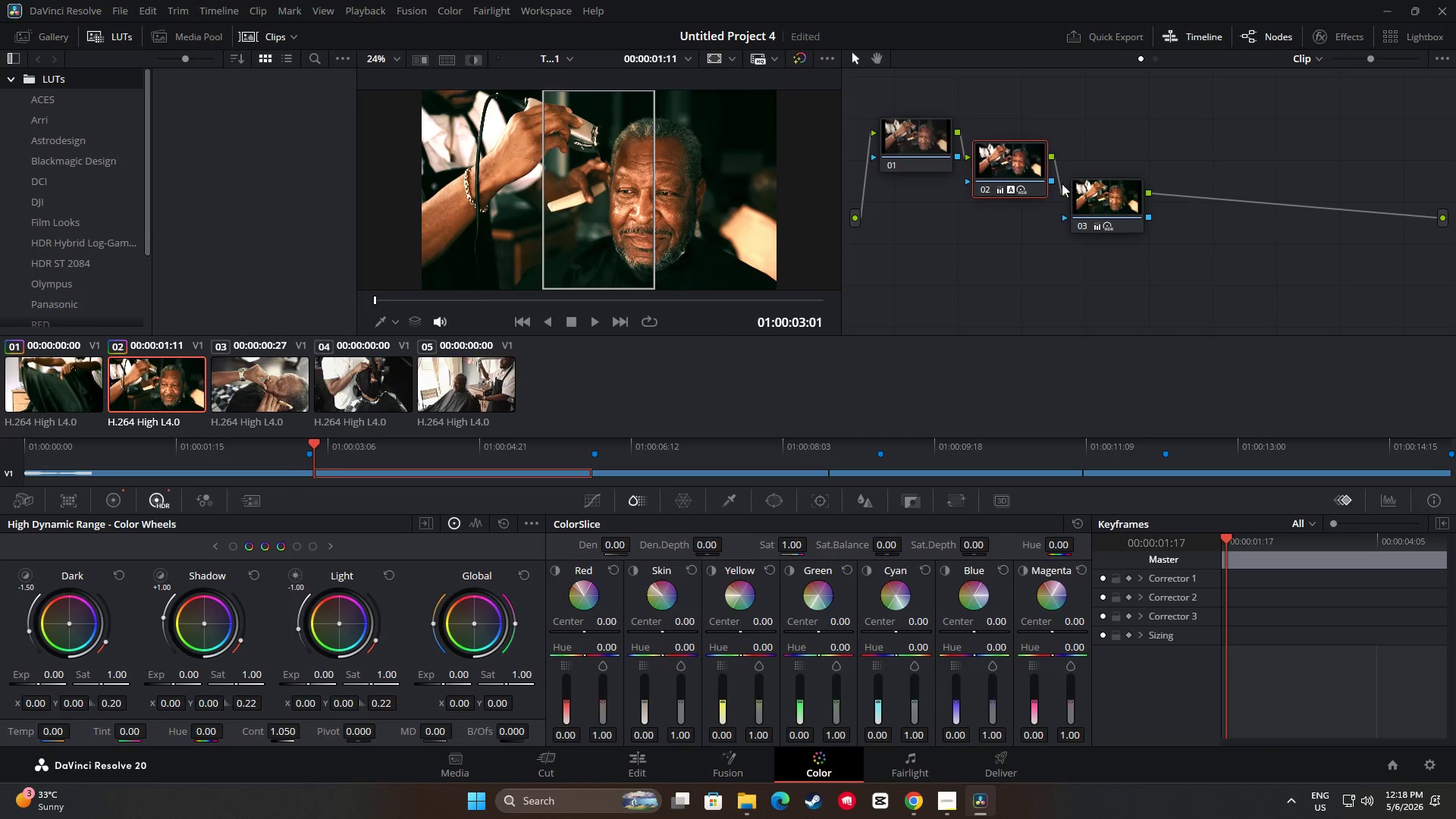 
left_click_drag(start_coordinate=[1121, 201], to_coordinate=[1117, 199])
 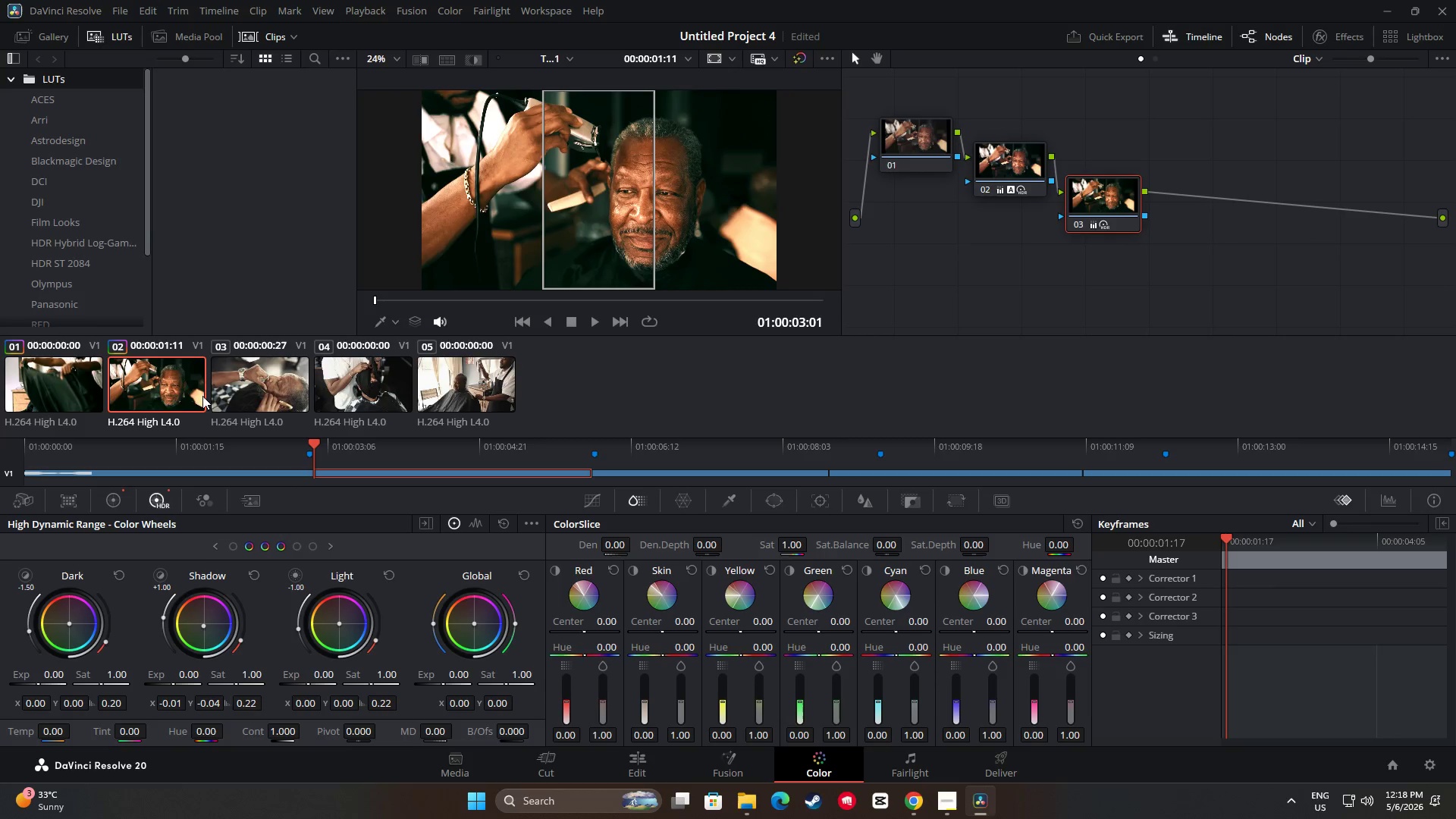 
left_click([62, 388])
 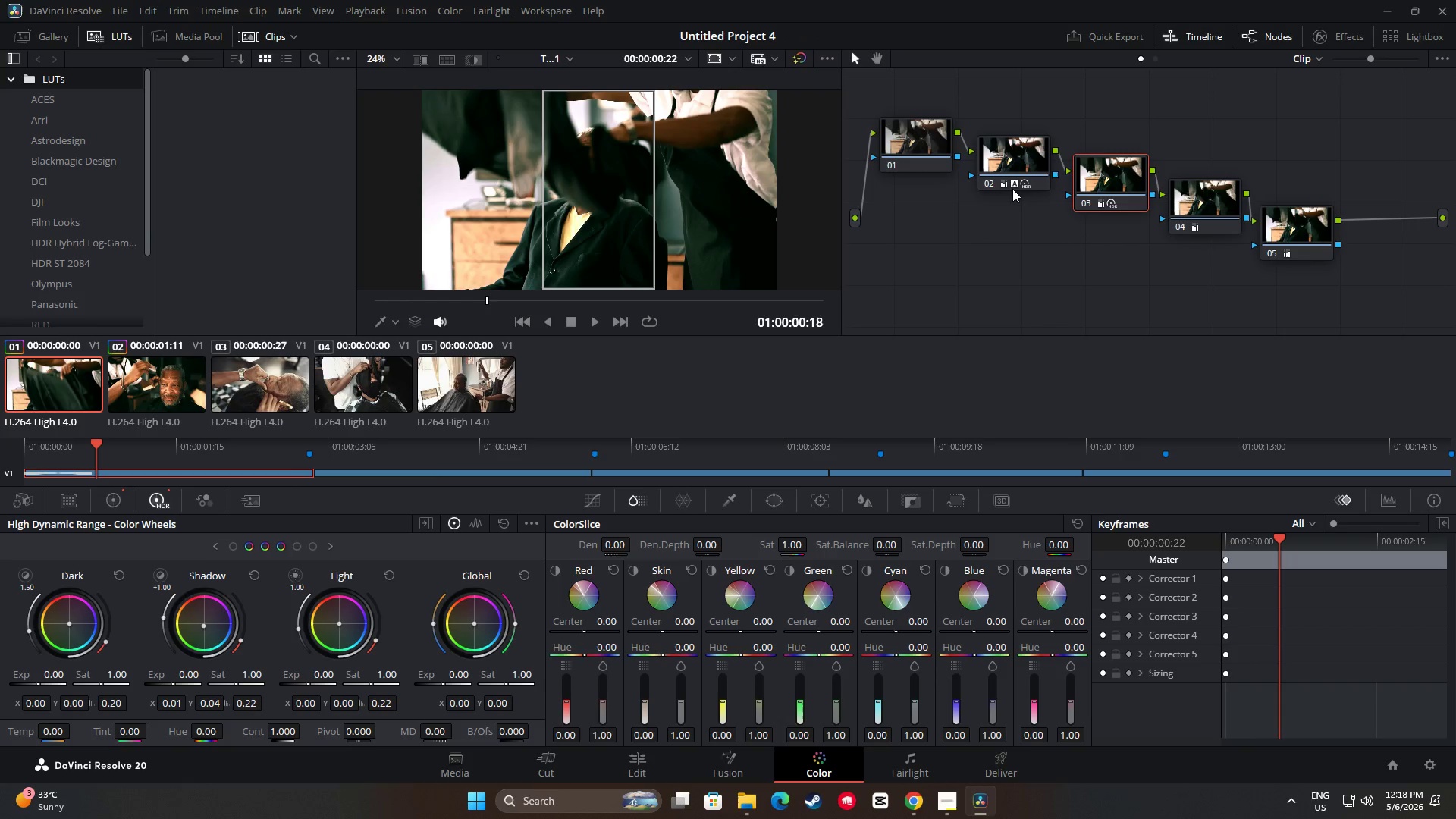 
key(Control+ControlLeft)
 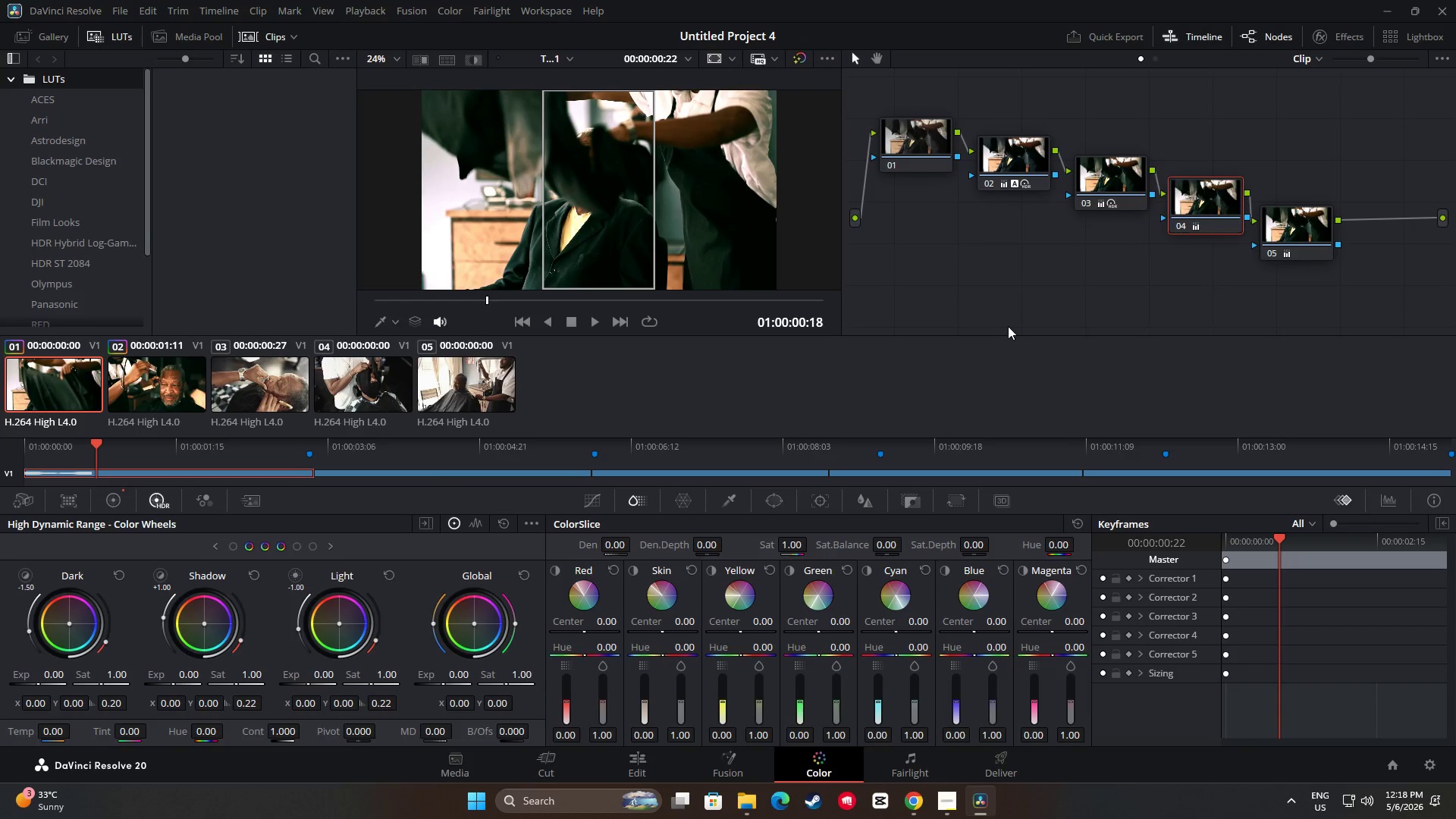 
key(Control+C)
 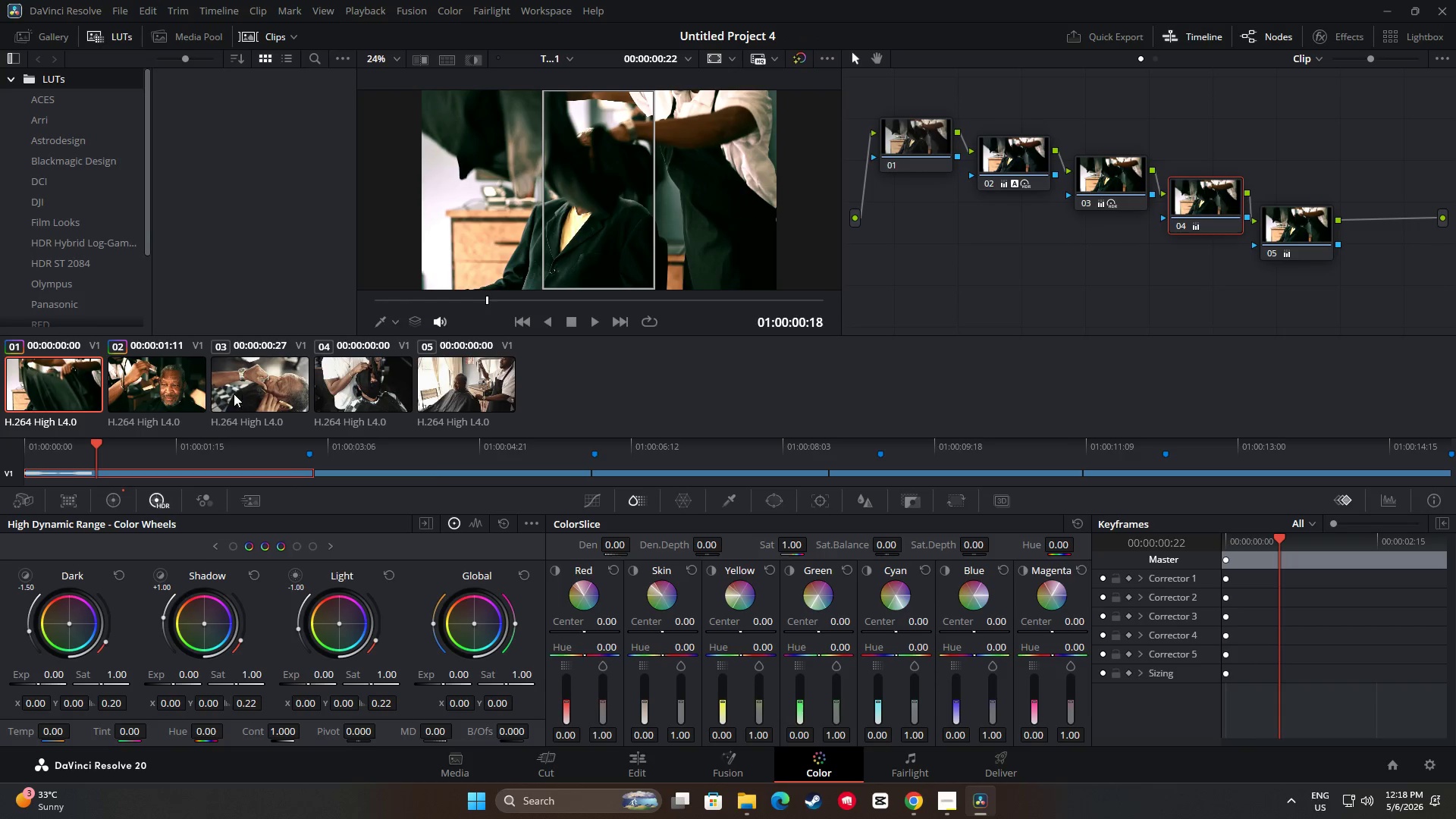 
left_click([193, 390])
 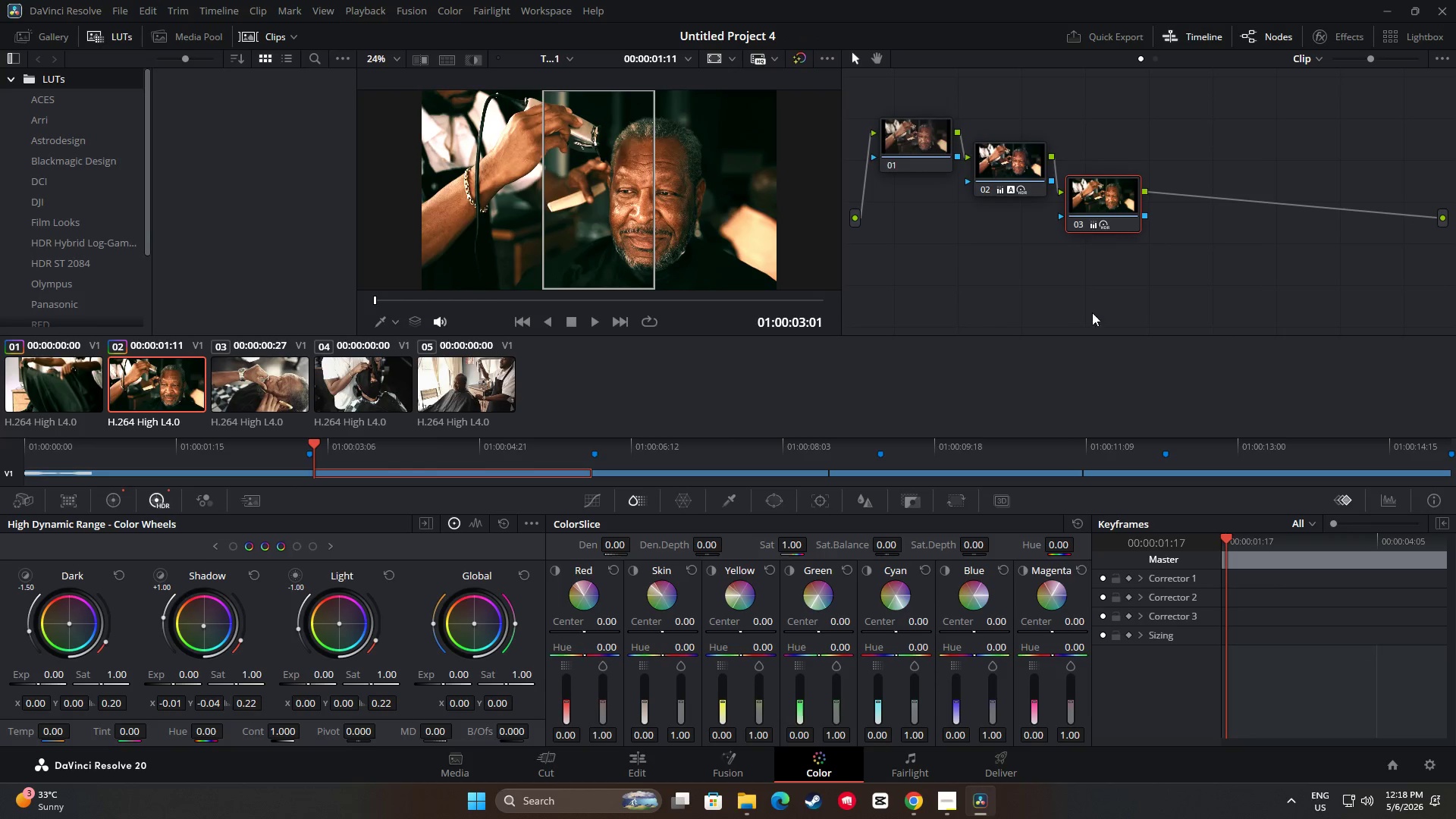 
key(Alt+AltLeft)
 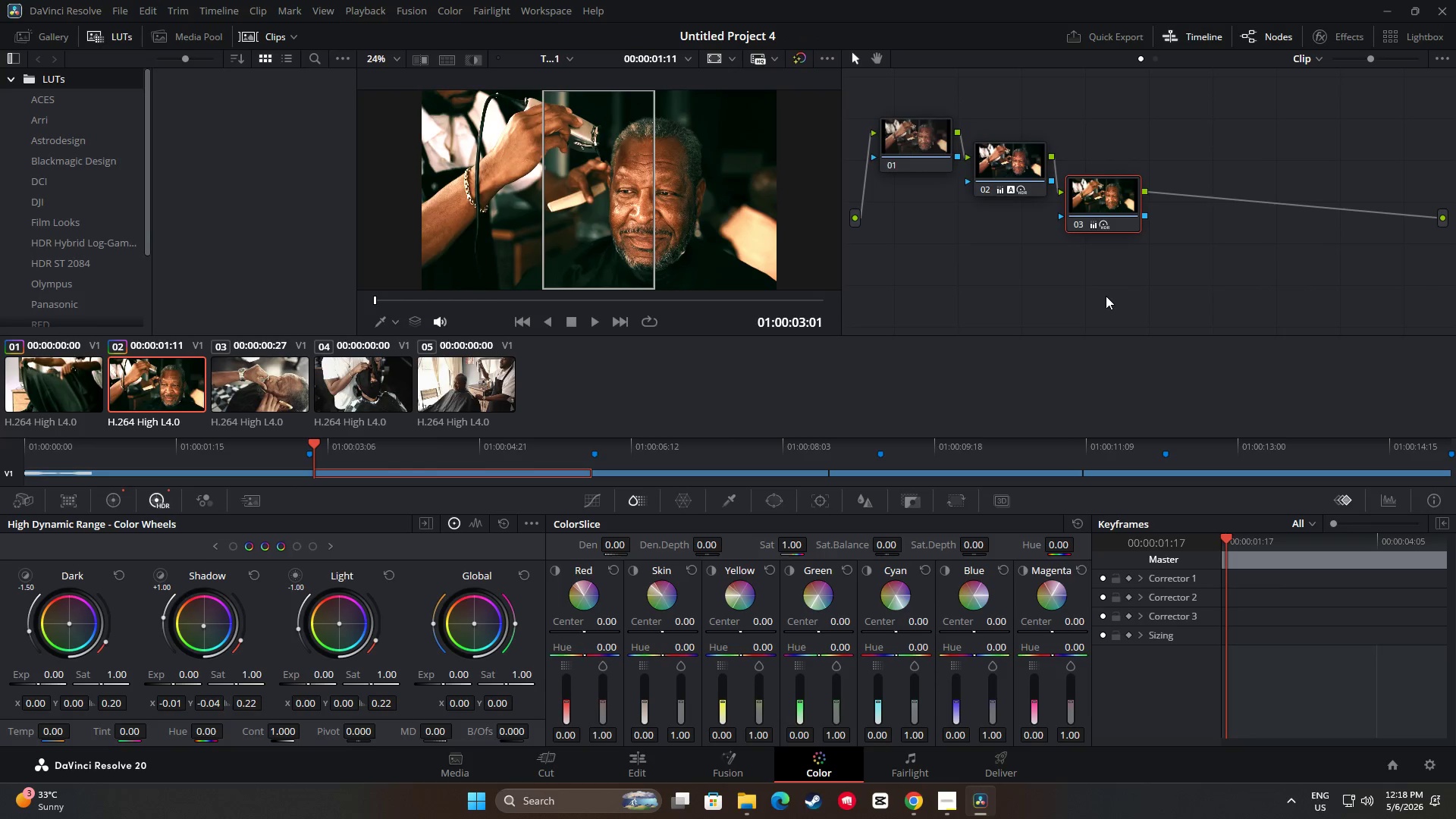 
key(Alt+S)
 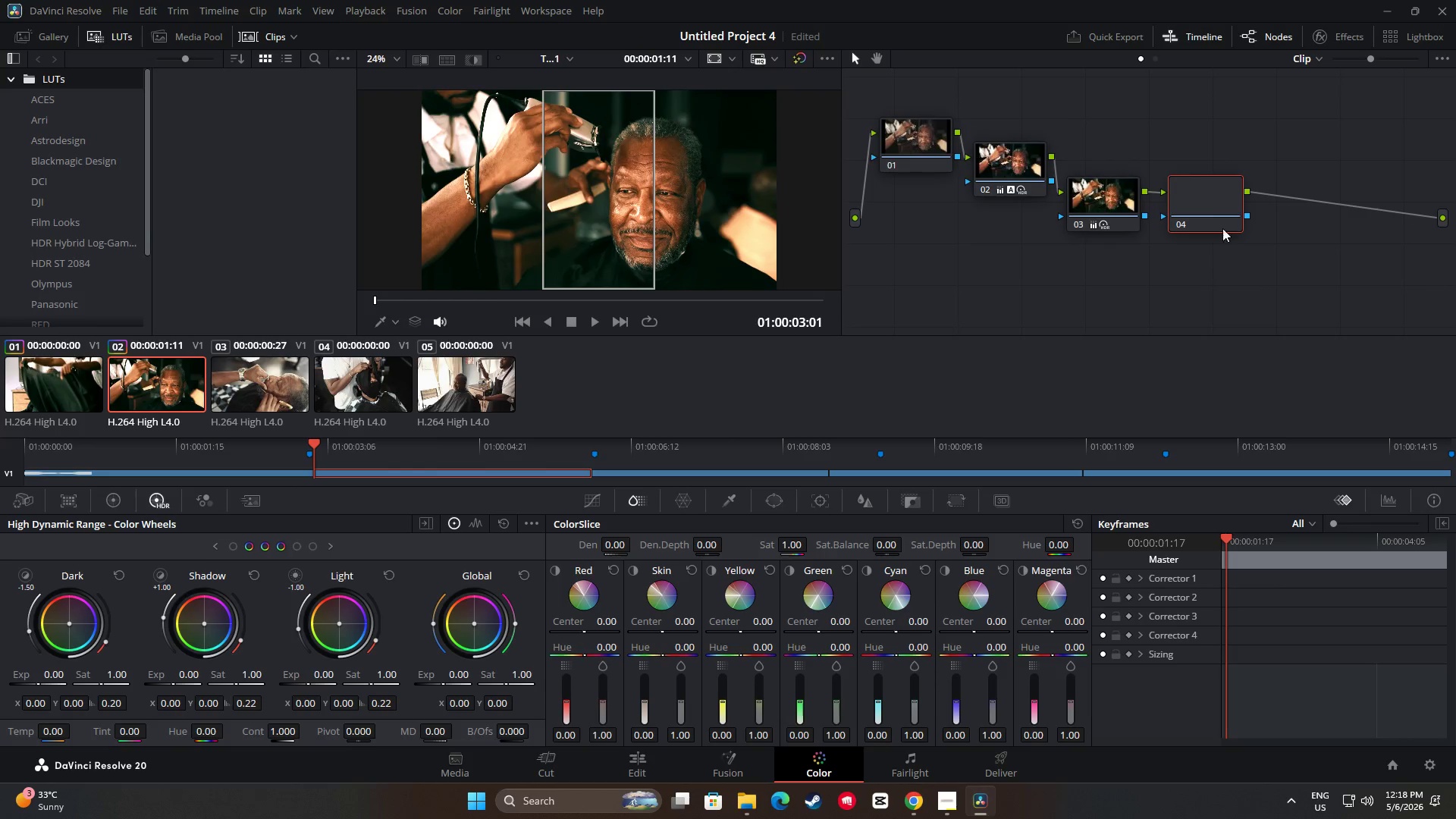 
left_click_drag(start_coordinate=[1227, 207], to_coordinate=[1232, 228])
 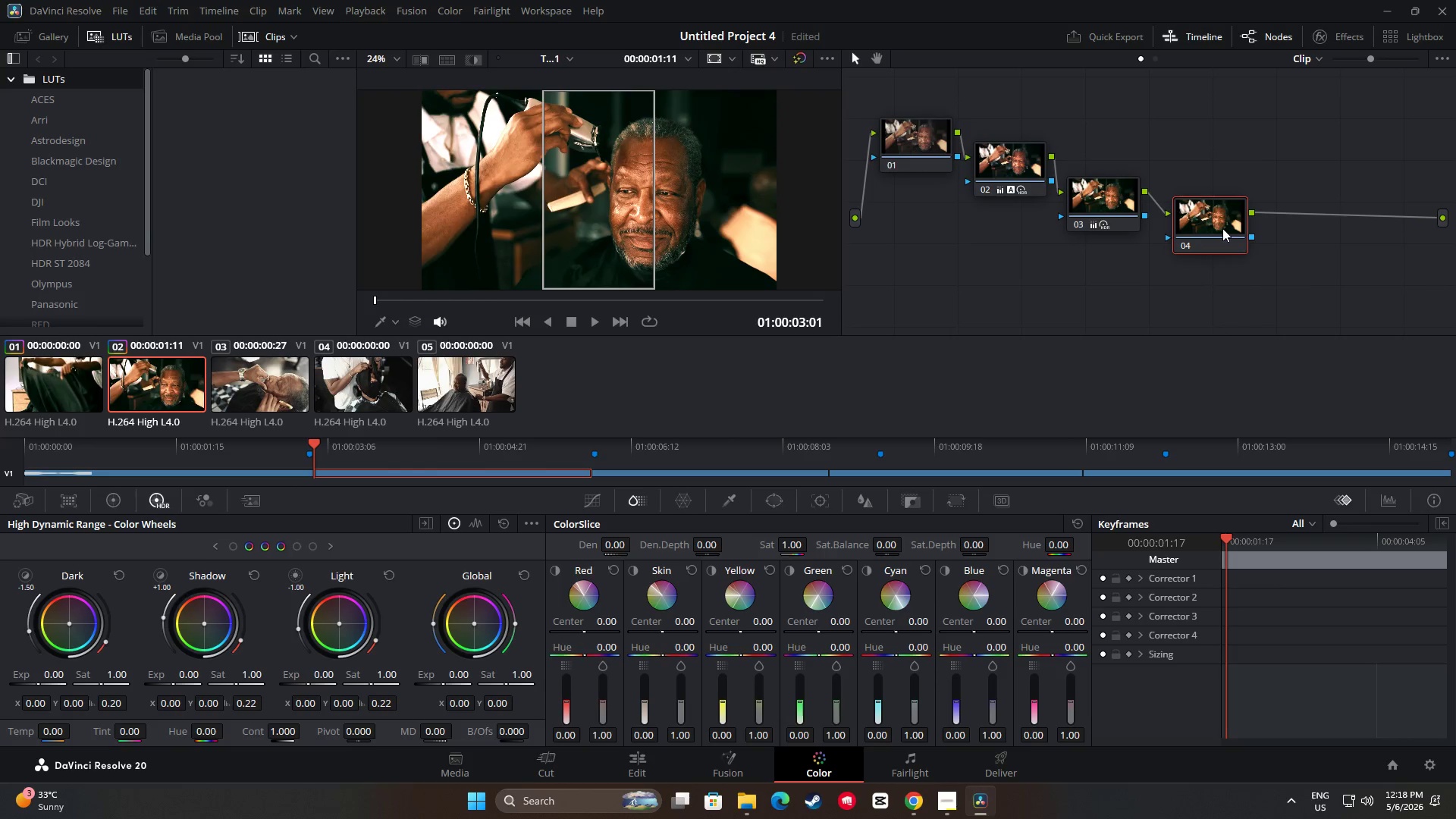 
key(Control+V)
 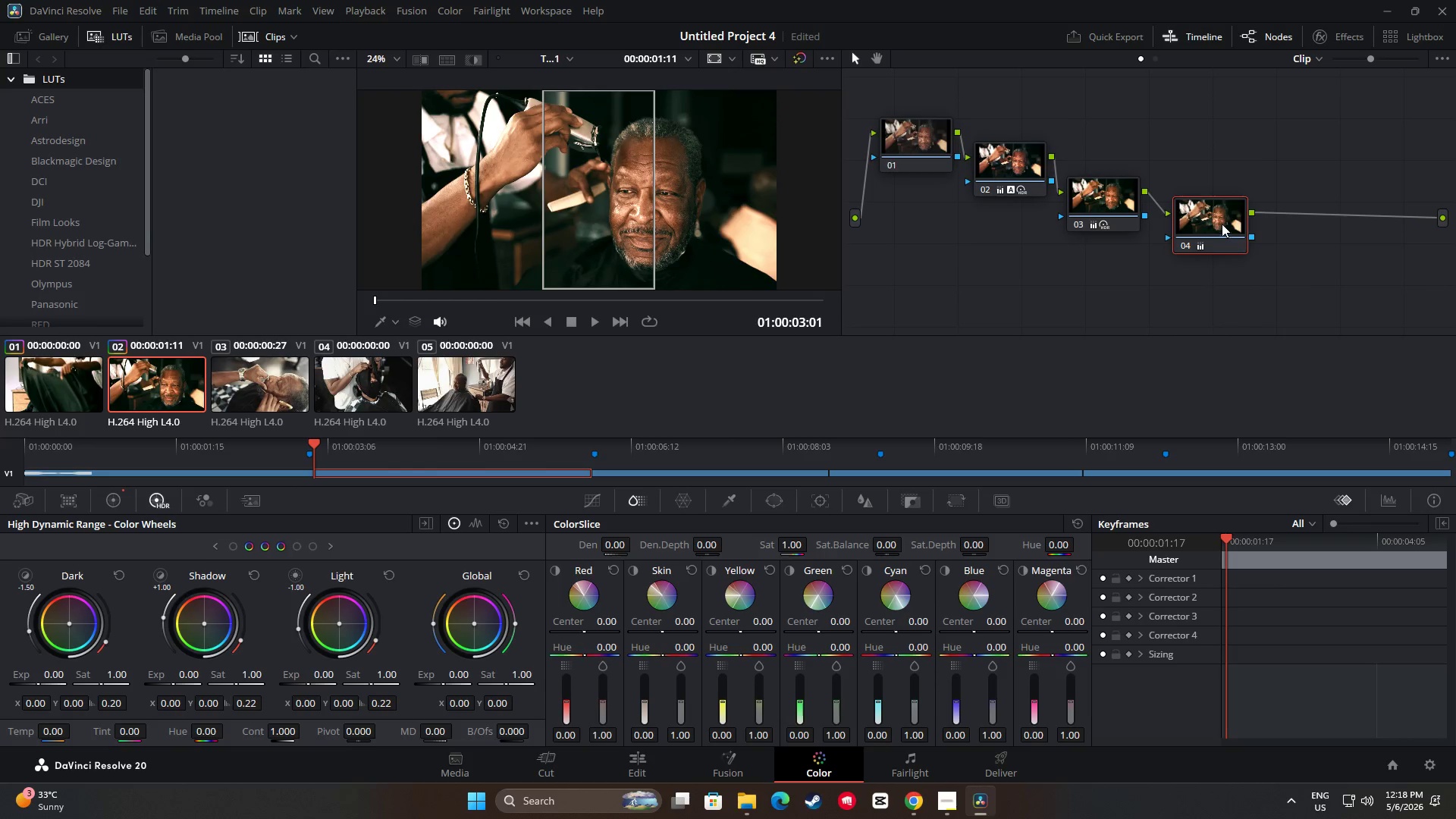 
left_click_drag(start_coordinate=[1219, 223], to_coordinate=[1217, 228])
 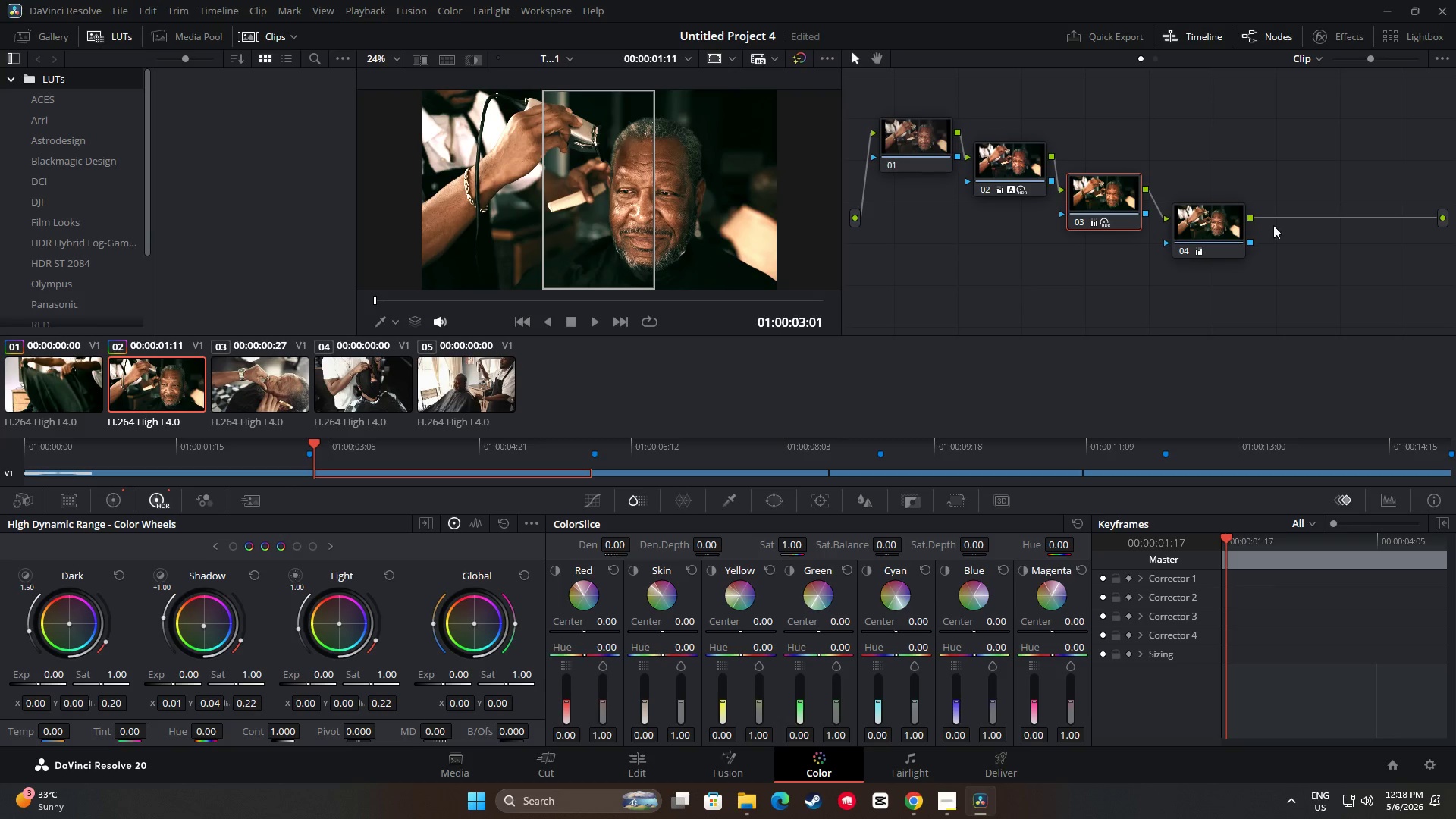 
left_click_drag(start_coordinate=[1197, 215], to_coordinate=[1197, 208])
 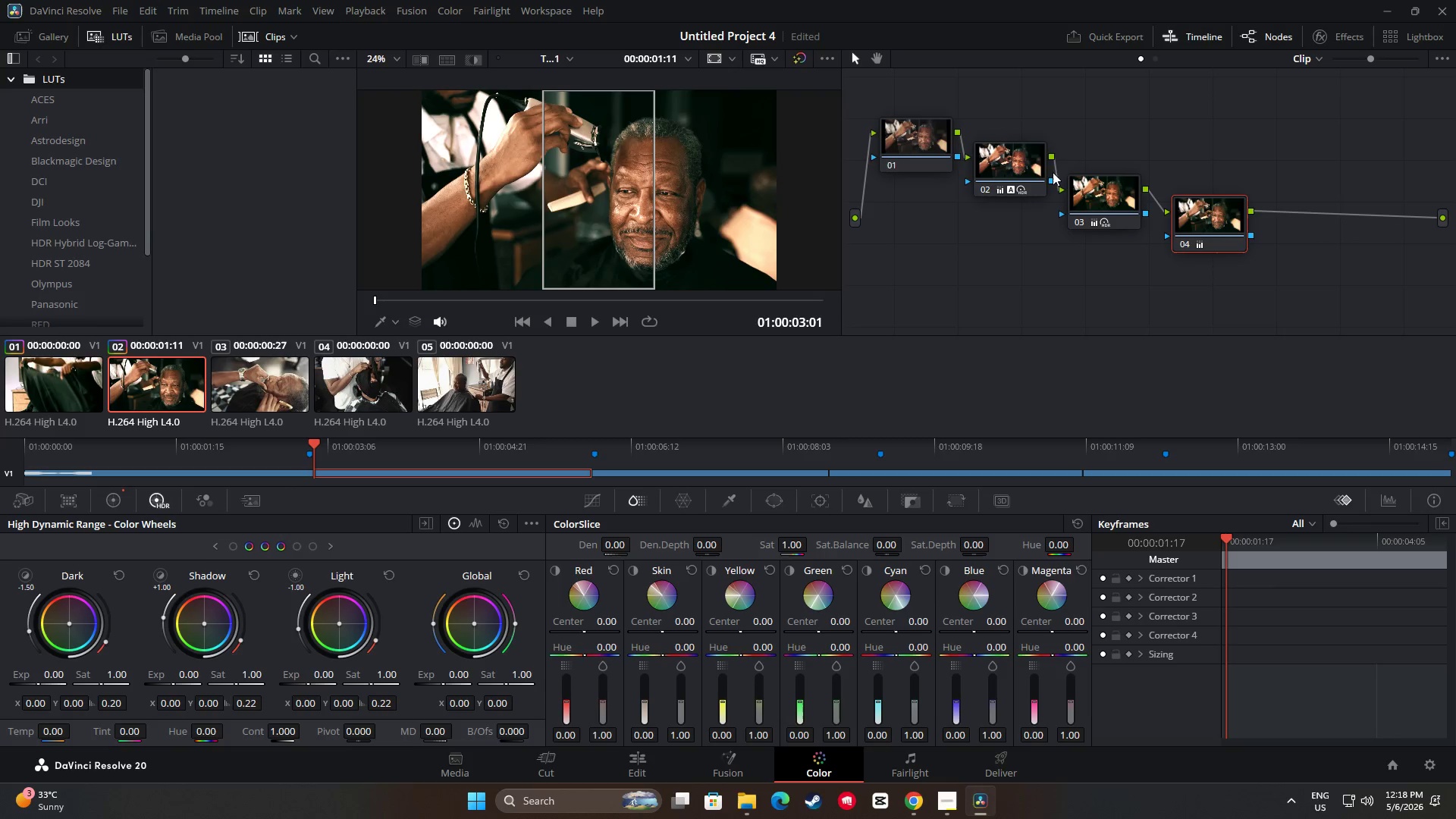 
left_click_drag(start_coordinate=[1028, 164], to_coordinate=[1028, 160])
 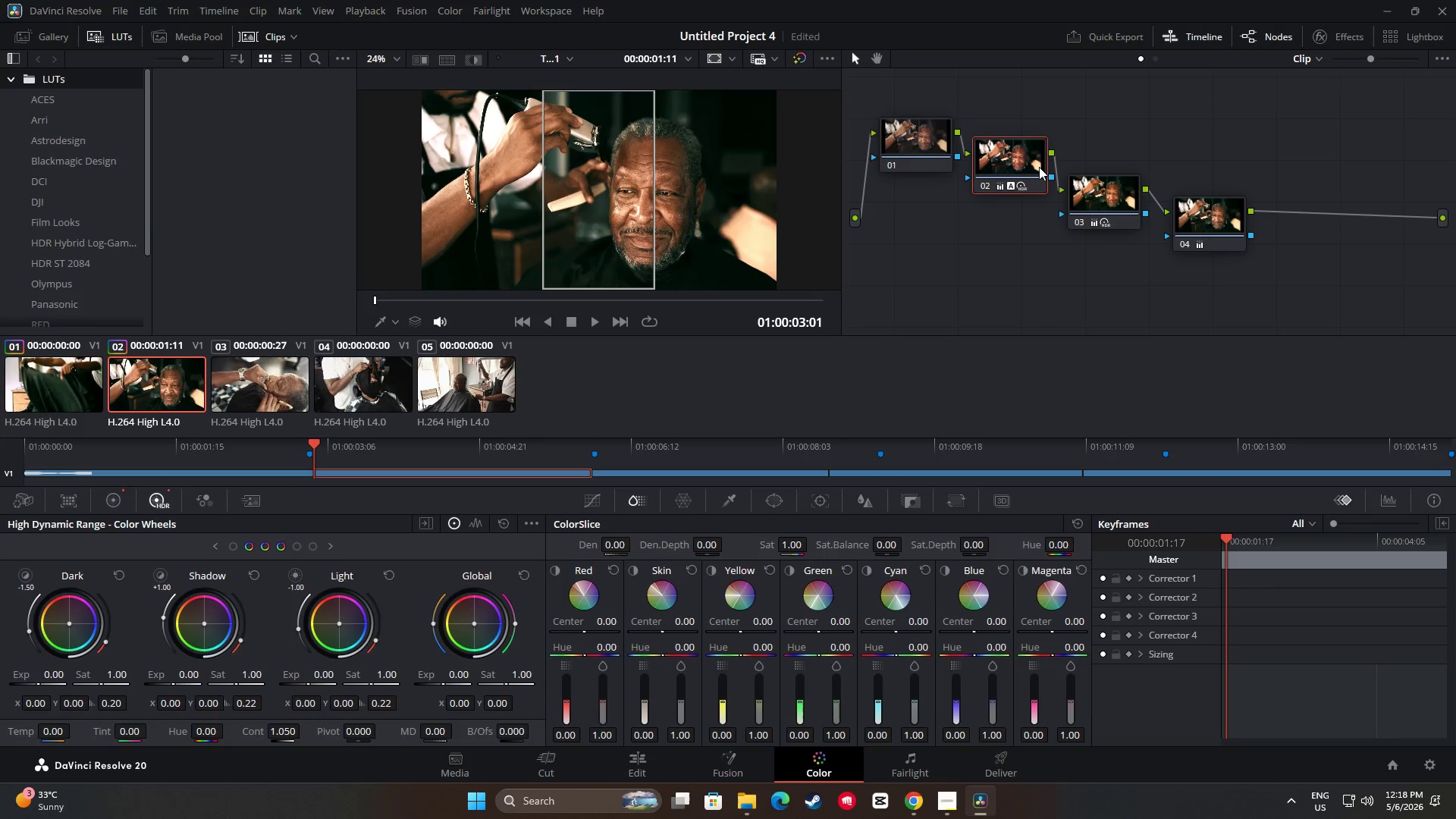 
double_click([1039, 167])
 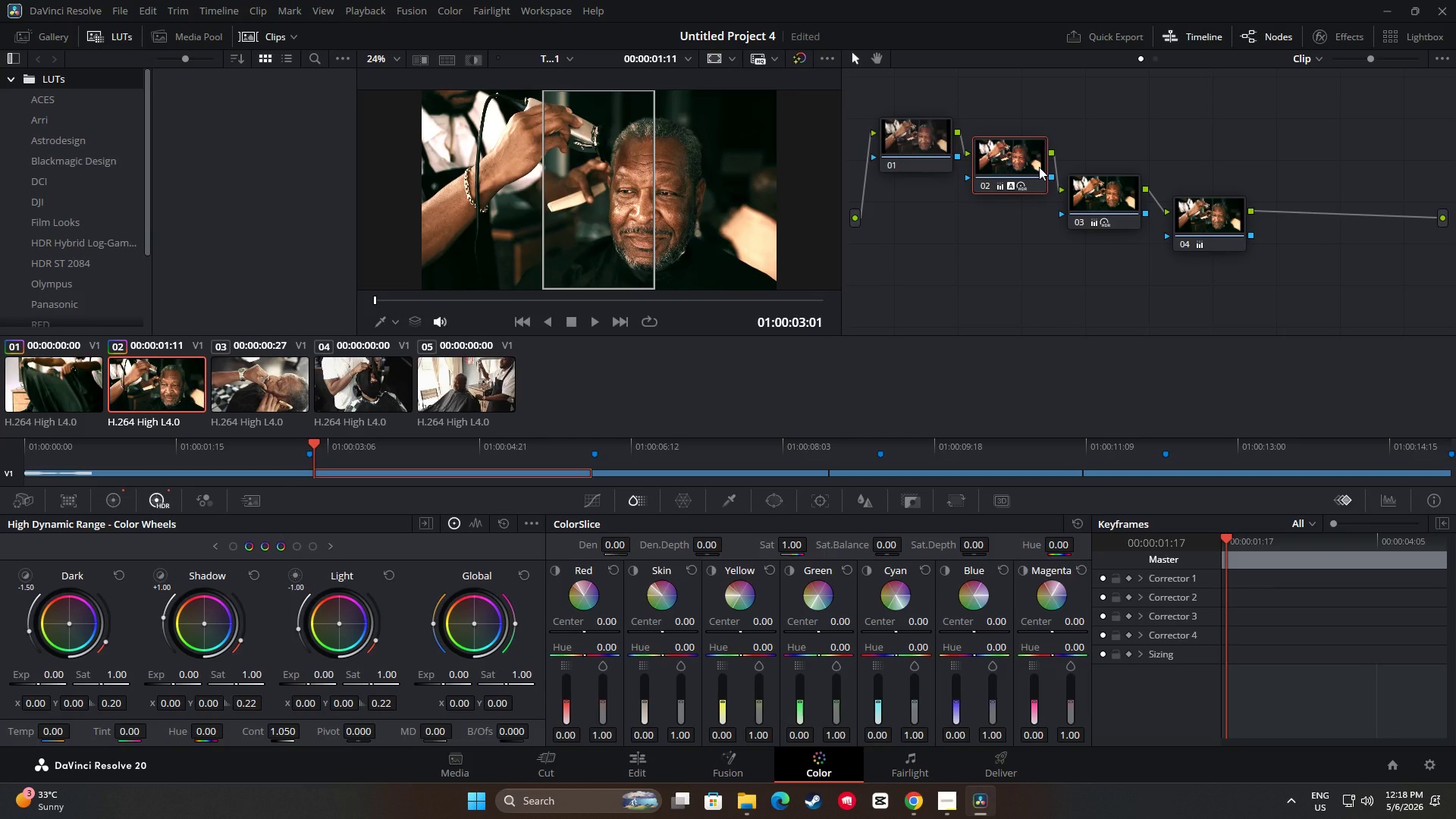 
triple_click([1039, 167])
 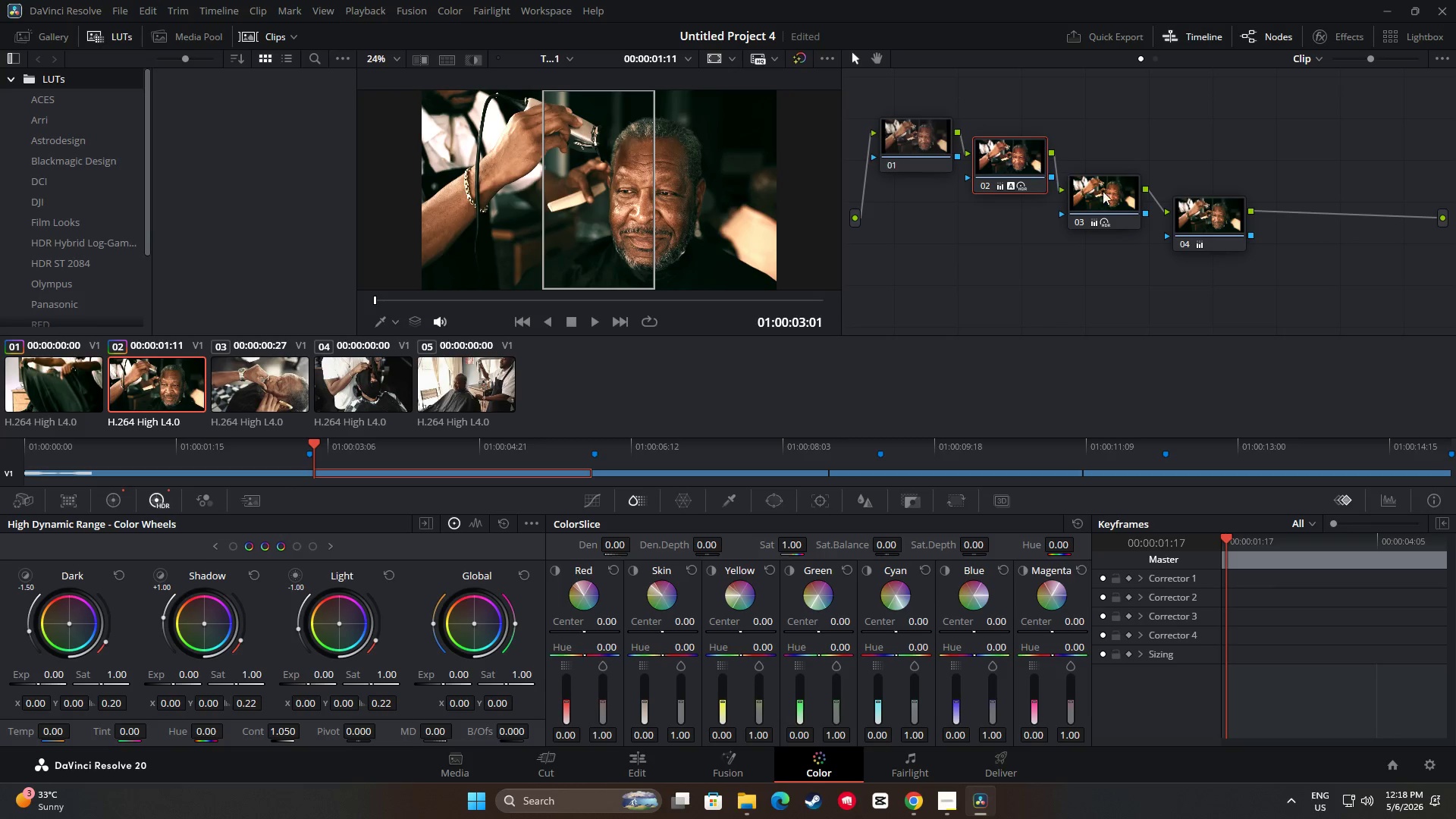 
left_click_drag(start_coordinate=[1115, 196], to_coordinate=[1114, 183])
 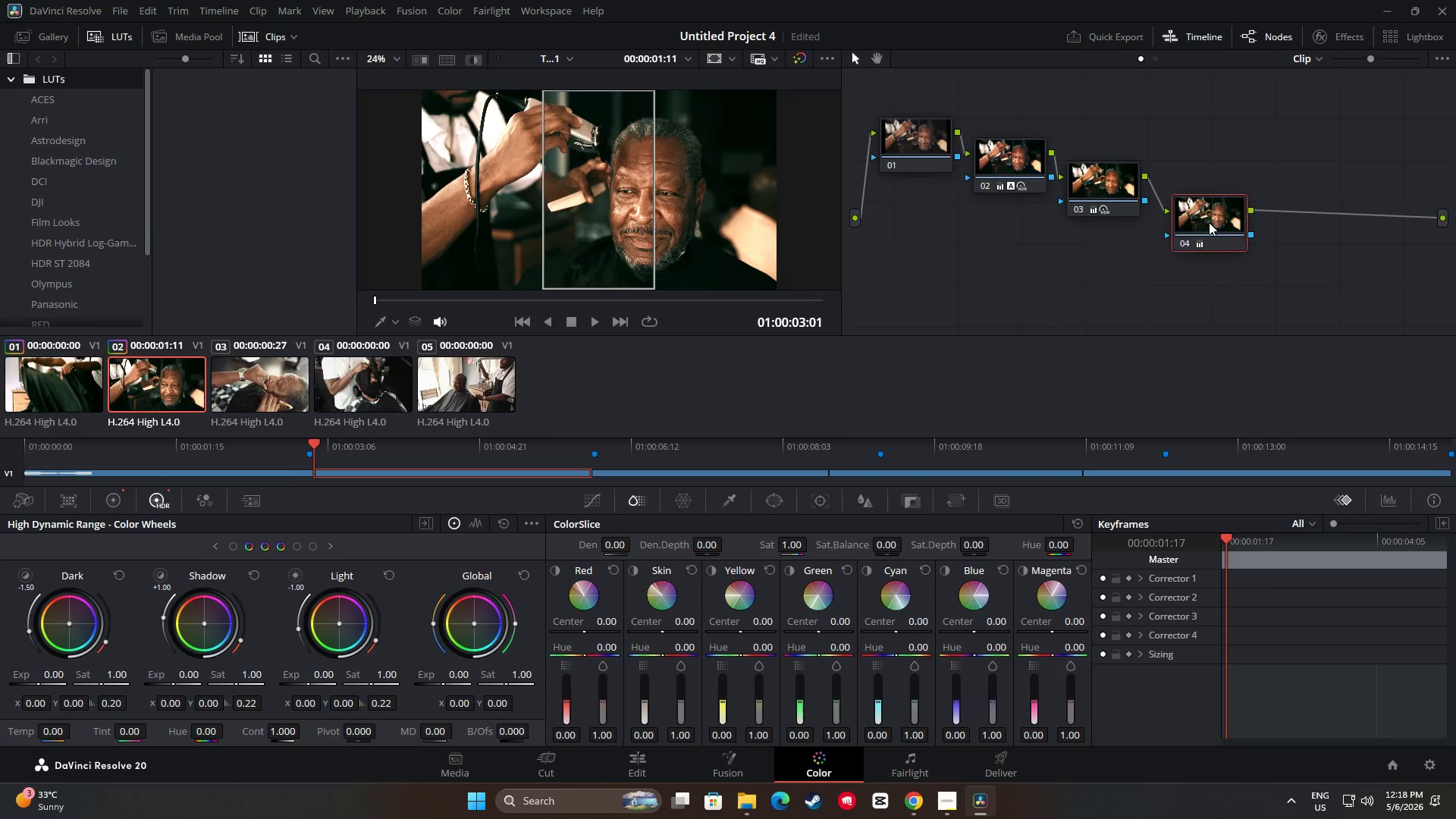 
left_click_drag(start_coordinate=[1209, 223], to_coordinate=[1203, 212])
 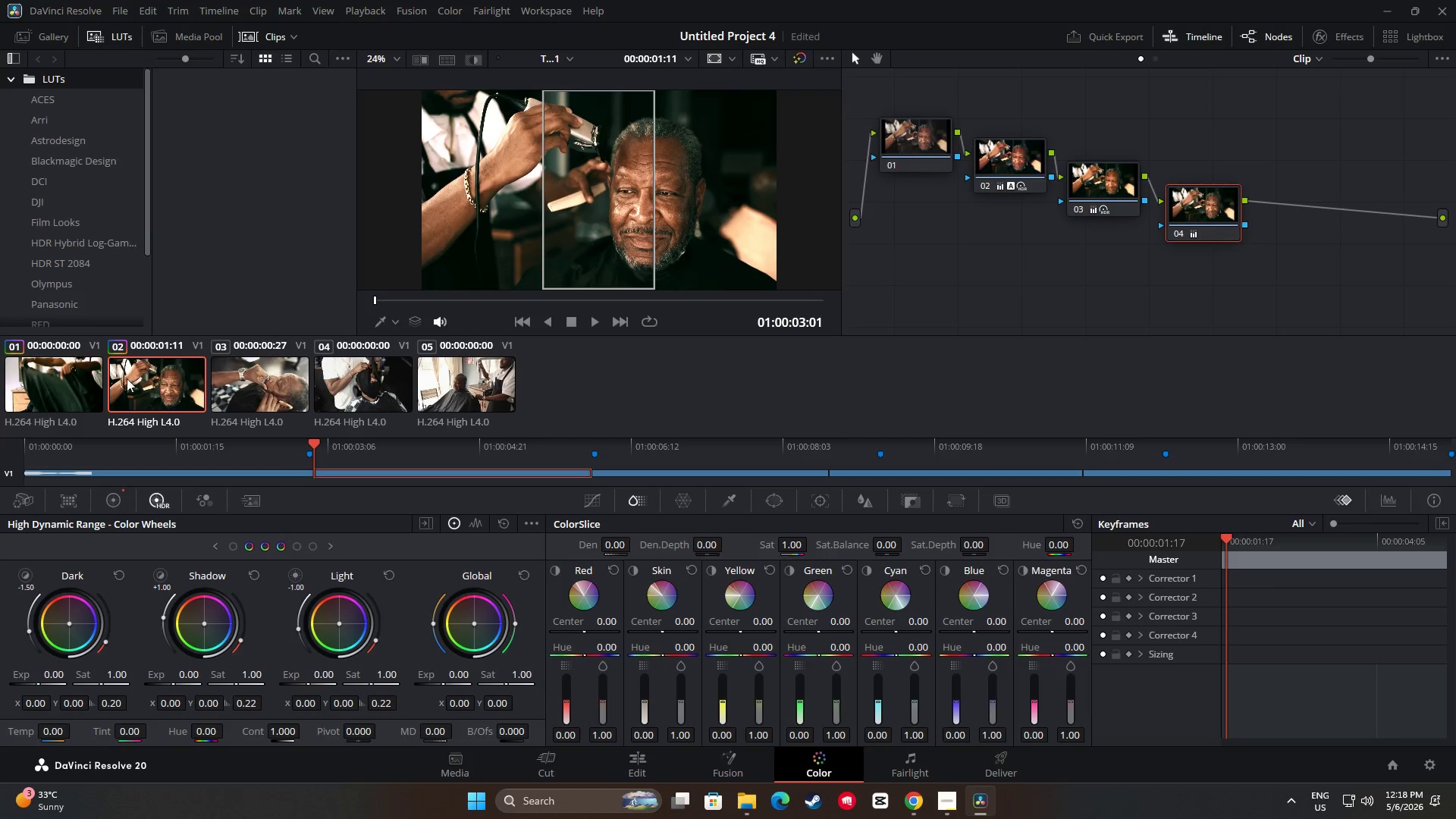 
left_click([78, 378])
 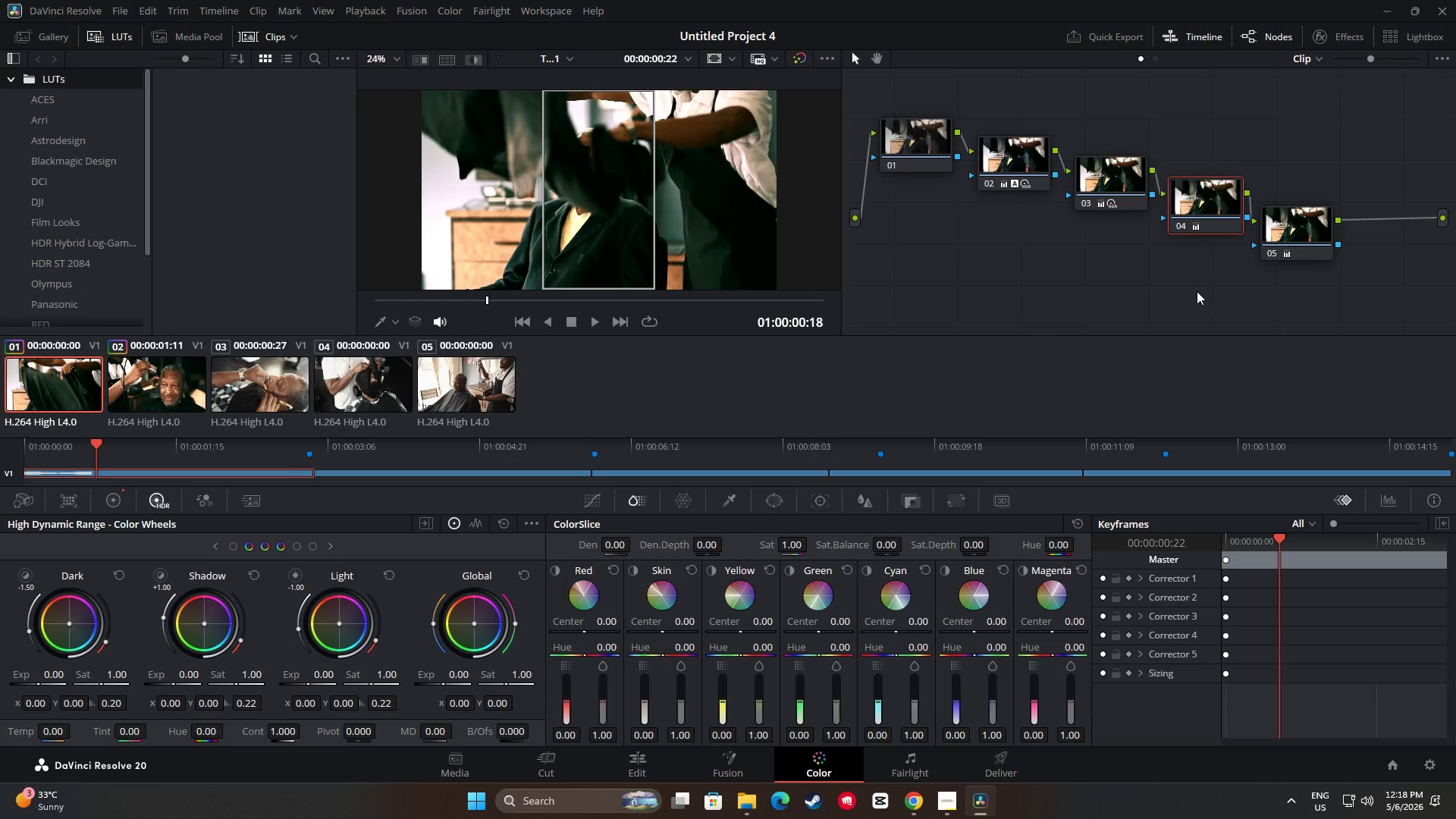 
left_click([1285, 241])
 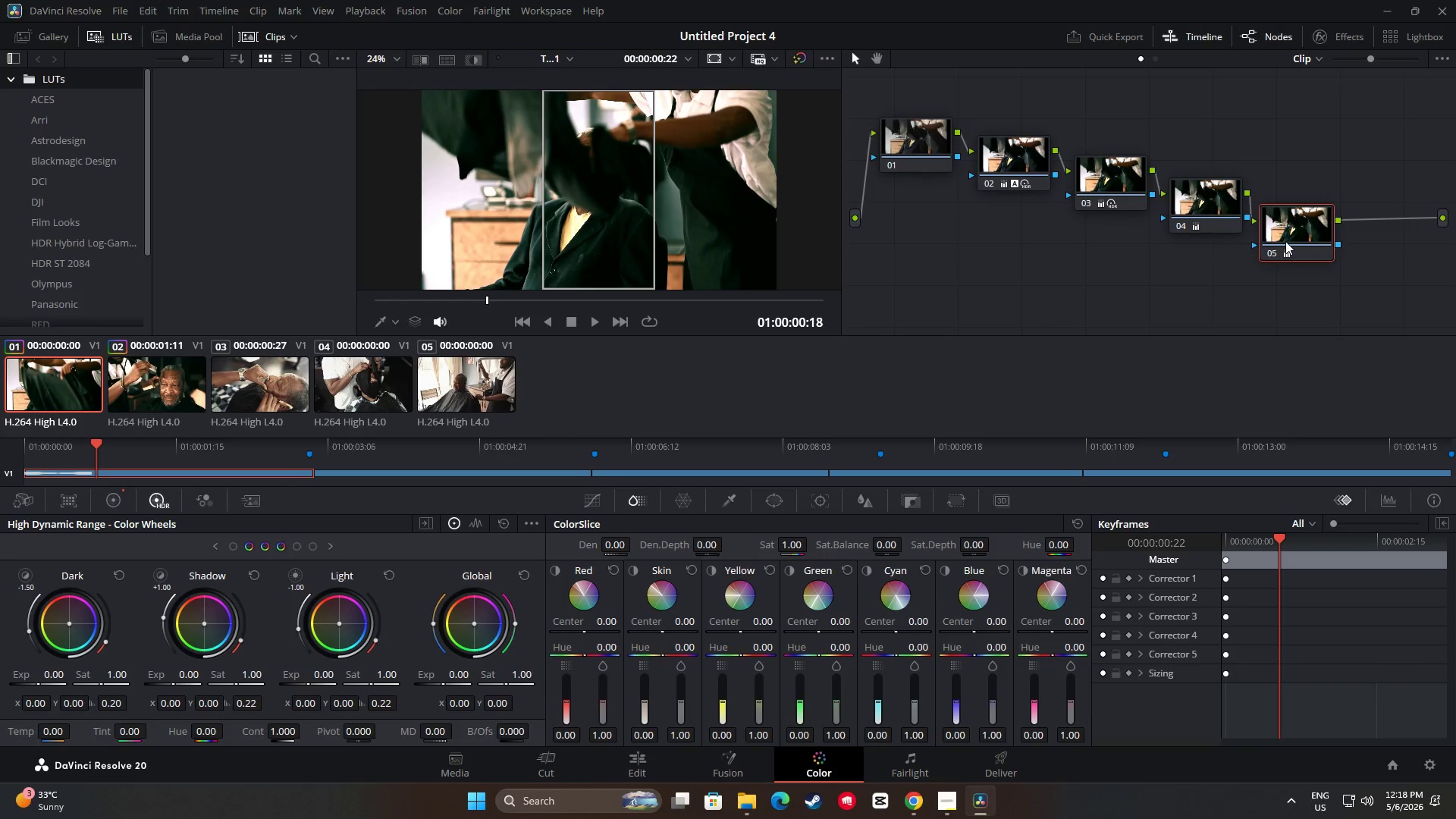 
key(Control+ControlLeft)
 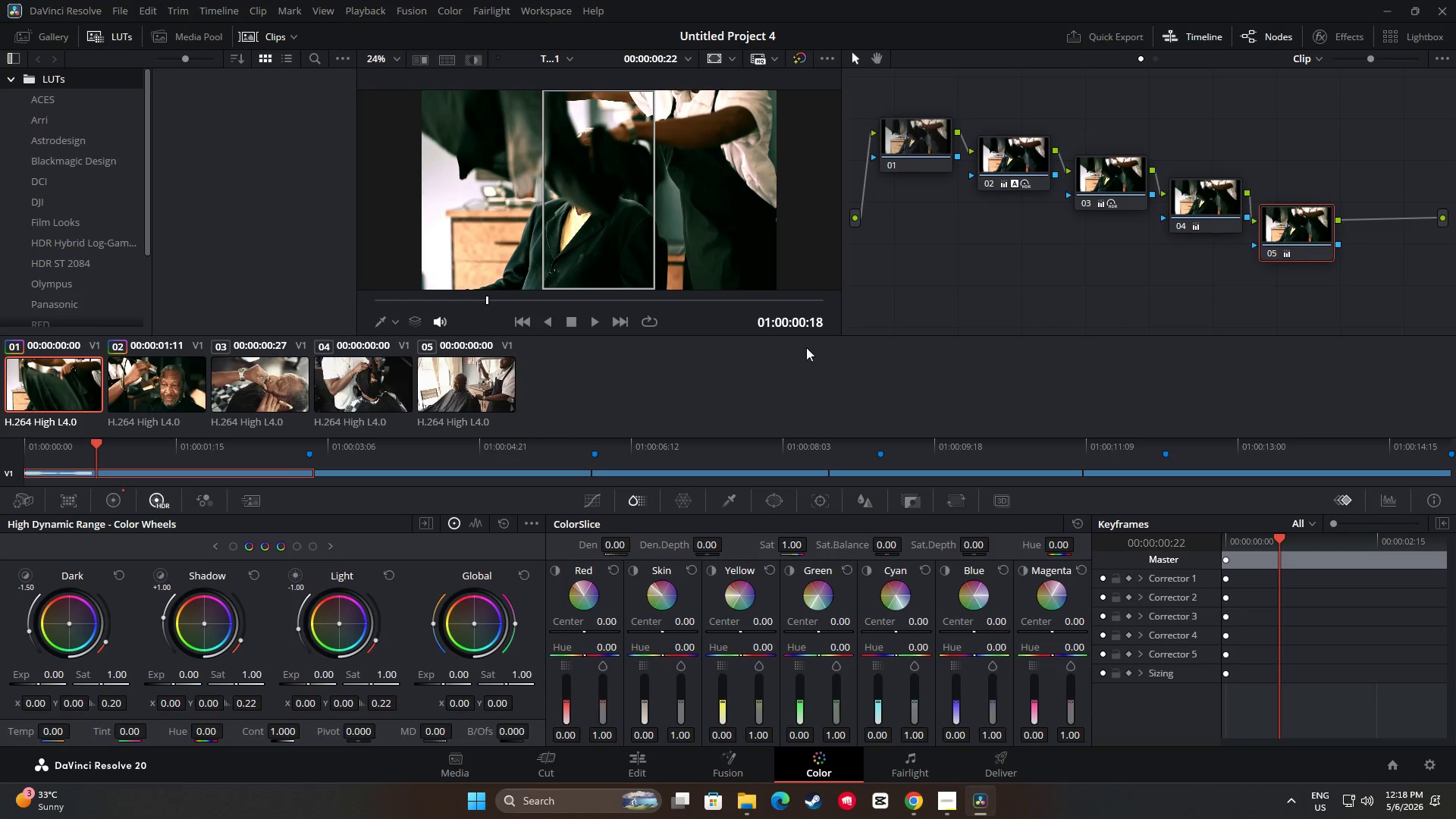 
key(Control+C)
 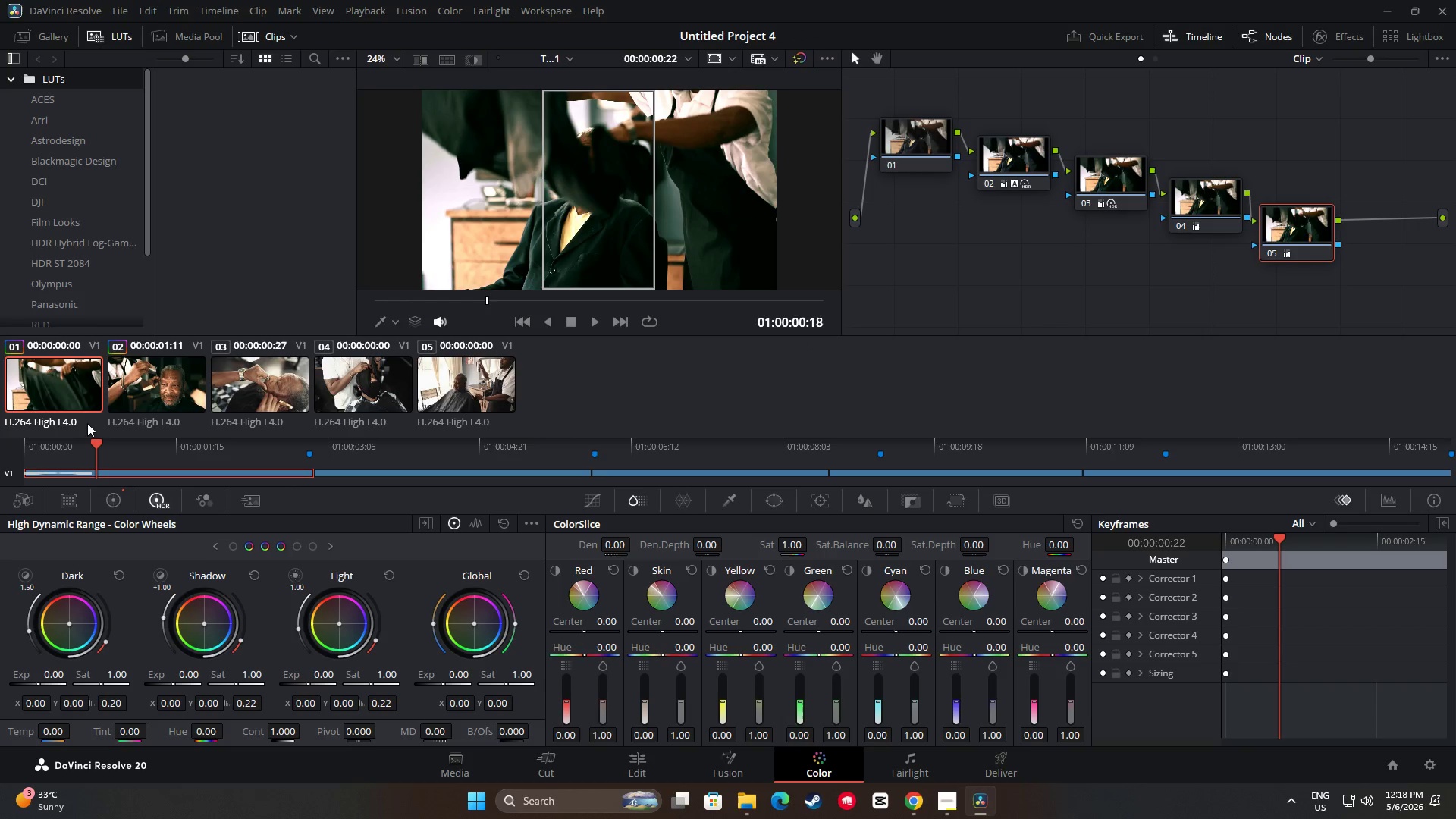 
left_click([146, 396])
 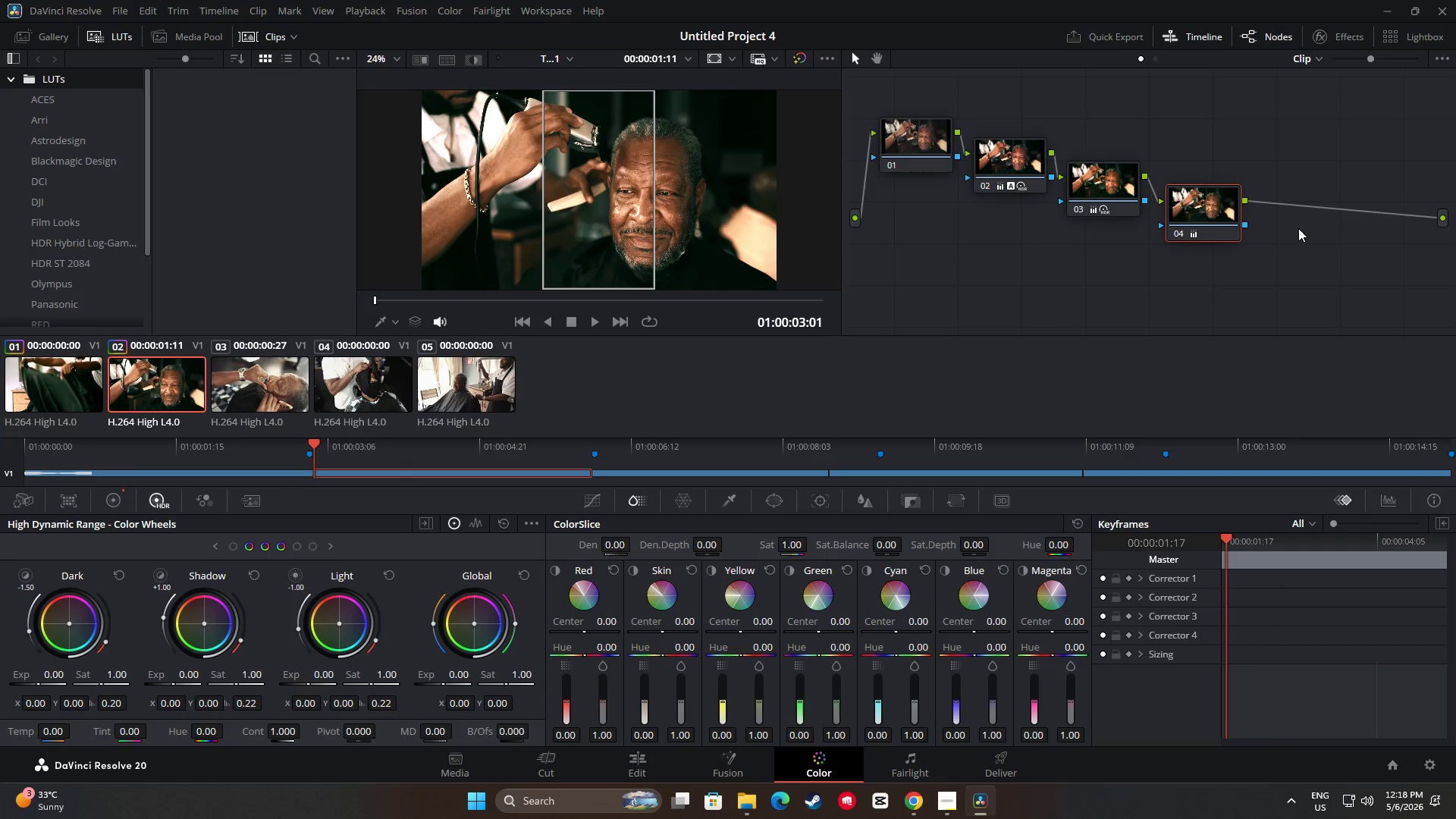 
hold_key(key=ControlLeft, duration=0.34)
 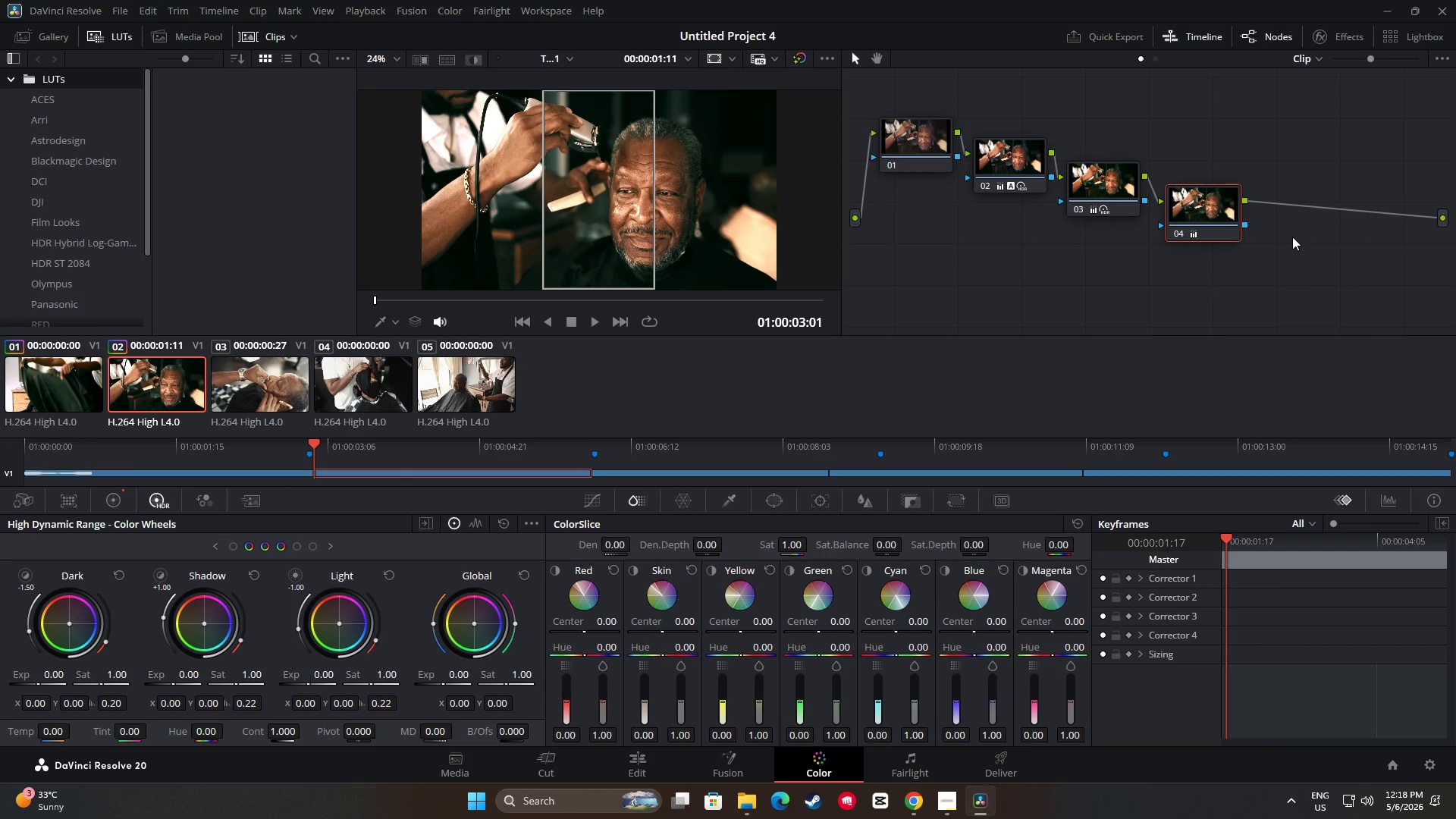 
key(Alt+AltLeft)
 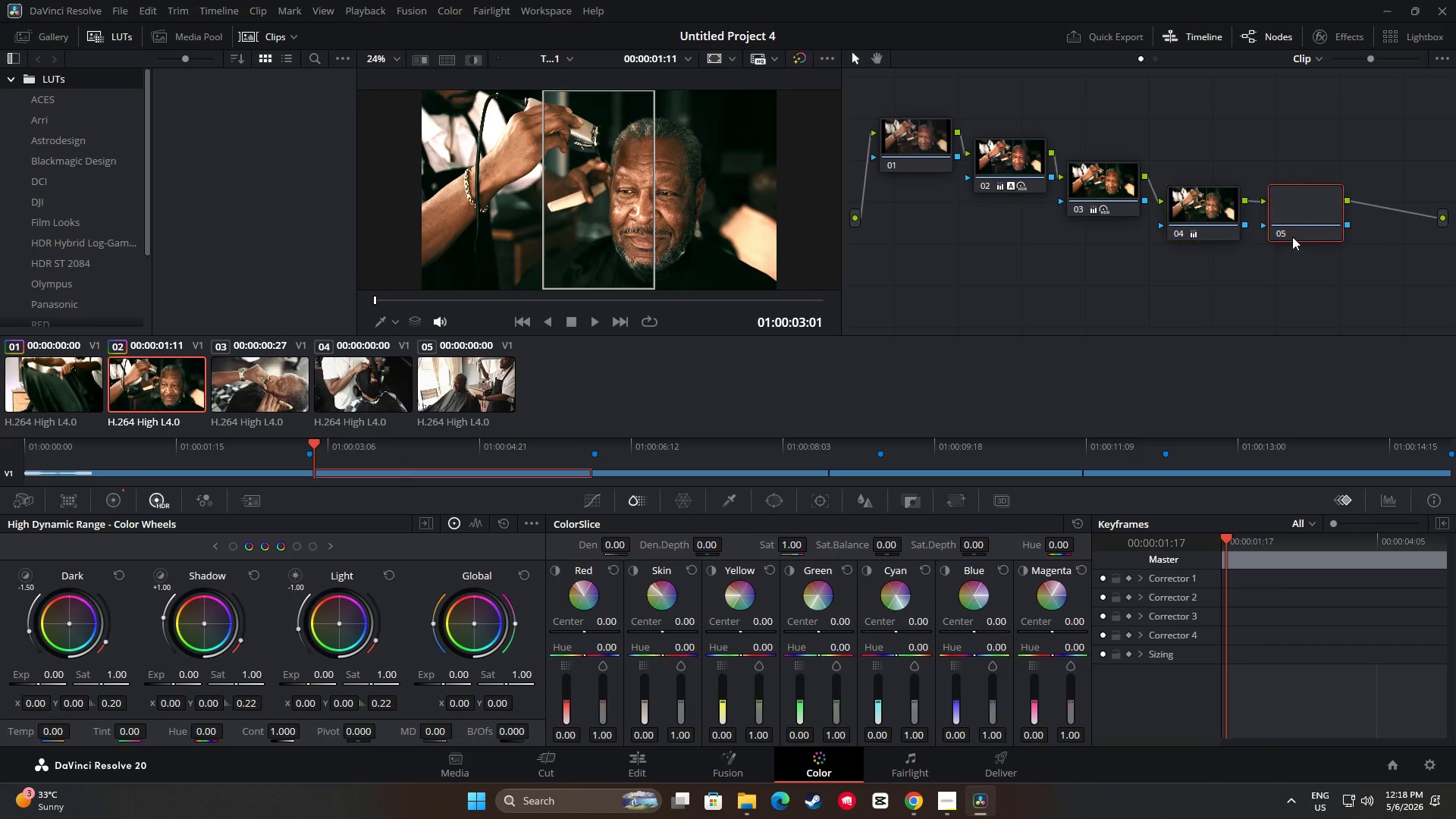 
key(Alt+S)
 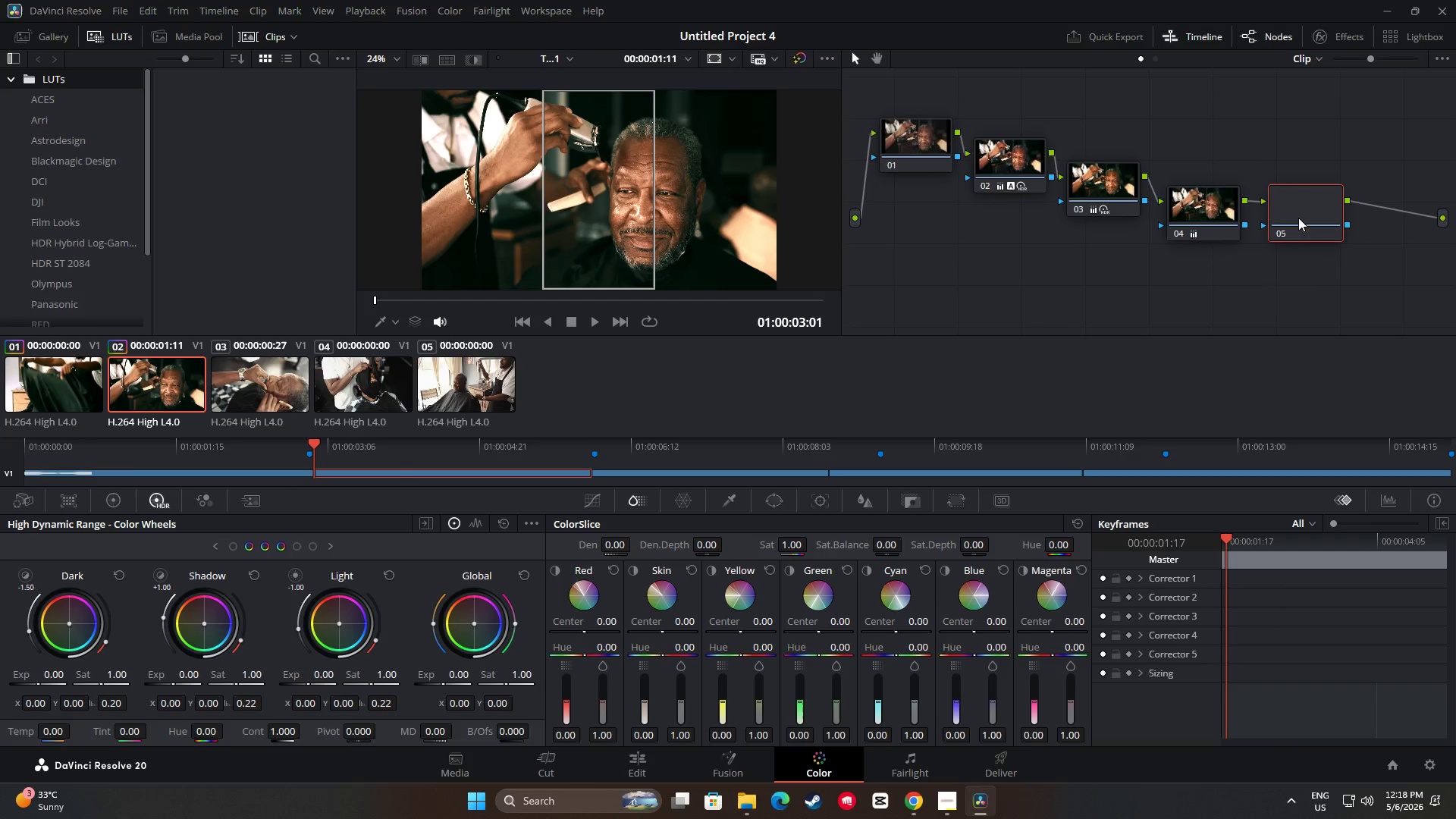 
left_click_drag(start_coordinate=[1299, 212], to_coordinate=[1300, 235])
 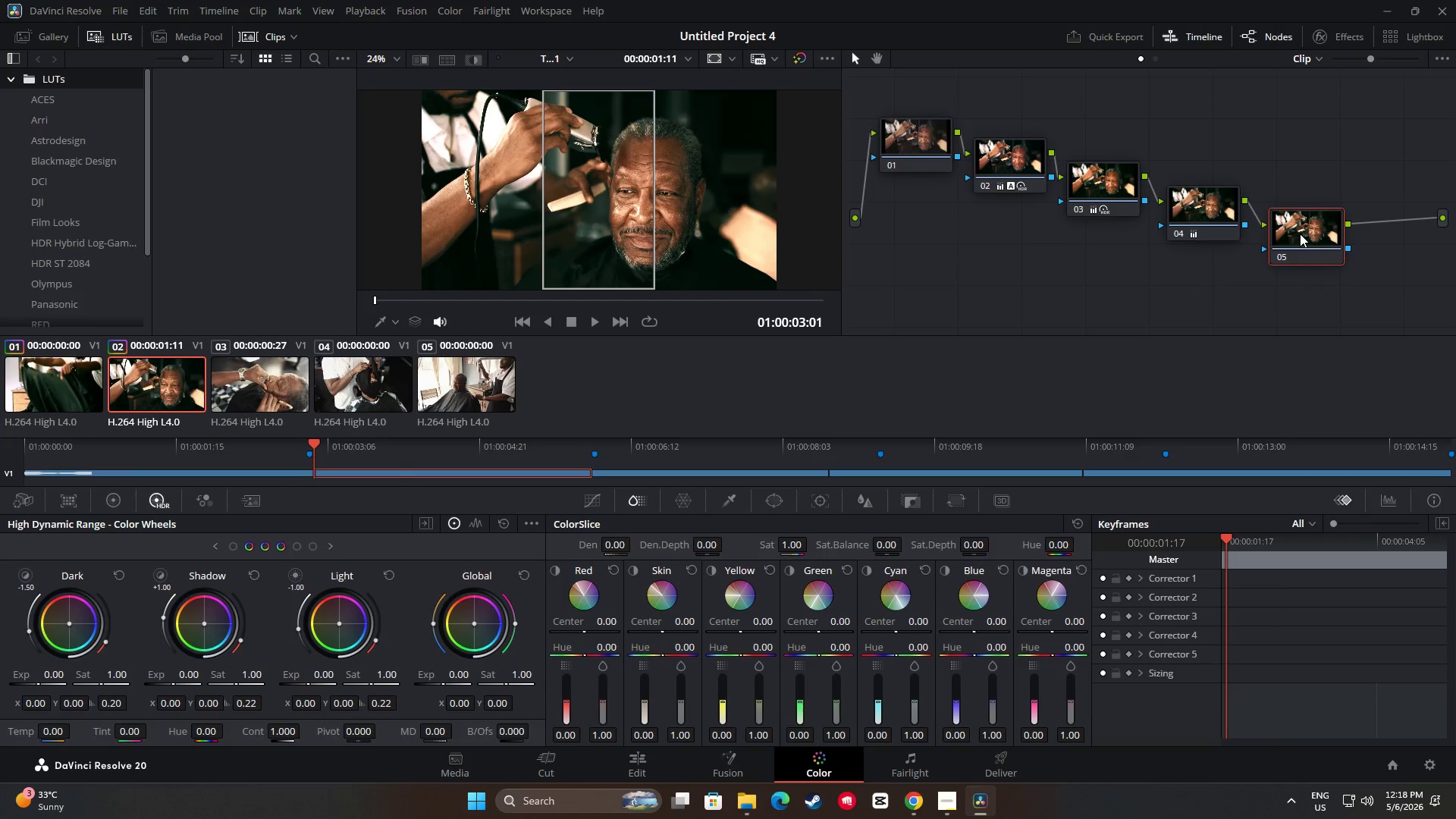 
key(Control+ControlLeft)
 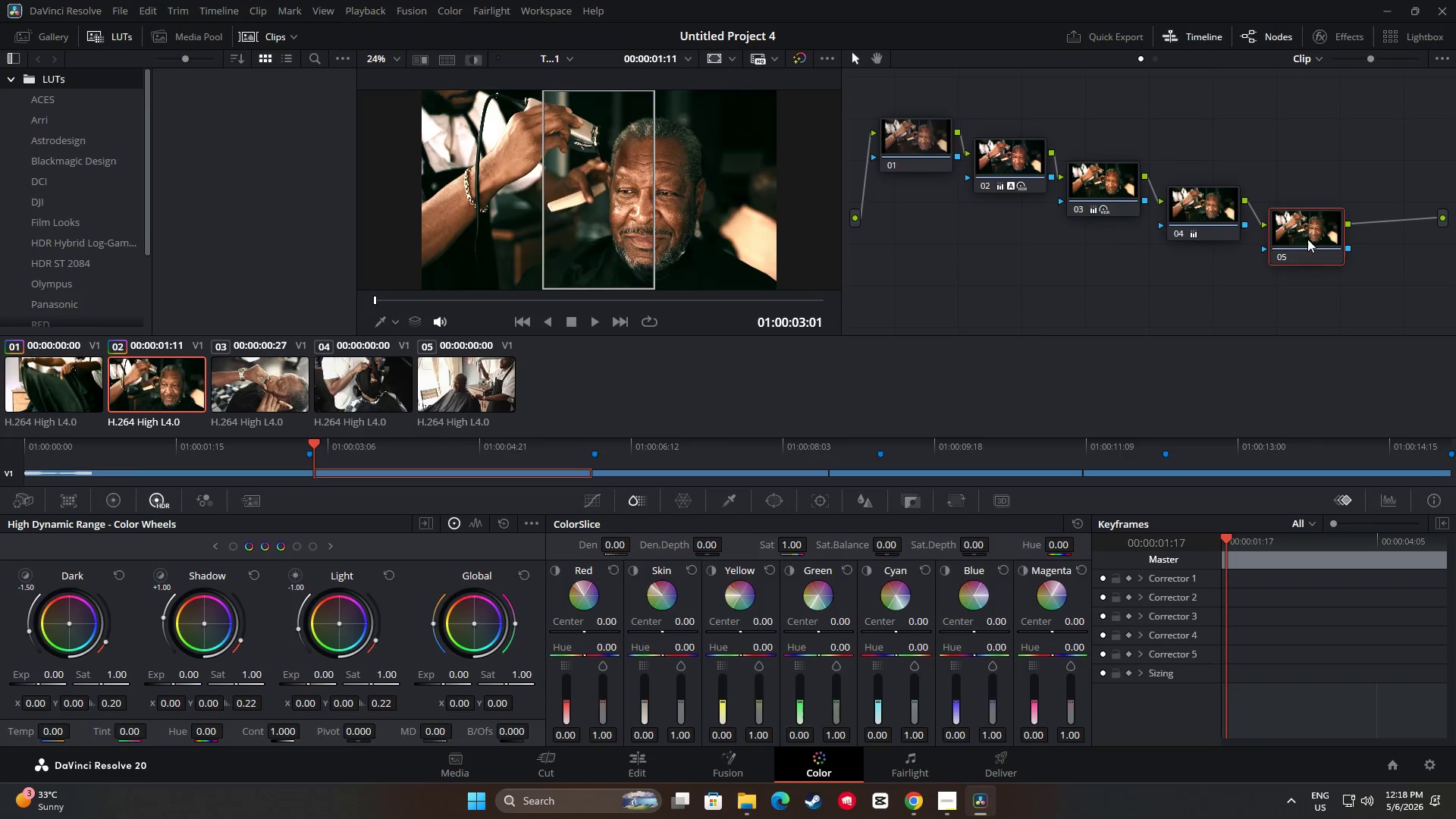 
key(Control+V)
 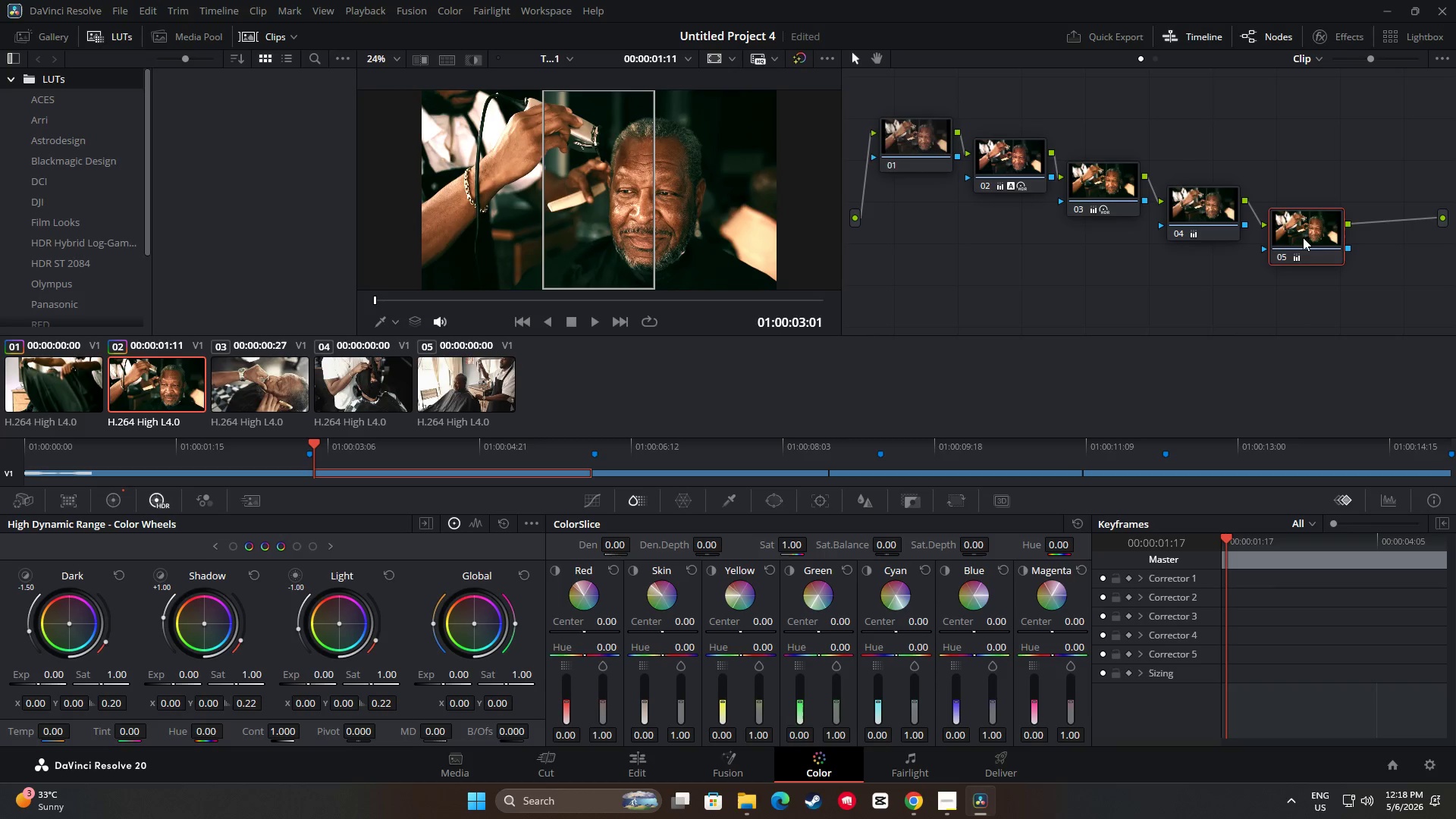 
left_click_drag(start_coordinate=[1300, 232], to_coordinate=[1298, 237])
 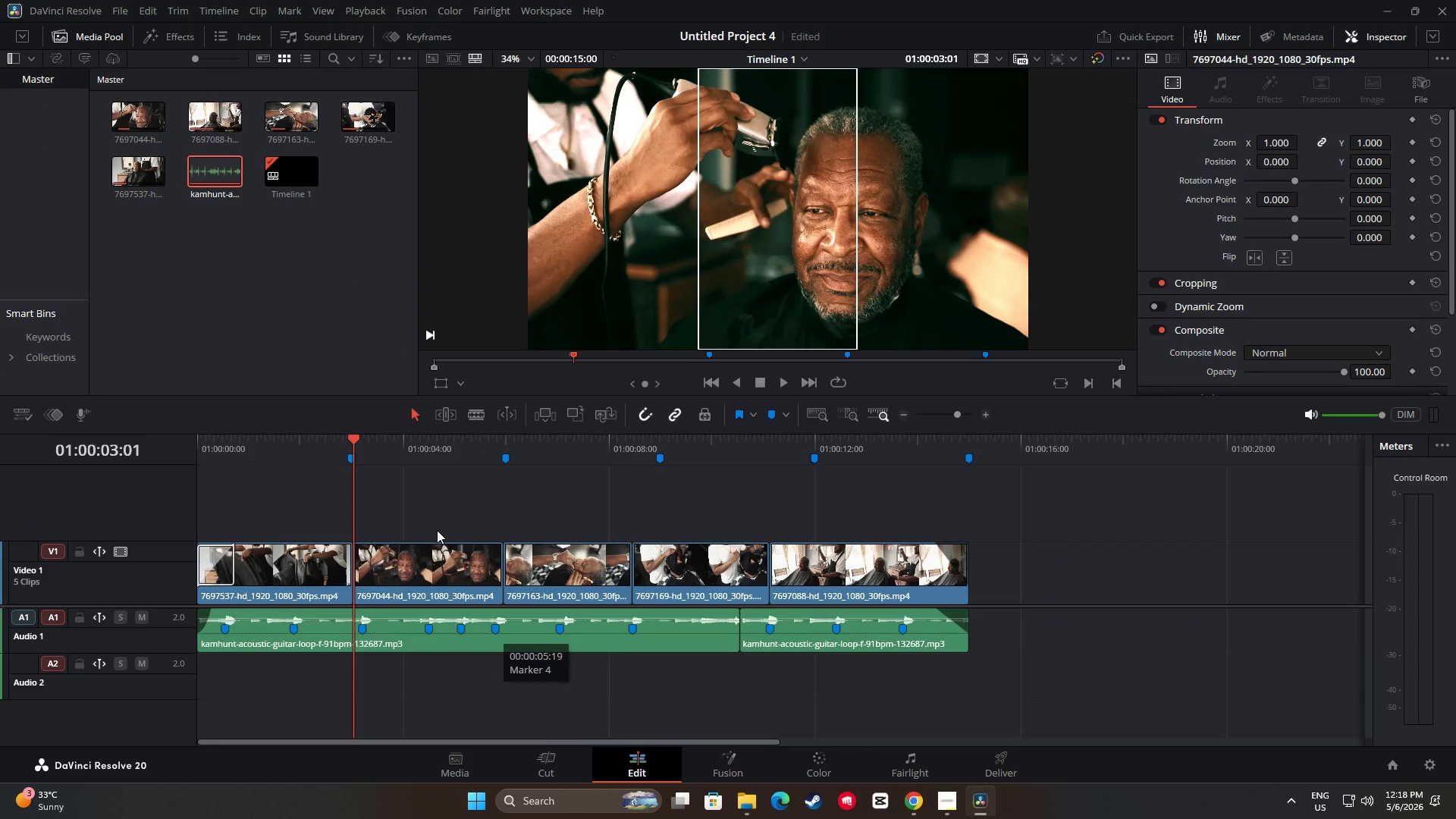 
left_click_drag(start_coordinate=[353, 433], to_coordinate=[207, 433])
 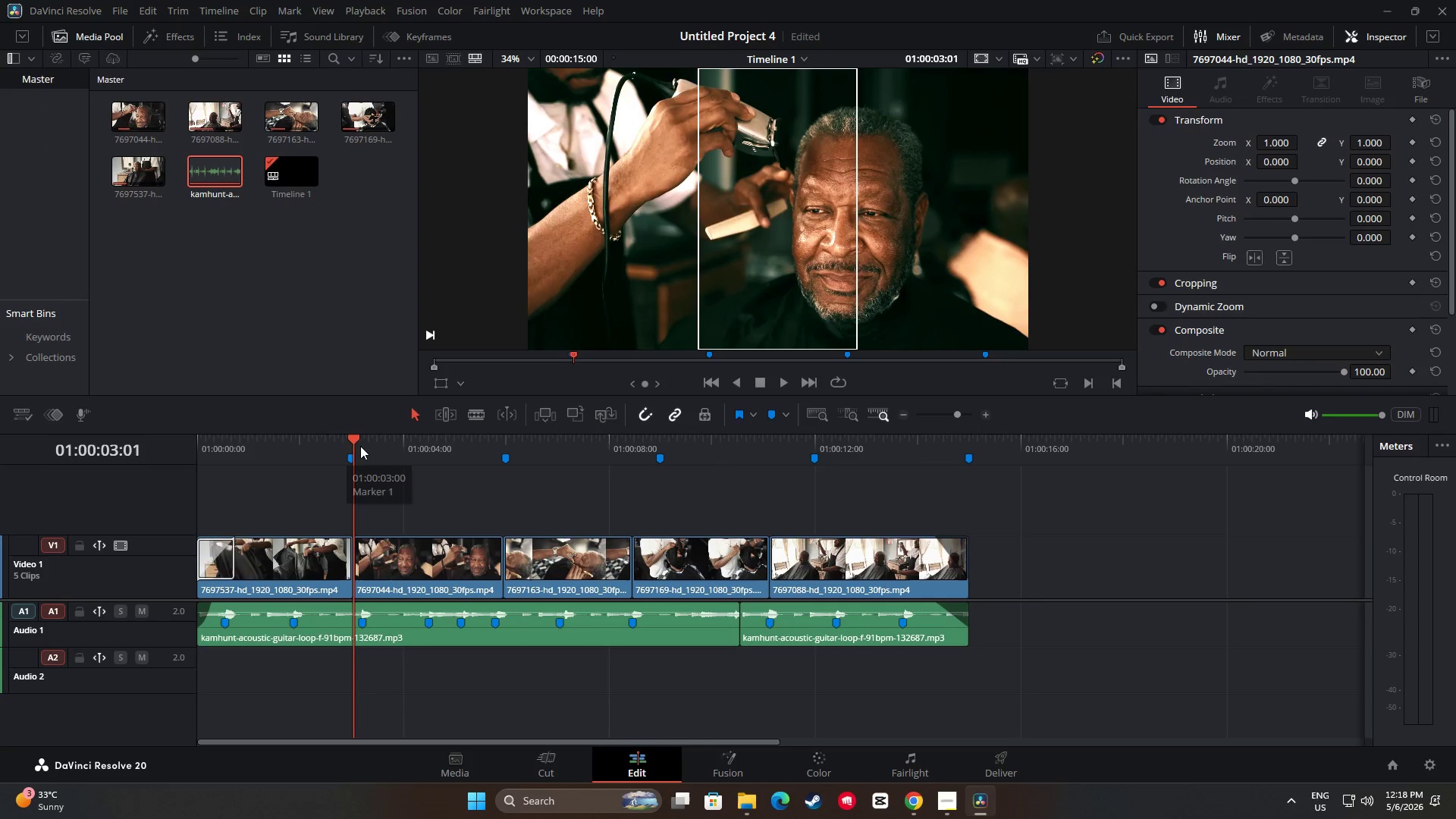 
left_click_drag(start_coordinate=[356, 440], to_coordinate=[186, 433])
 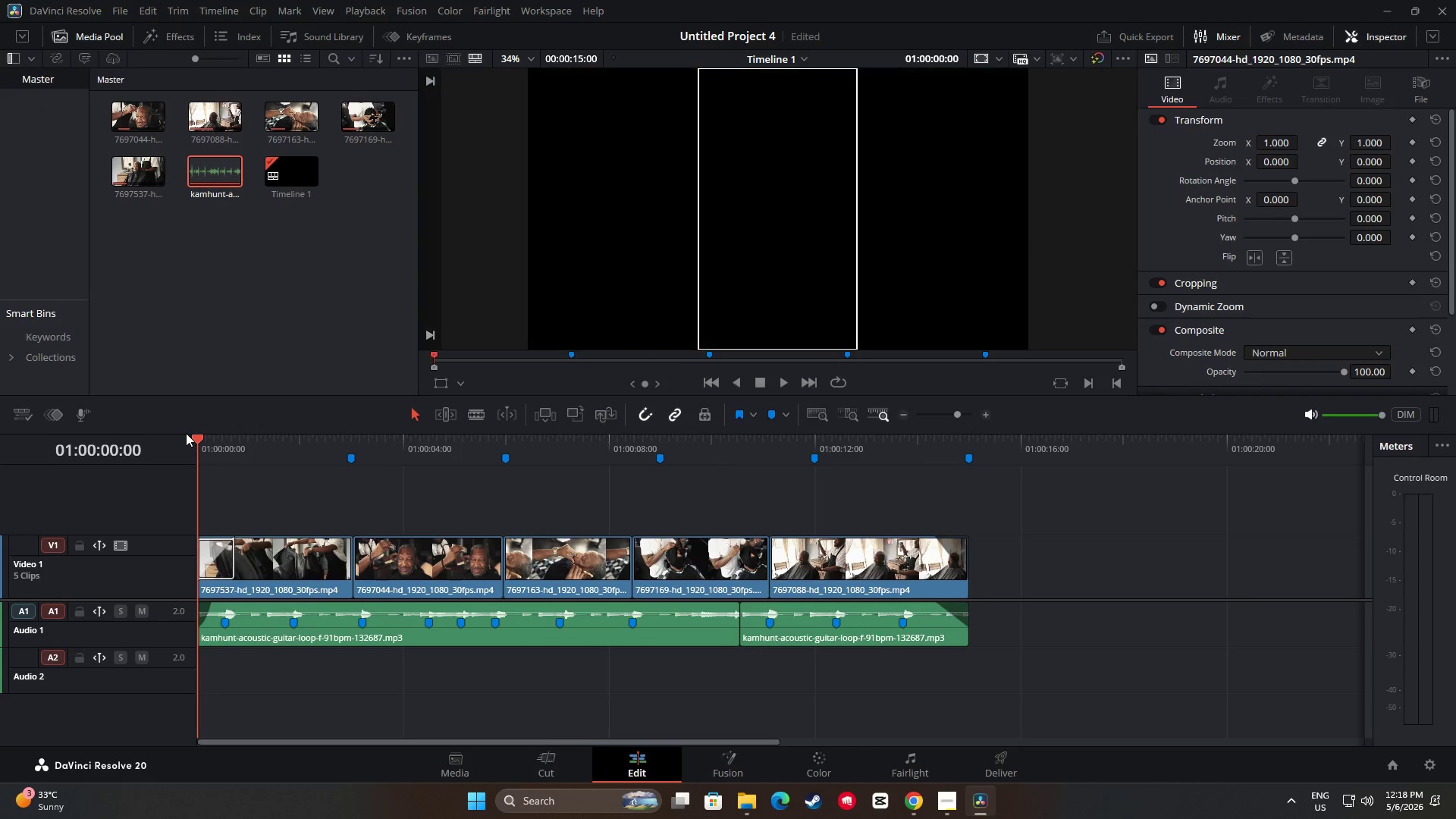 
key(Space)
 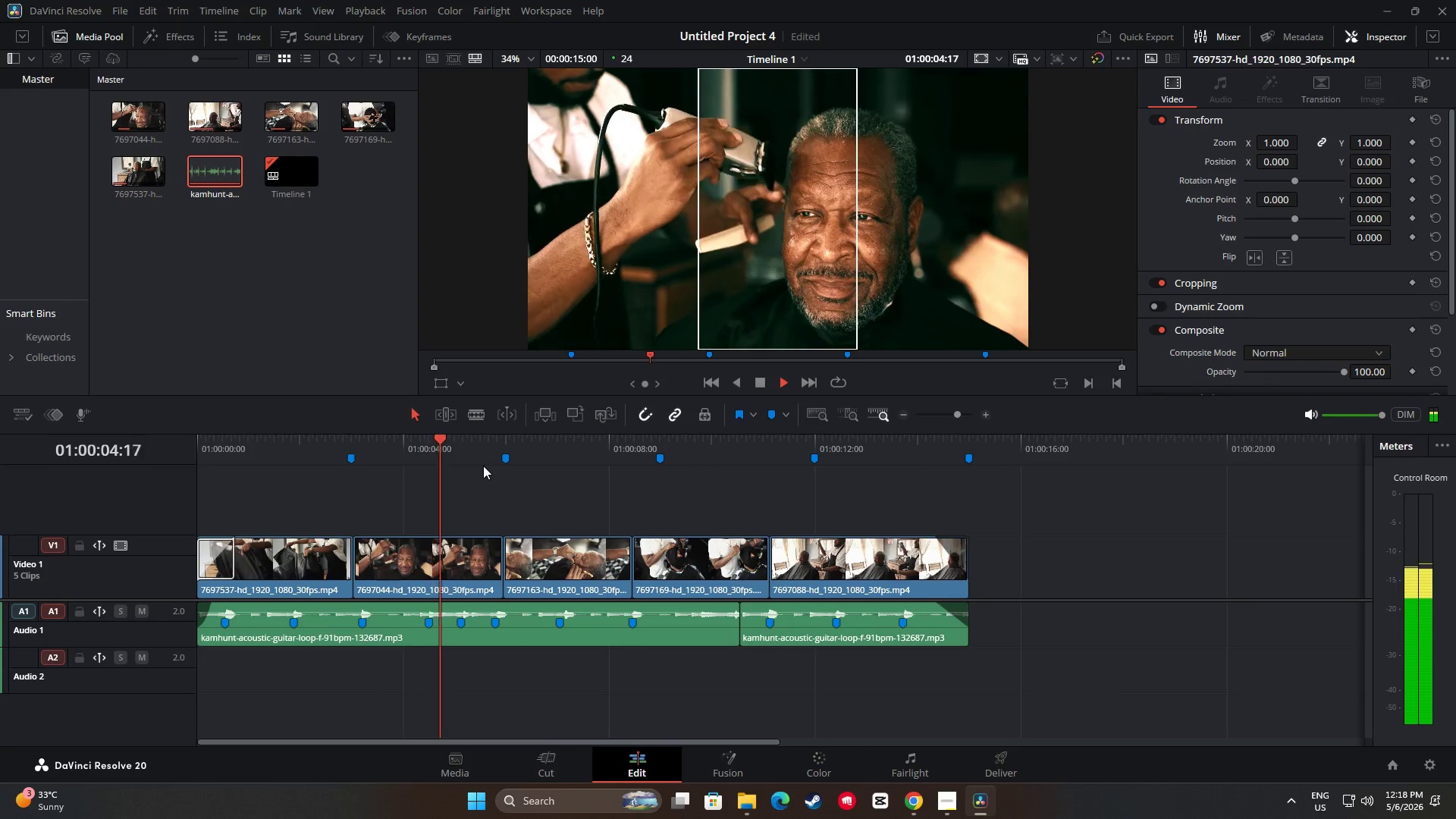 
wait(6.42)
 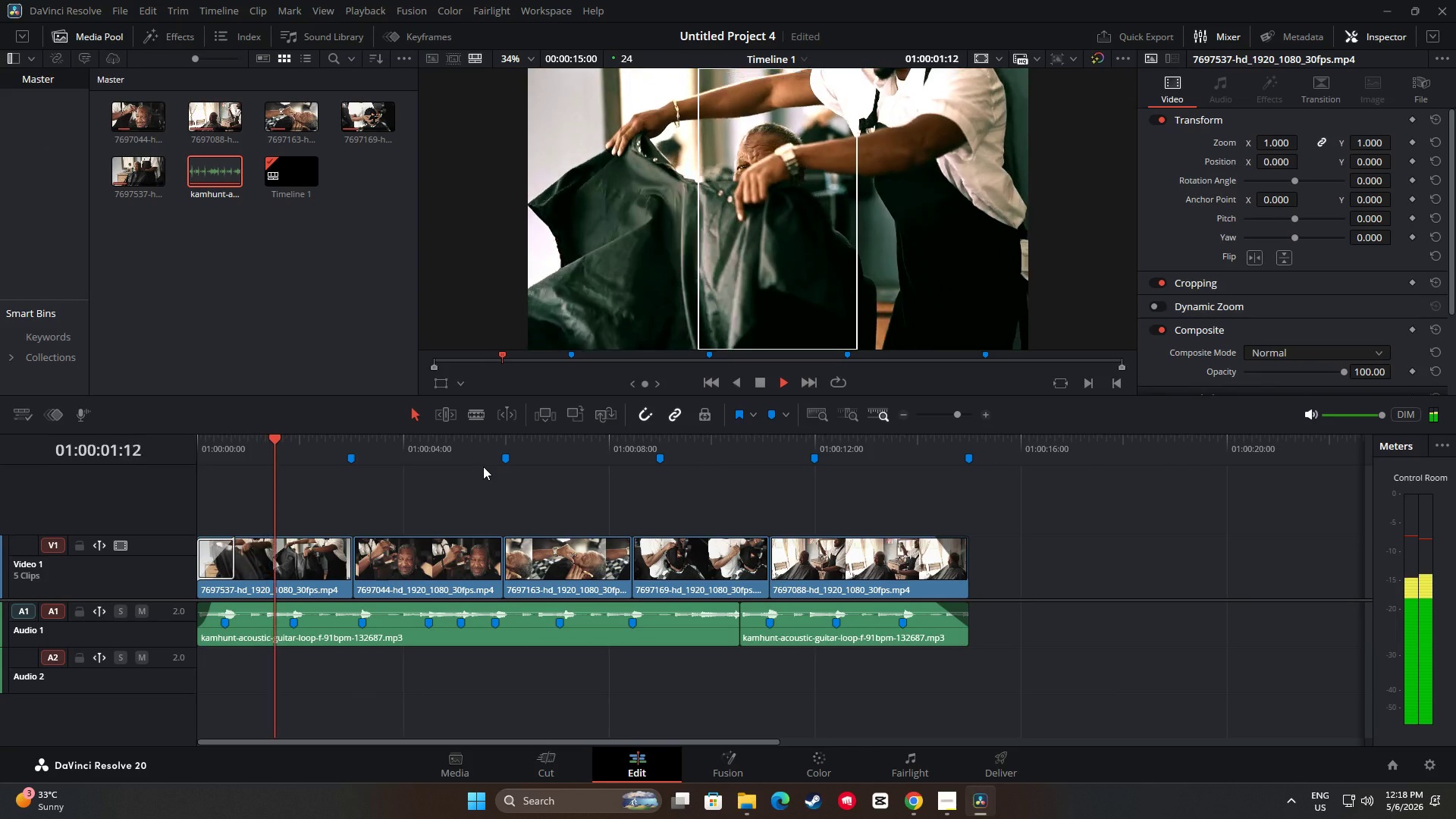 
key(Space)
 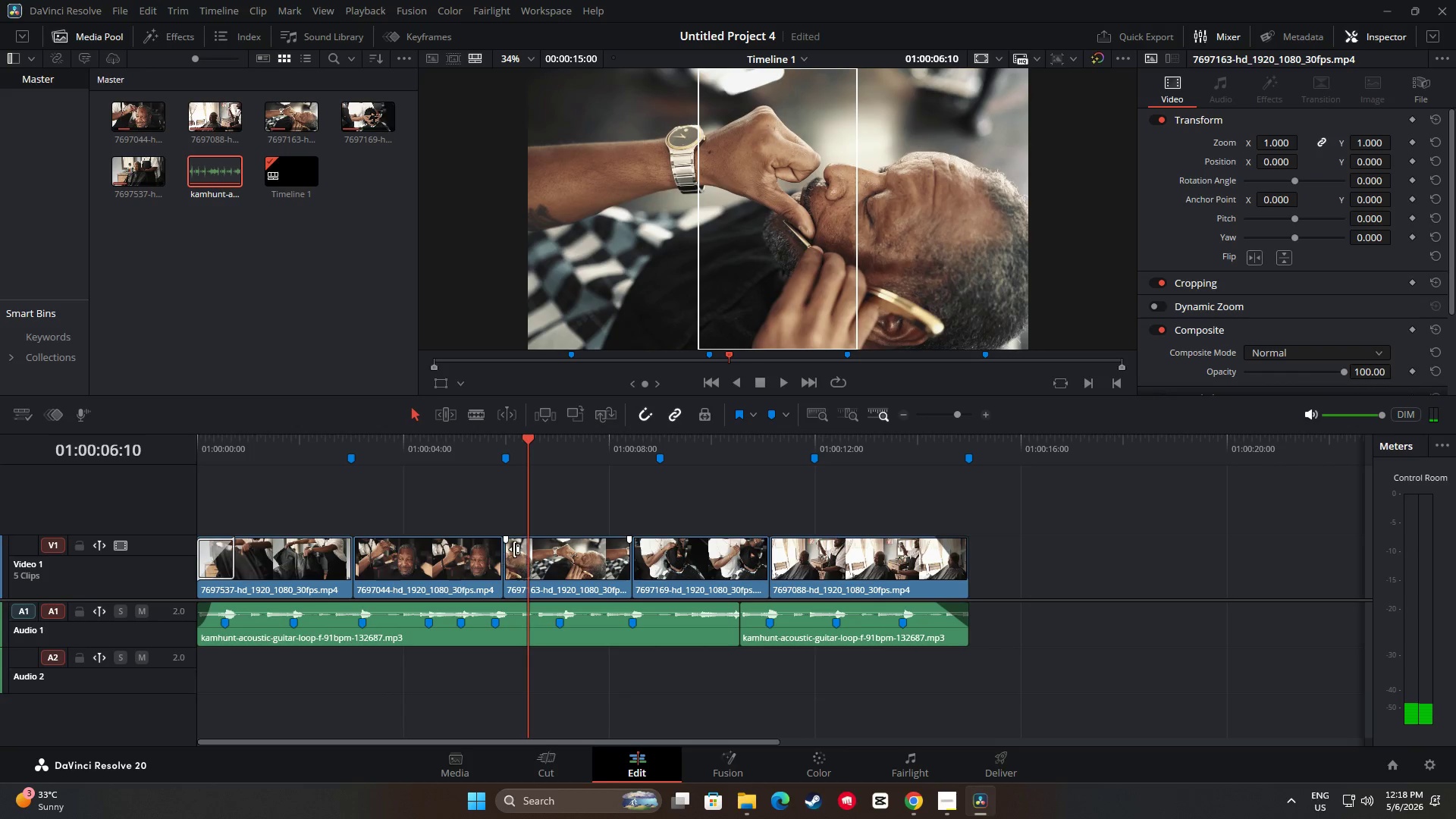 
left_click([739, 760])
 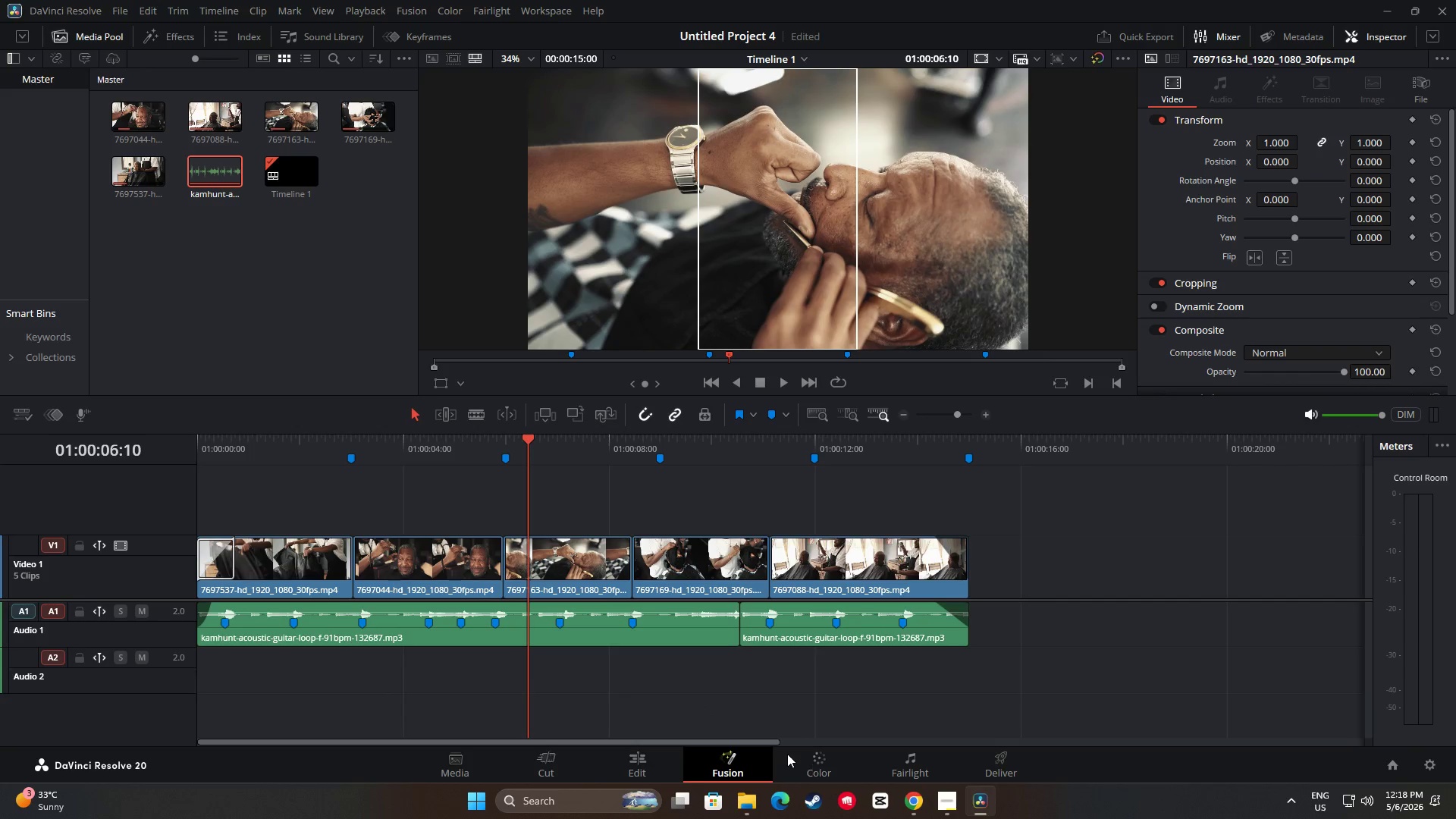 
mouse_move([800, 744])
 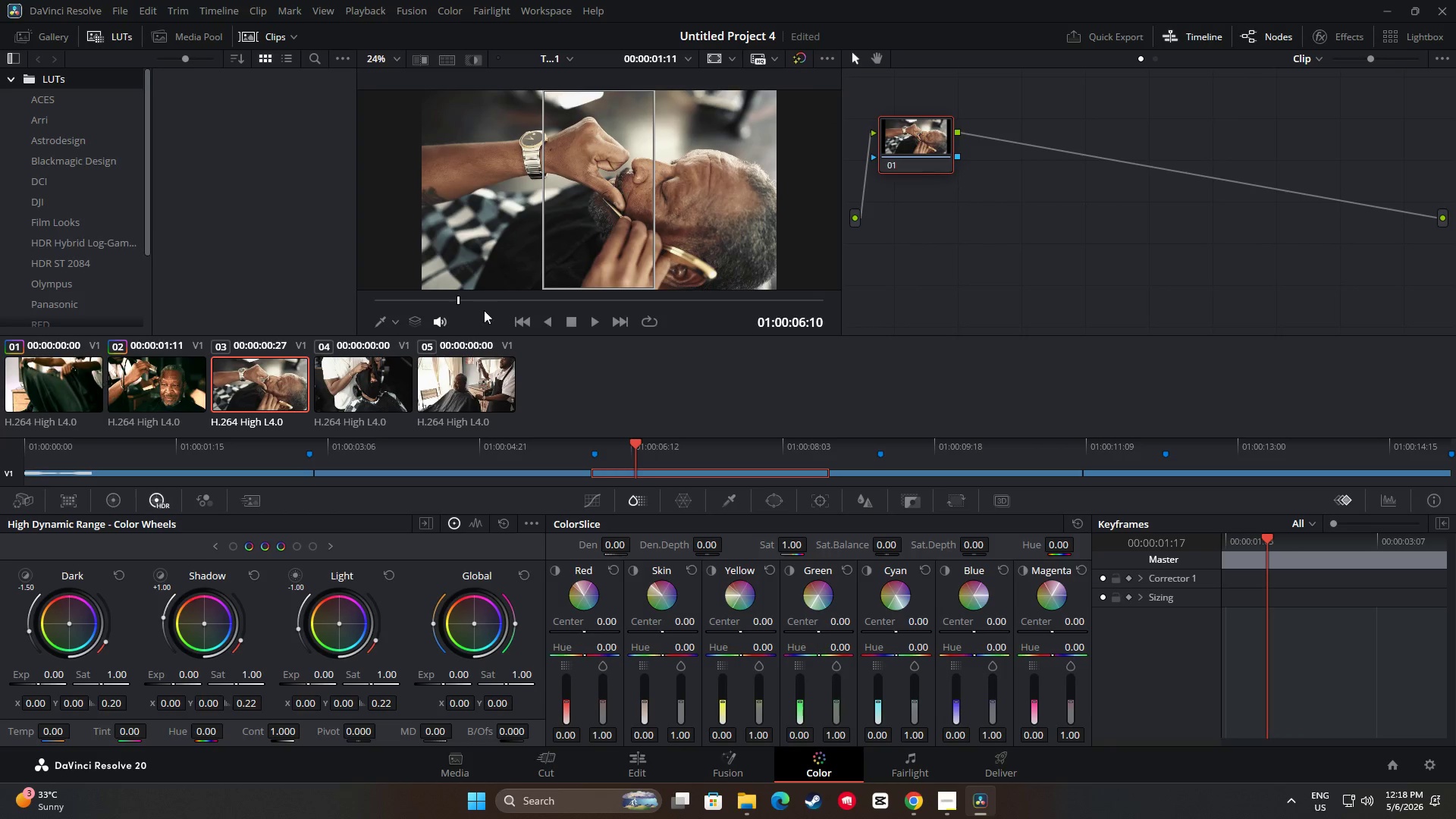 
left_click([1029, 184])
 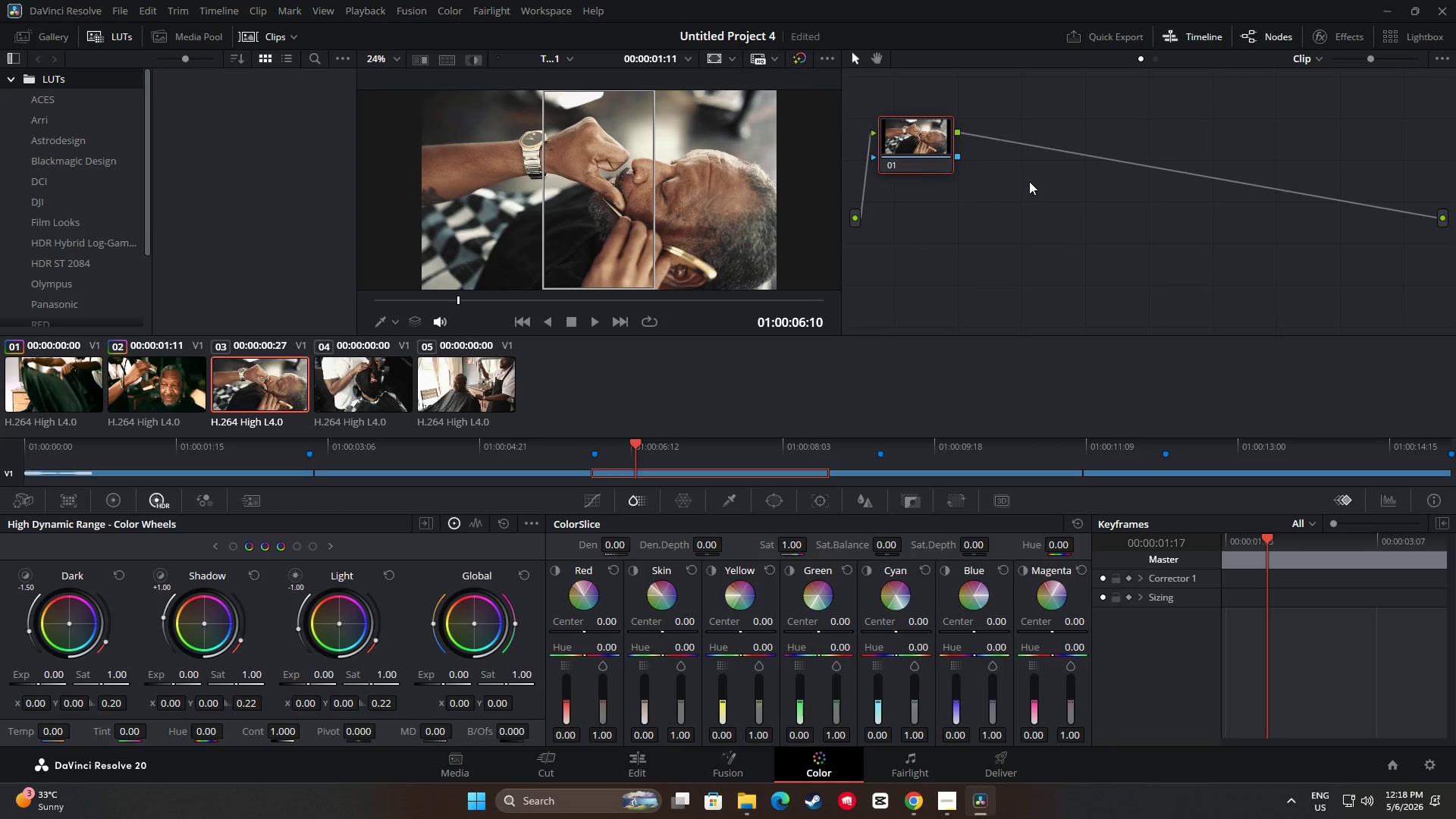 
key(Alt+S)
 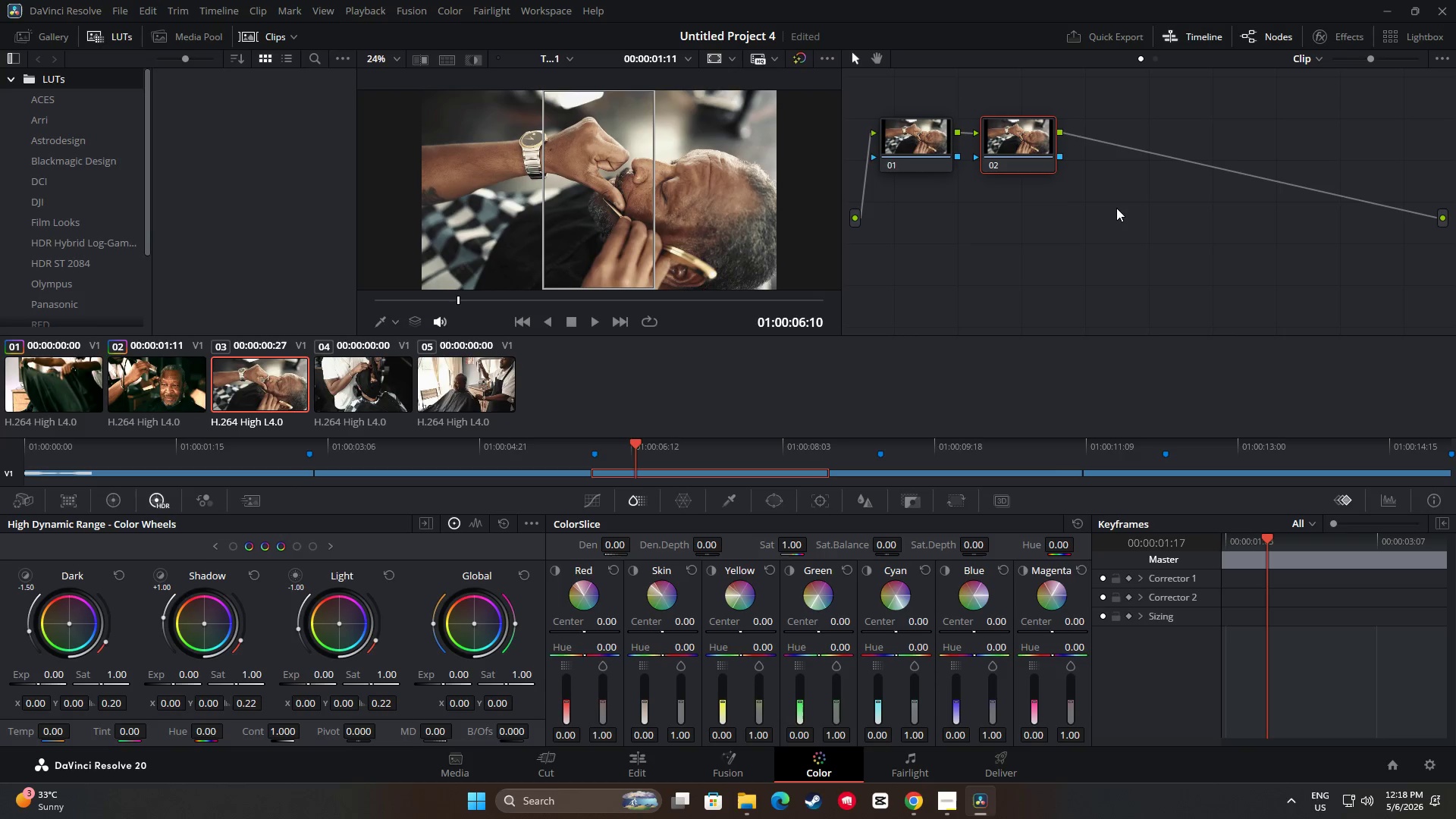 
key(Alt+S)
 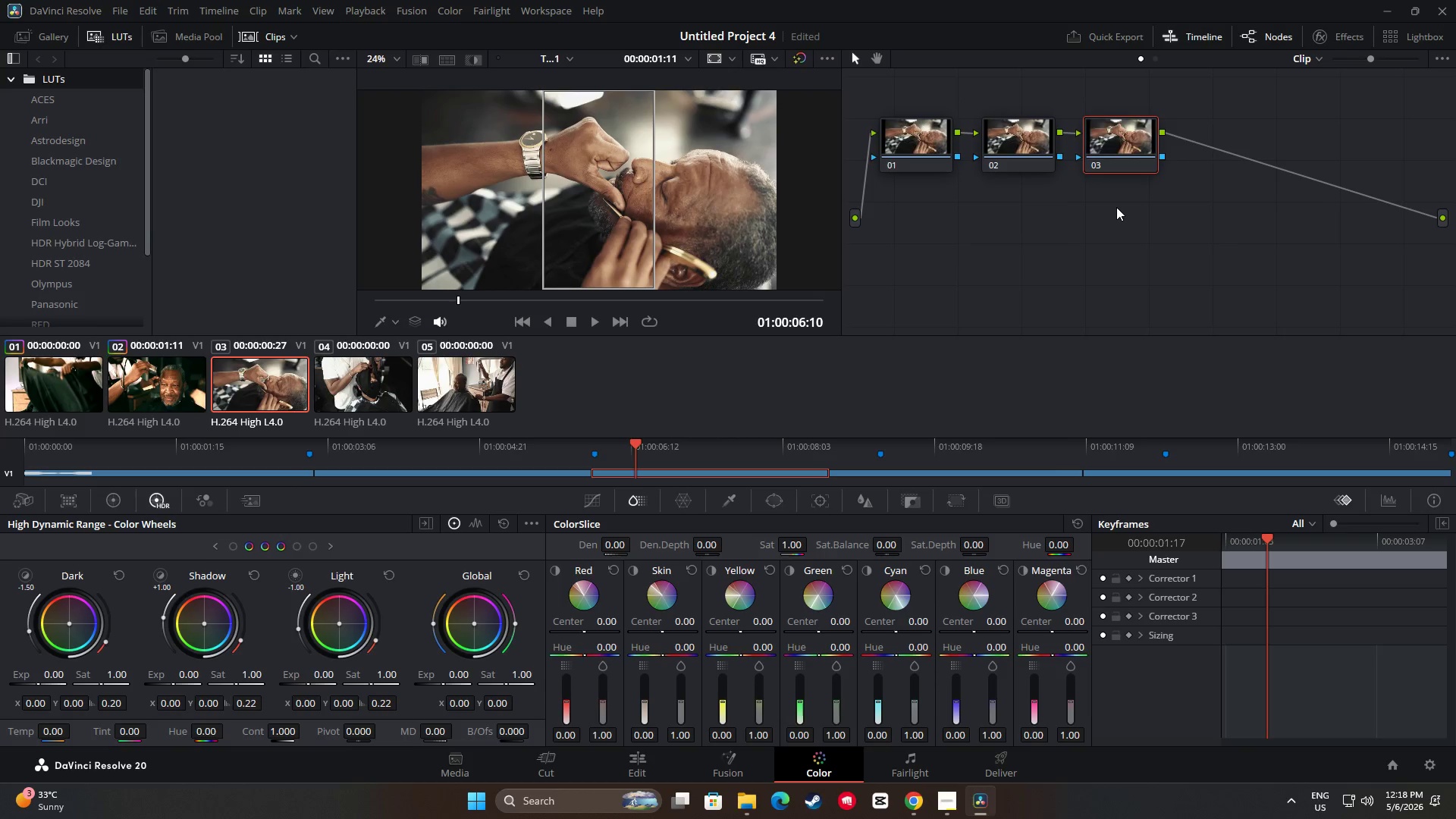 
key(Alt+S)
 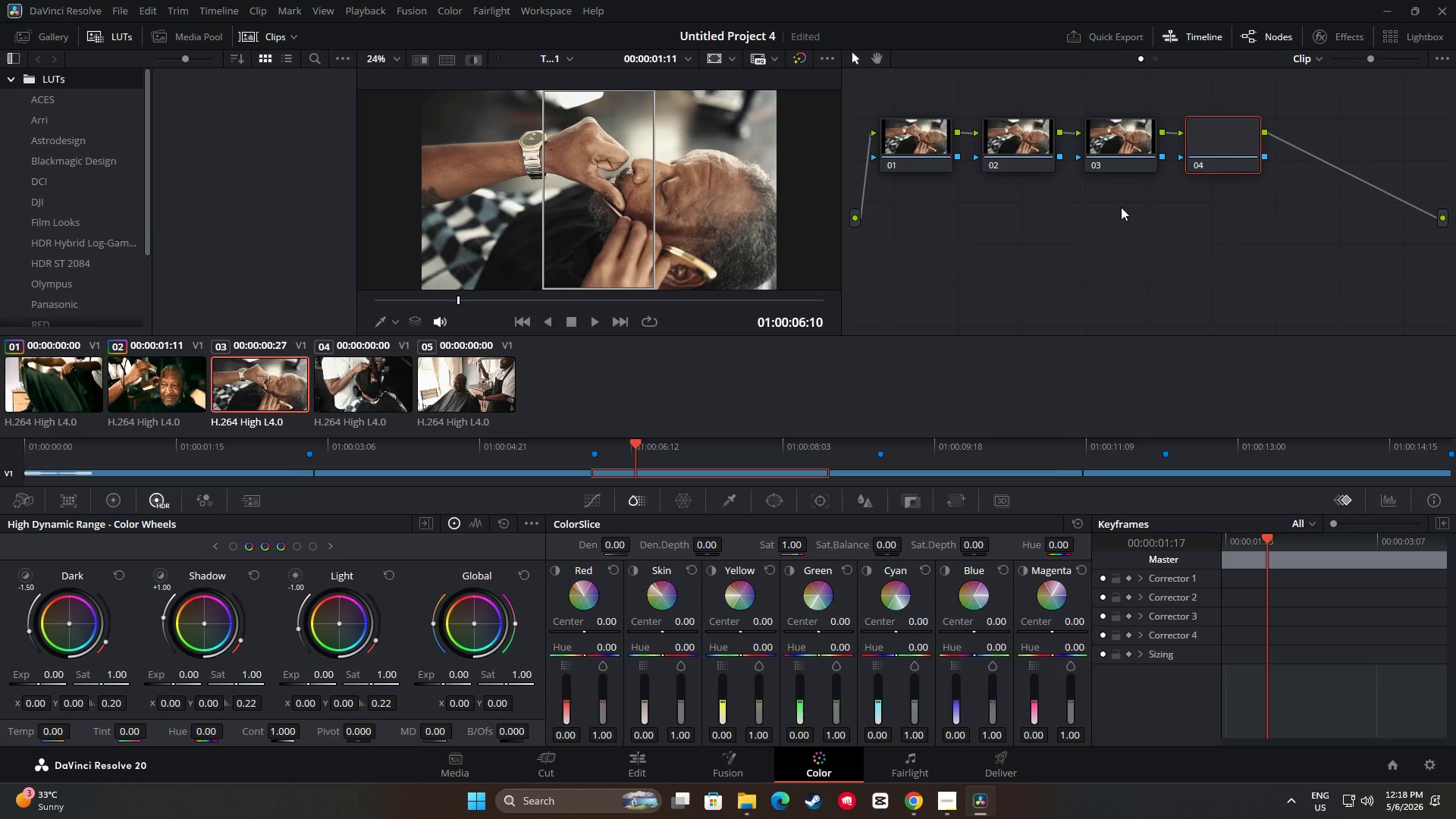 
key(Alt+S)
 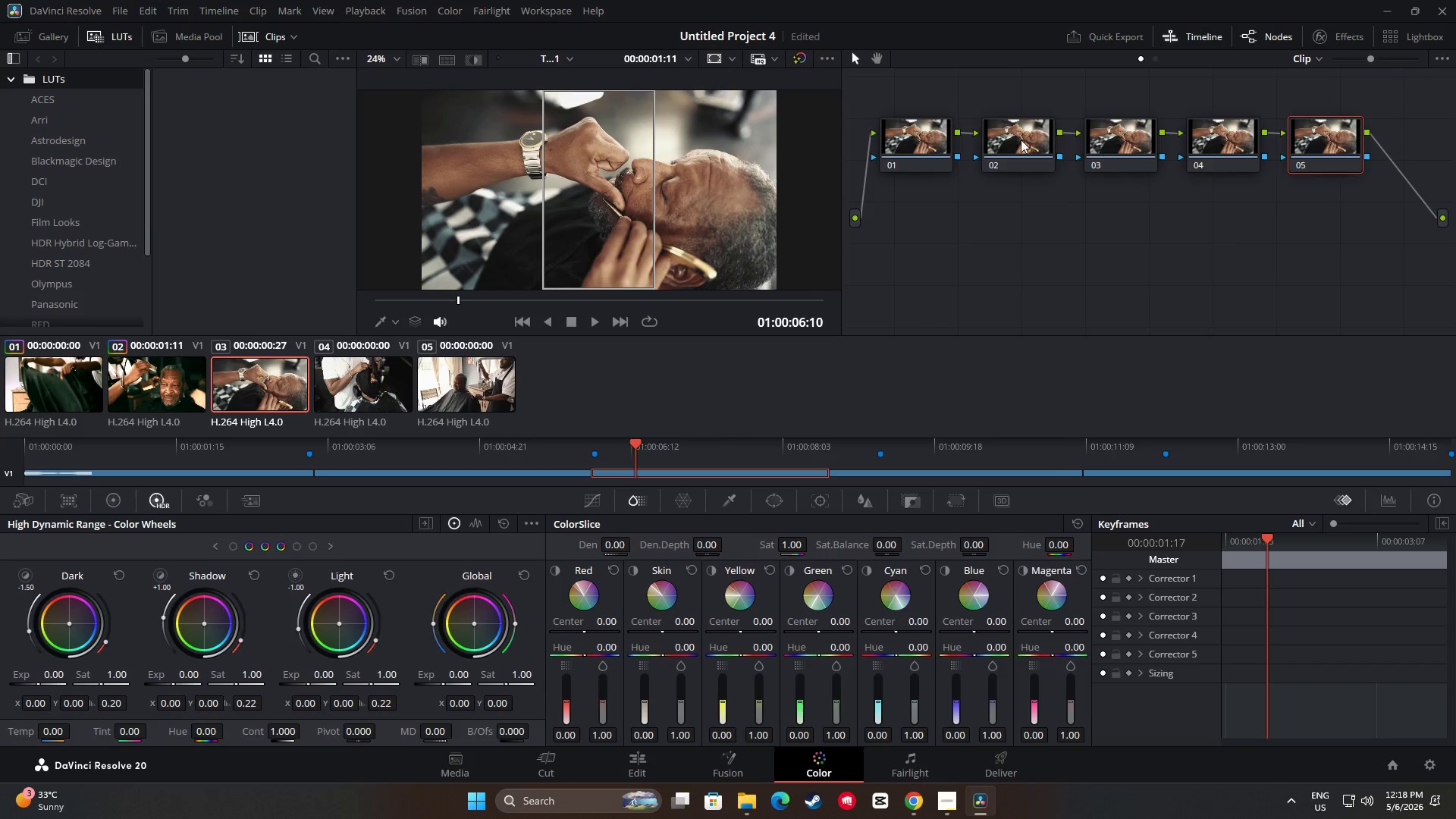 
left_click_drag(start_coordinate=[1012, 140], to_coordinate=[1008, 150])
 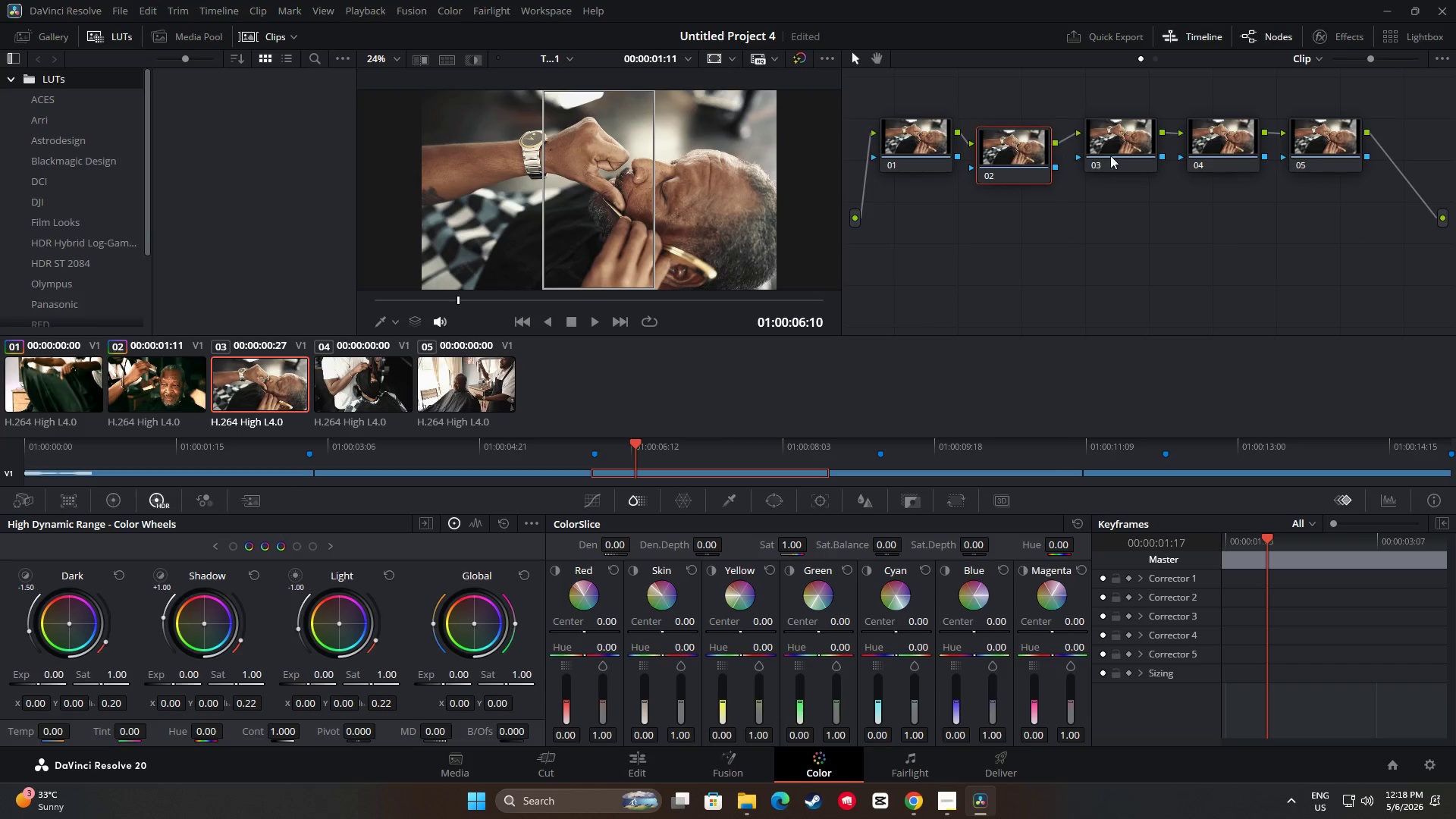 
left_click_drag(start_coordinate=[1113, 153], to_coordinate=[1106, 202])
 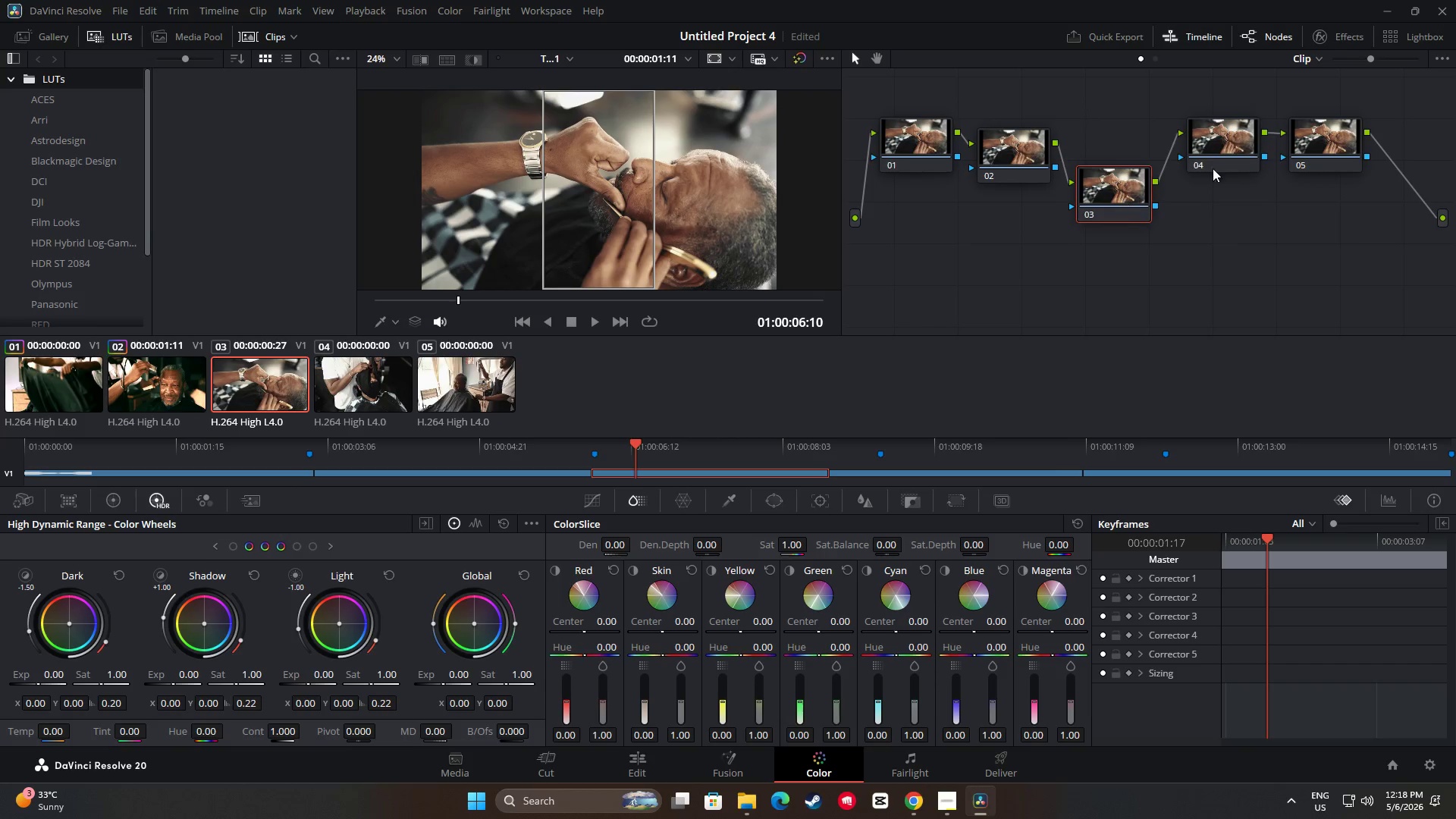 
left_click_drag(start_coordinate=[1228, 162], to_coordinate=[1221, 245])
 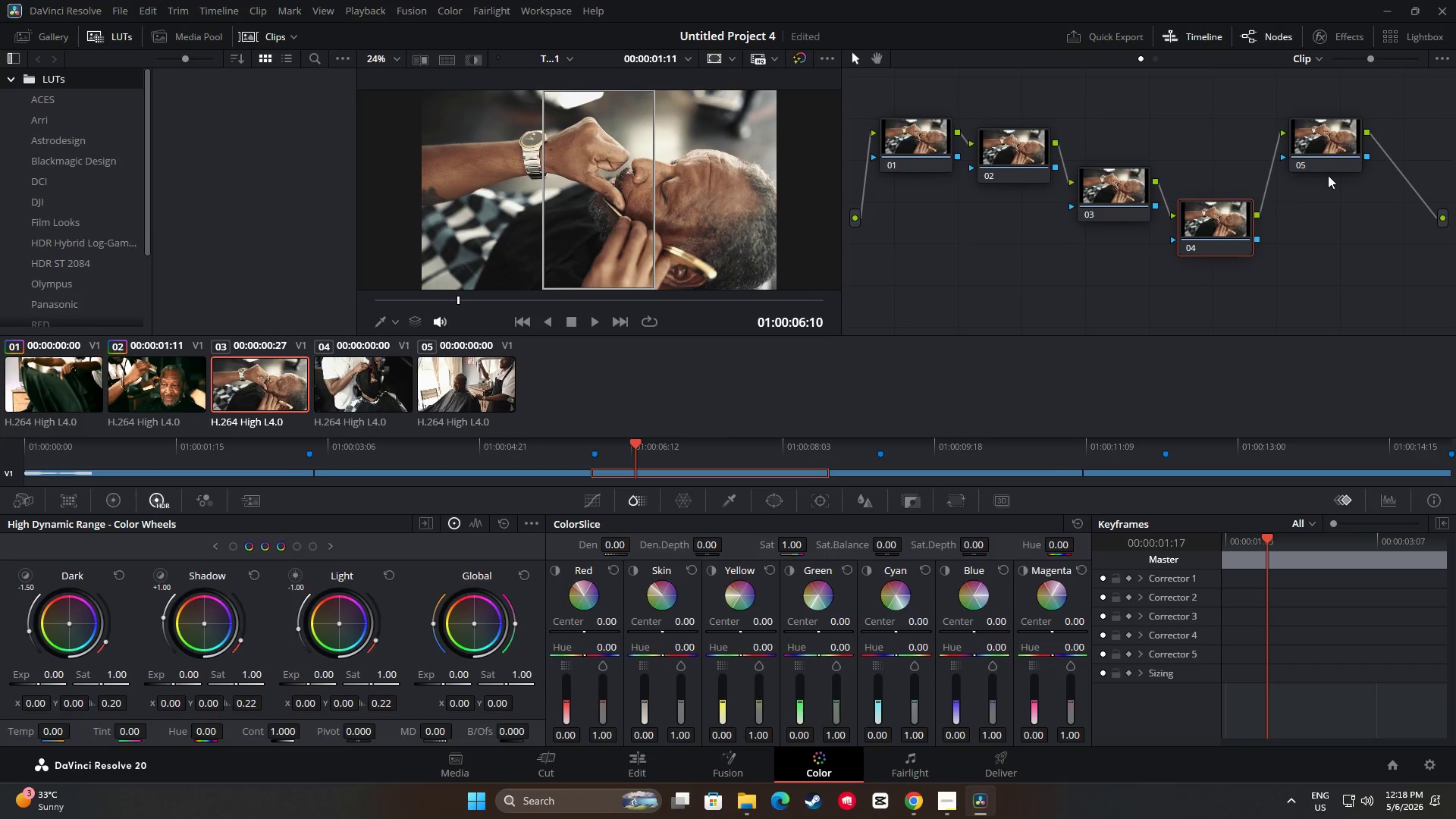 
left_click_drag(start_coordinate=[1334, 162], to_coordinate=[1326, 268])
 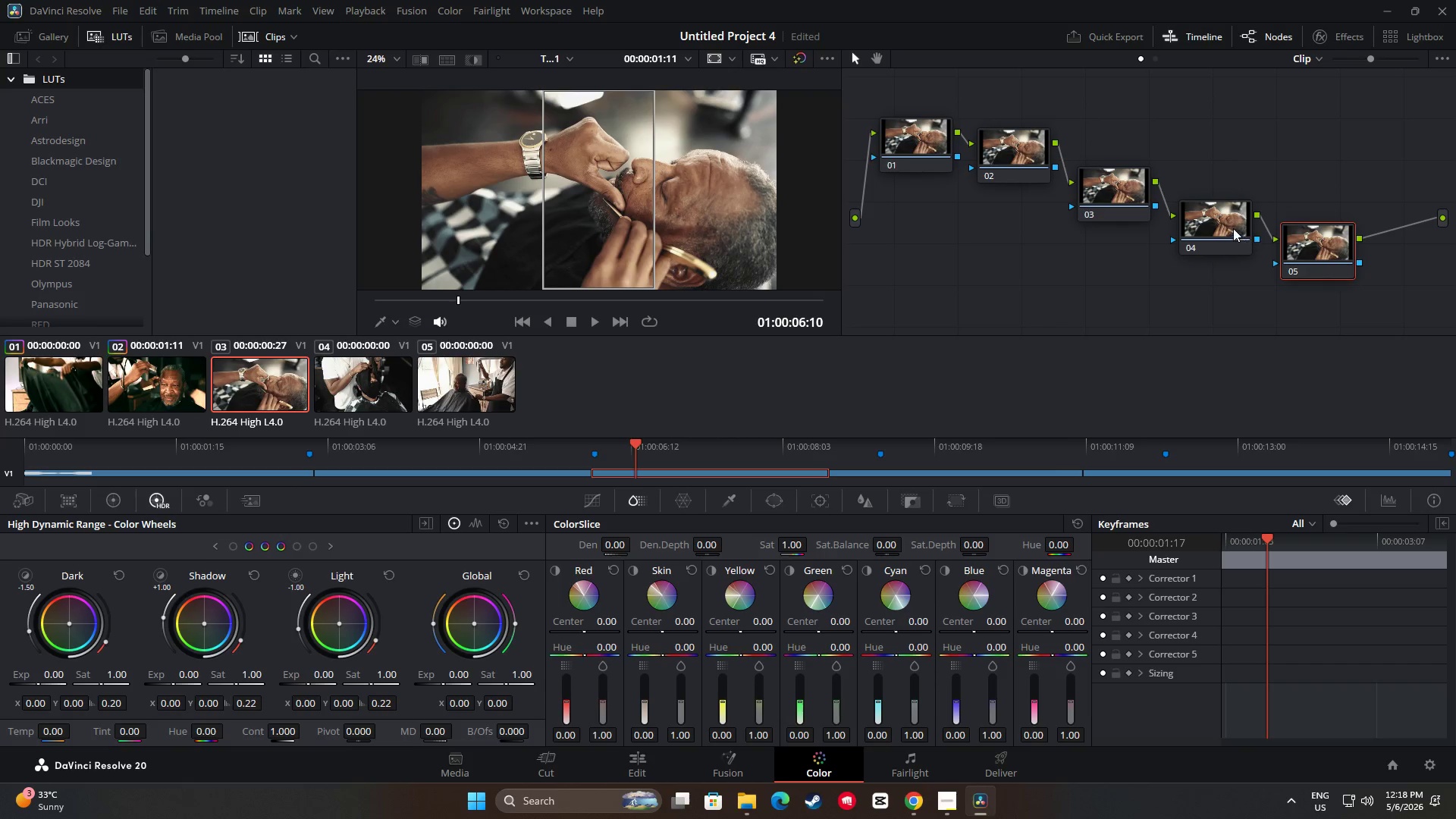 
left_click_drag(start_coordinate=[1233, 227], to_coordinate=[1232, 216])
 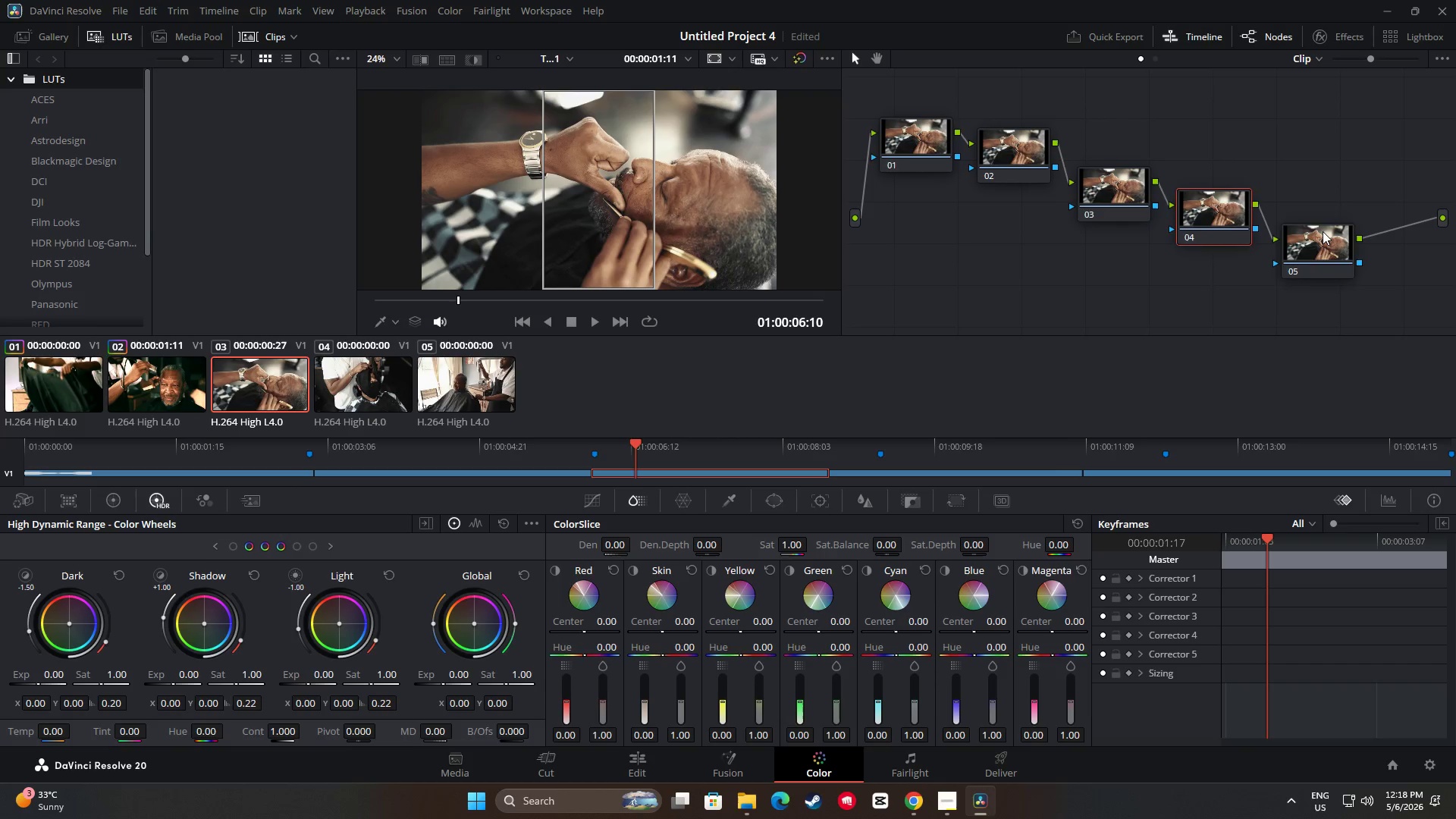 
left_click_drag(start_coordinate=[1323, 231], to_coordinate=[1324, 225])
 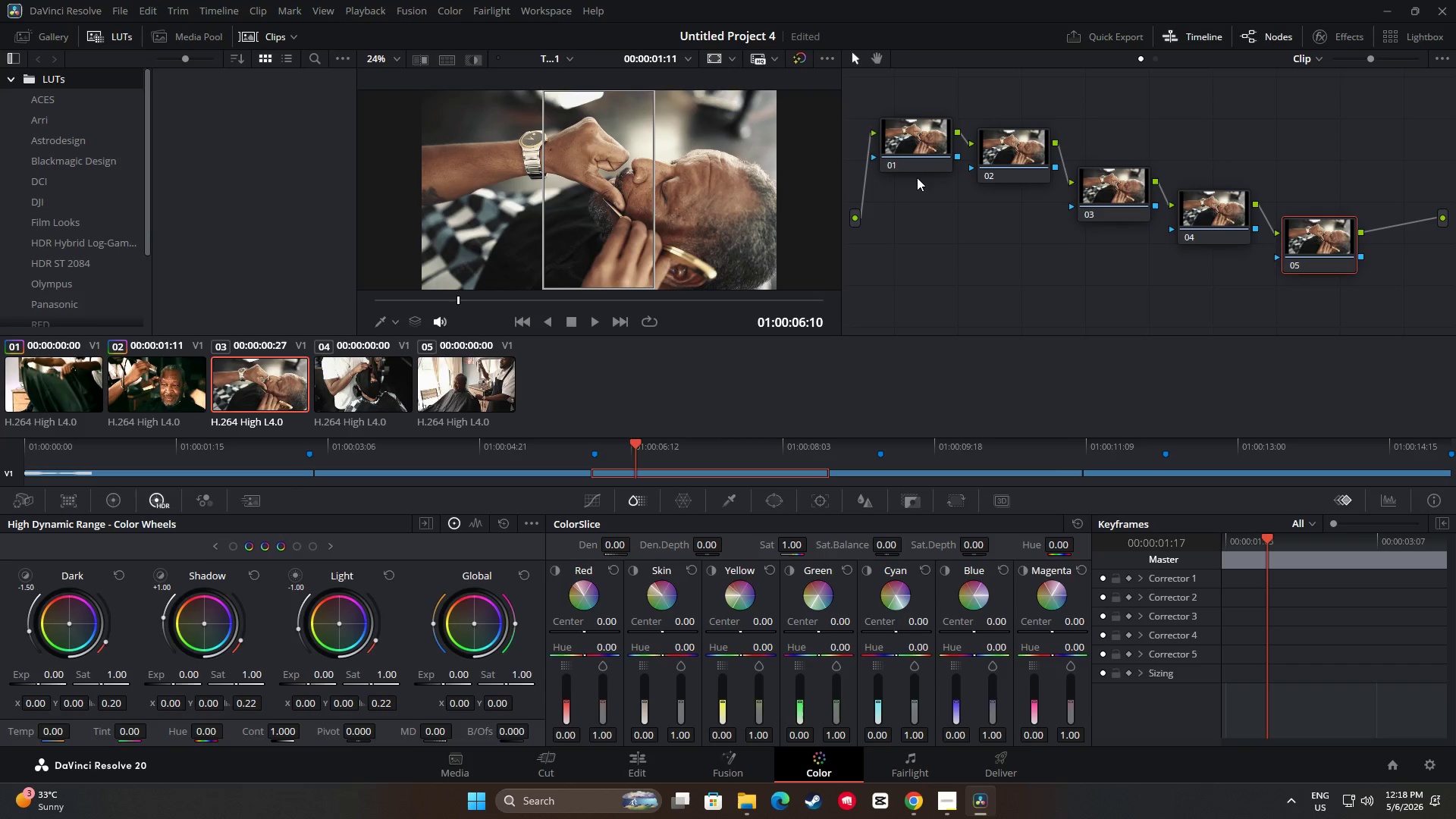 
left_click_drag(start_coordinate=[984, 146], to_coordinate=[984, 158])
 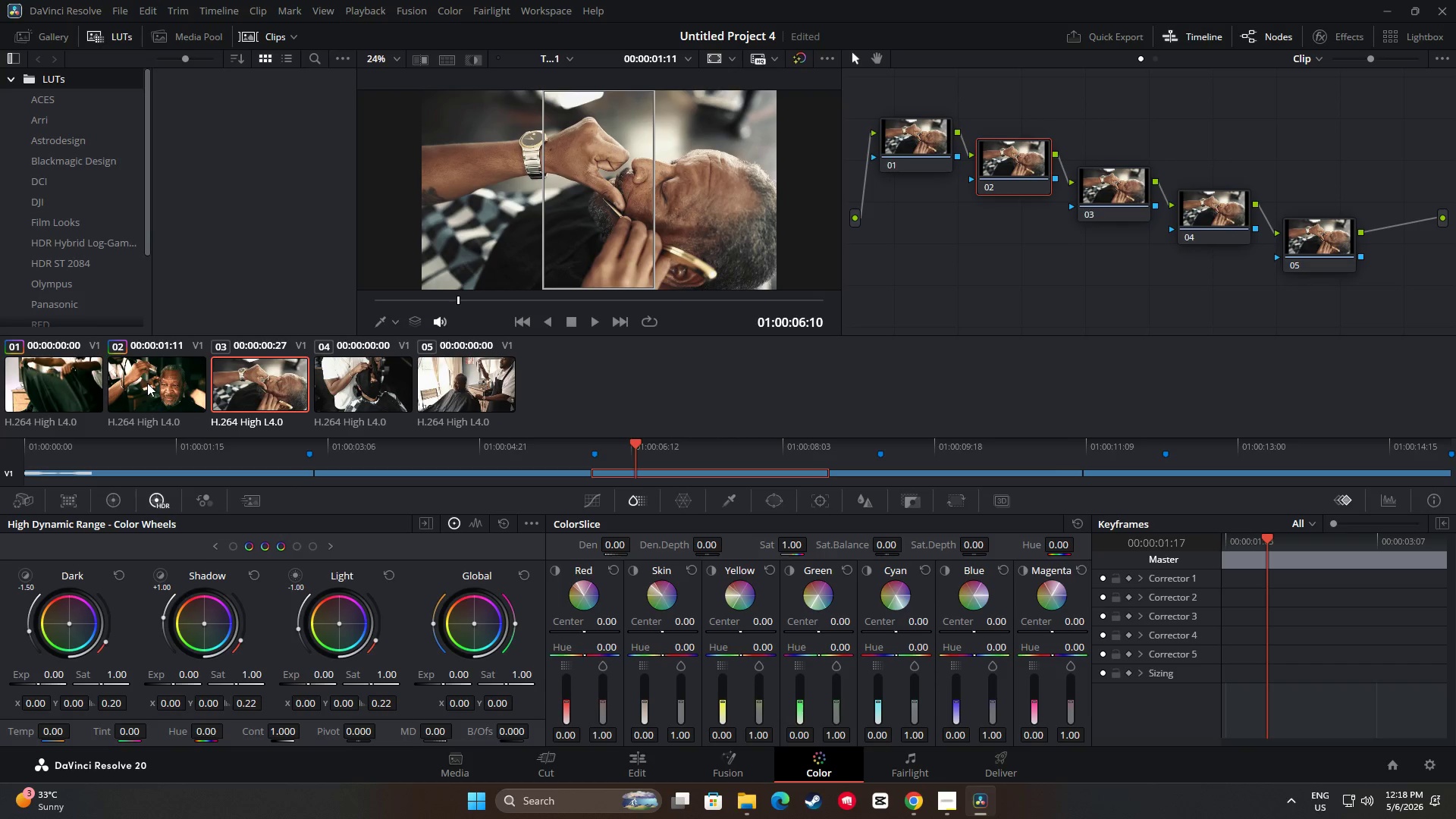 
left_click([158, 381])
 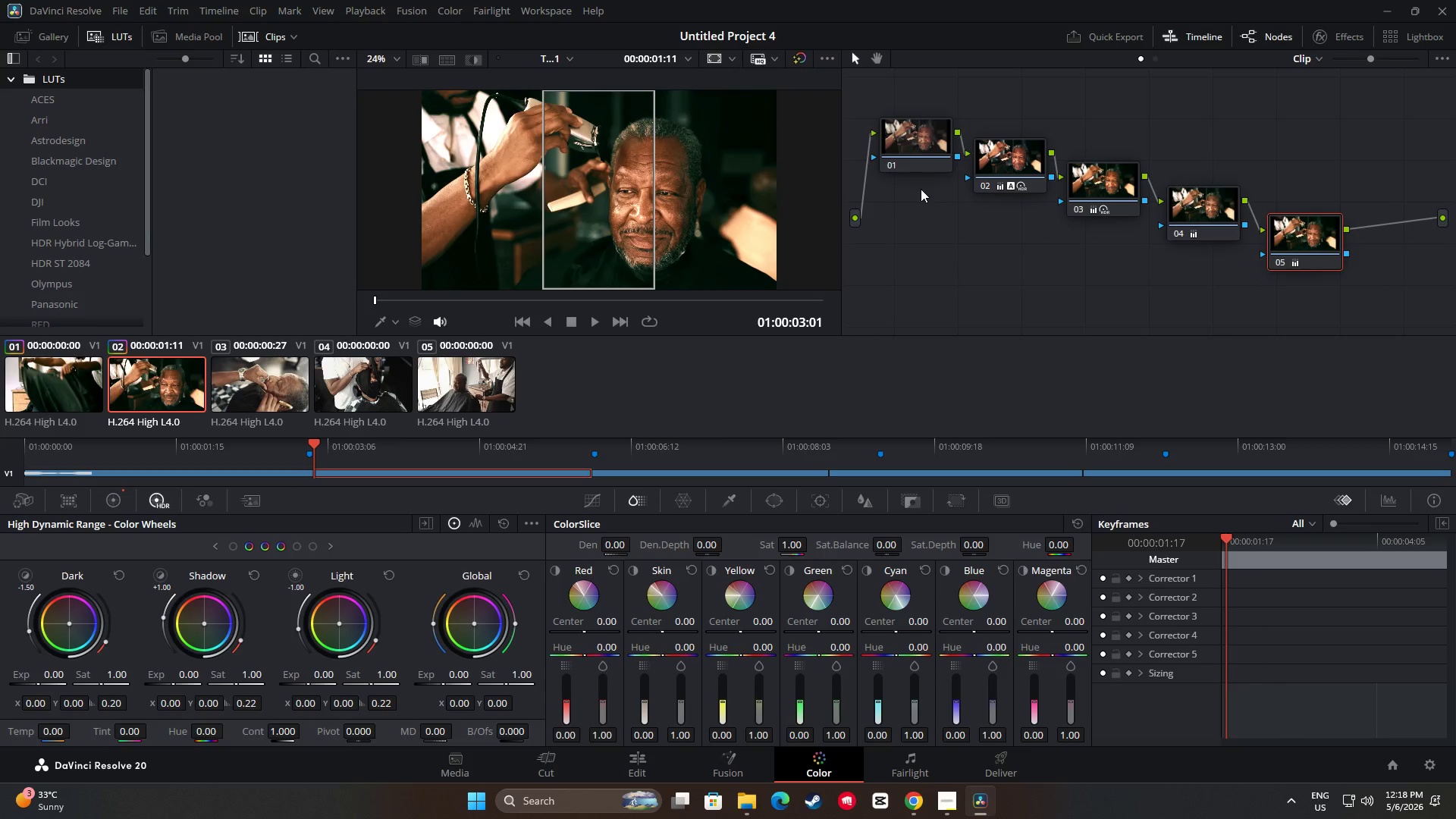 
left_click([1006, 155])
 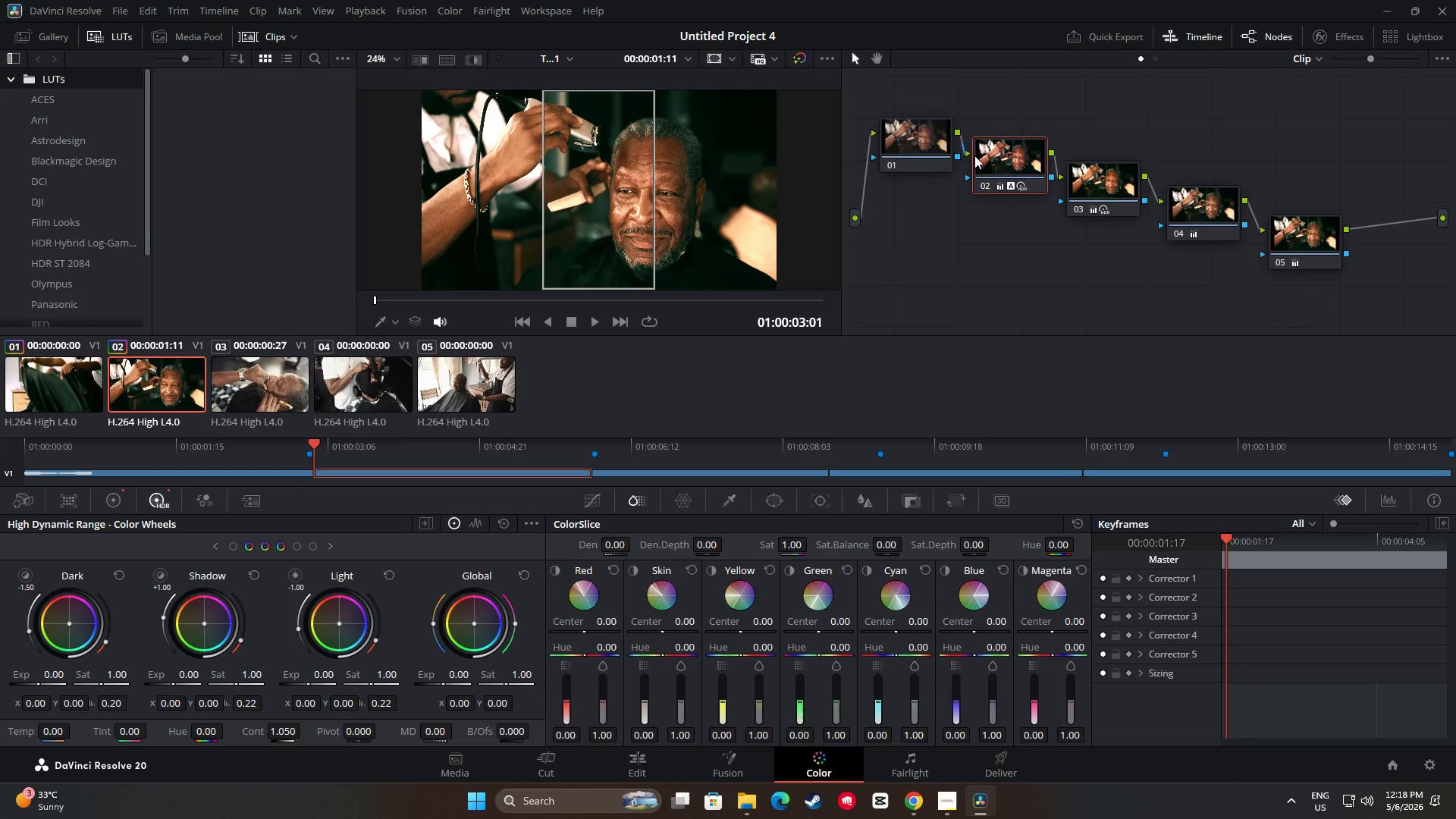 
key(Control+C)
 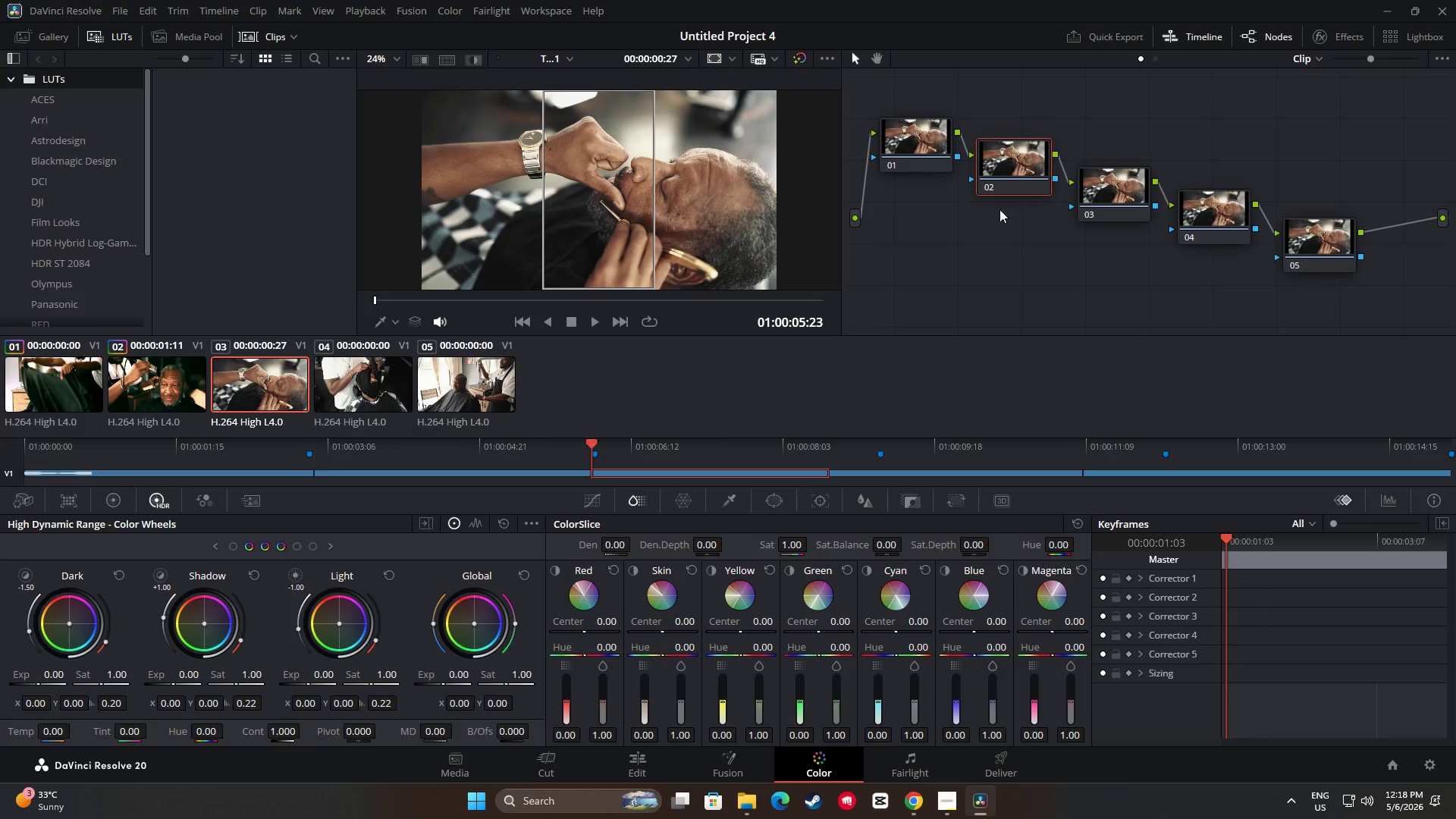 
left_click([1021, 168])
 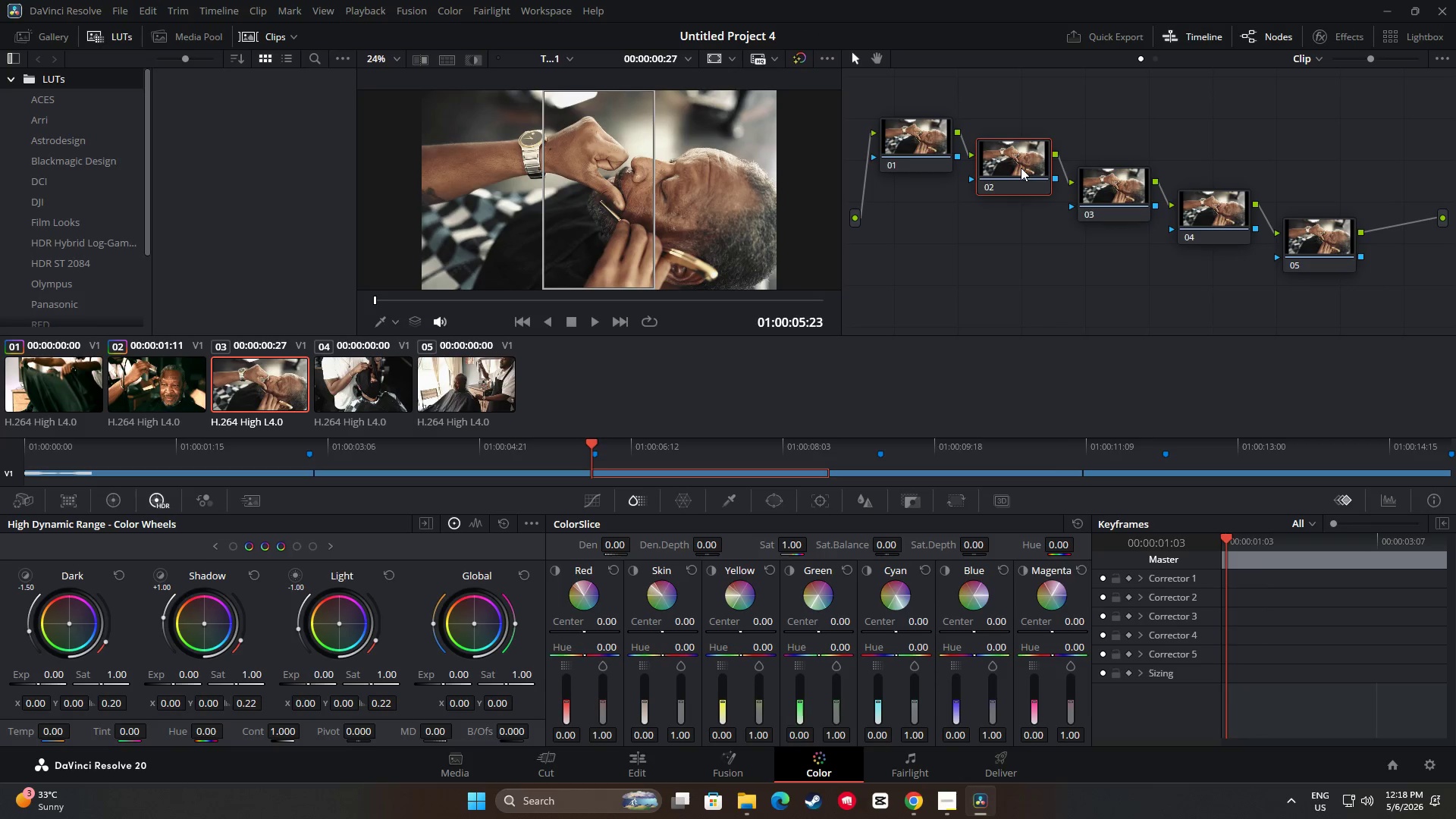 
key(Control+V)
 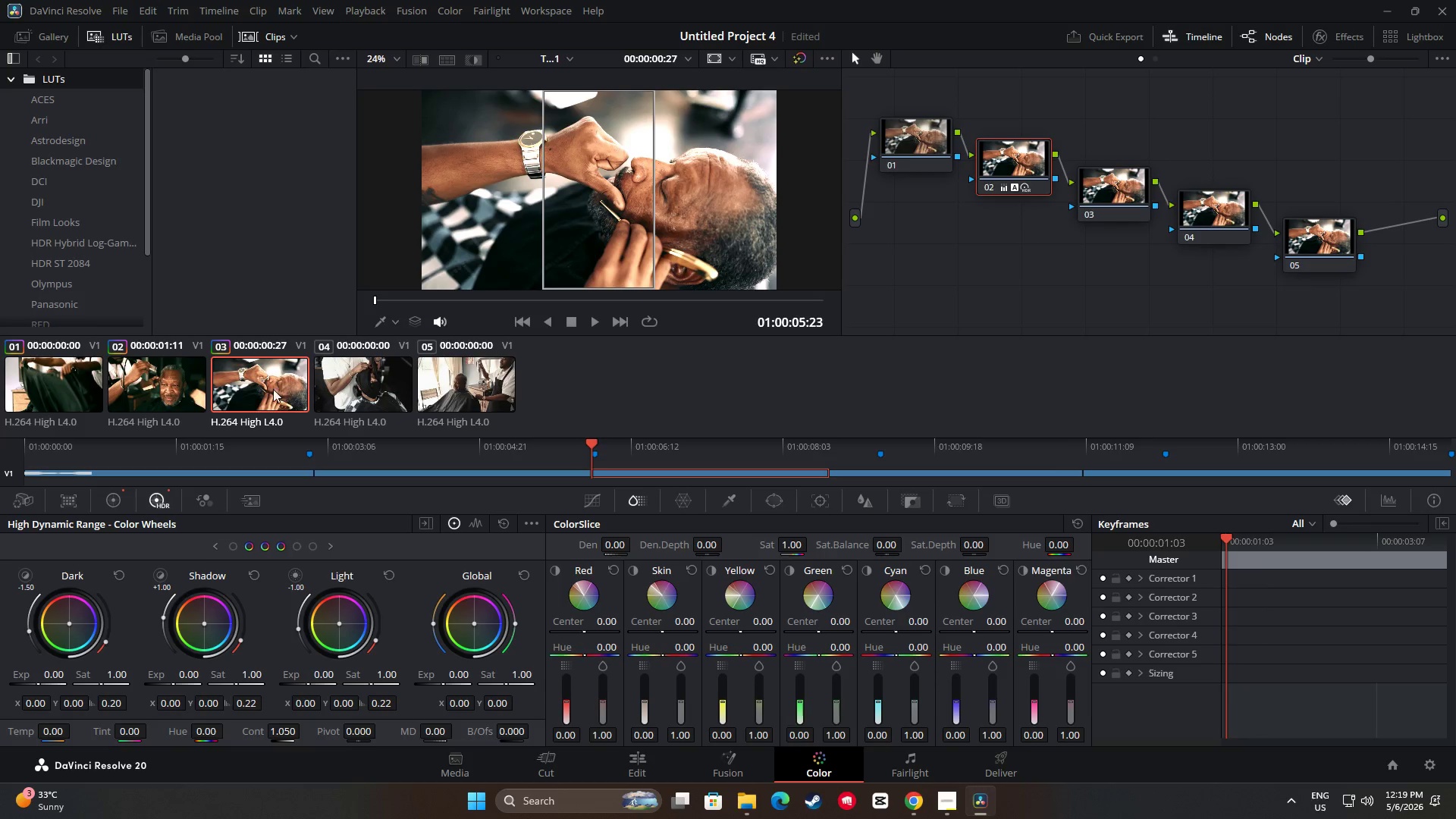 
left_click([174, 390])
 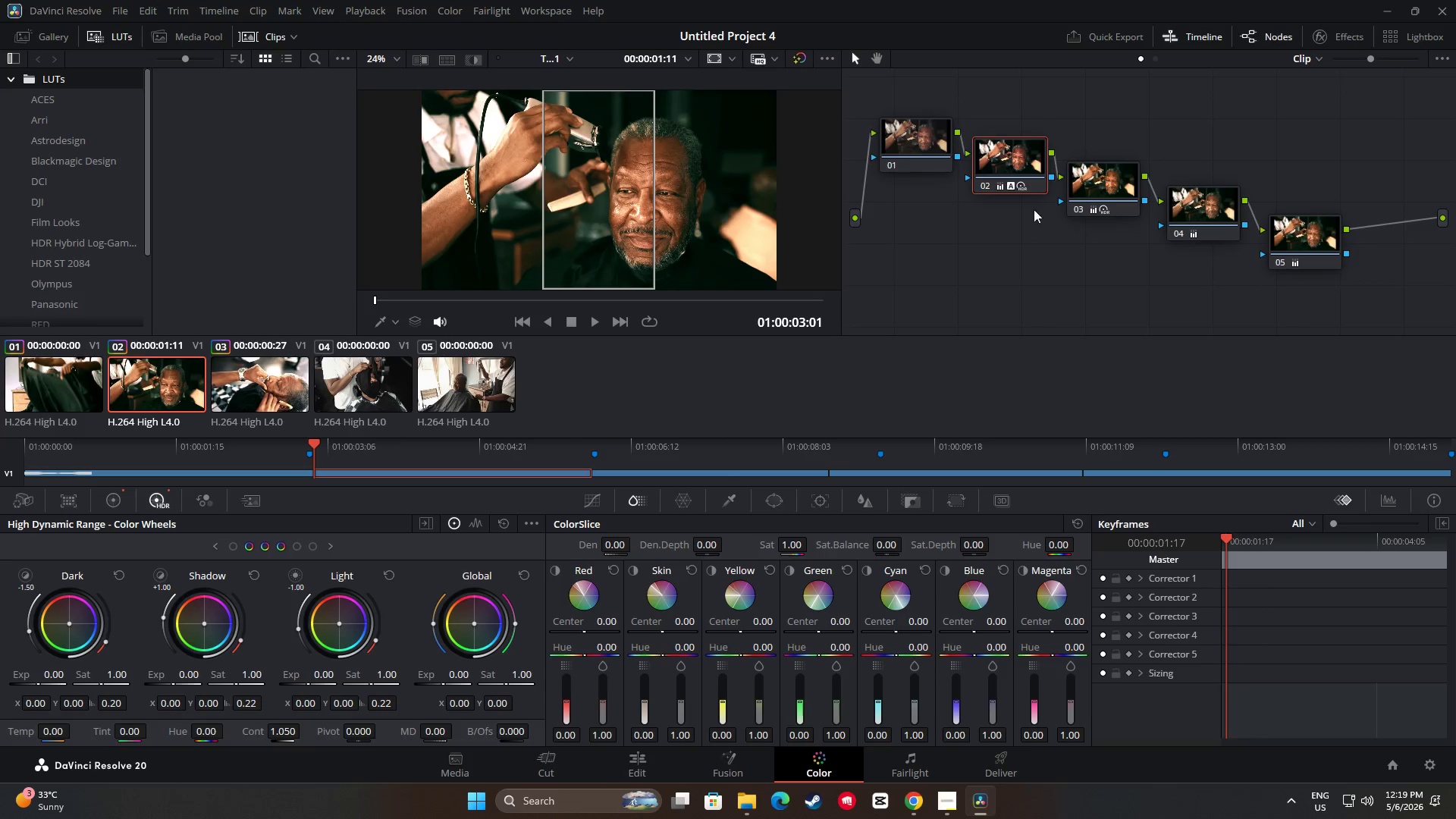 
left_click([1110, 172])
 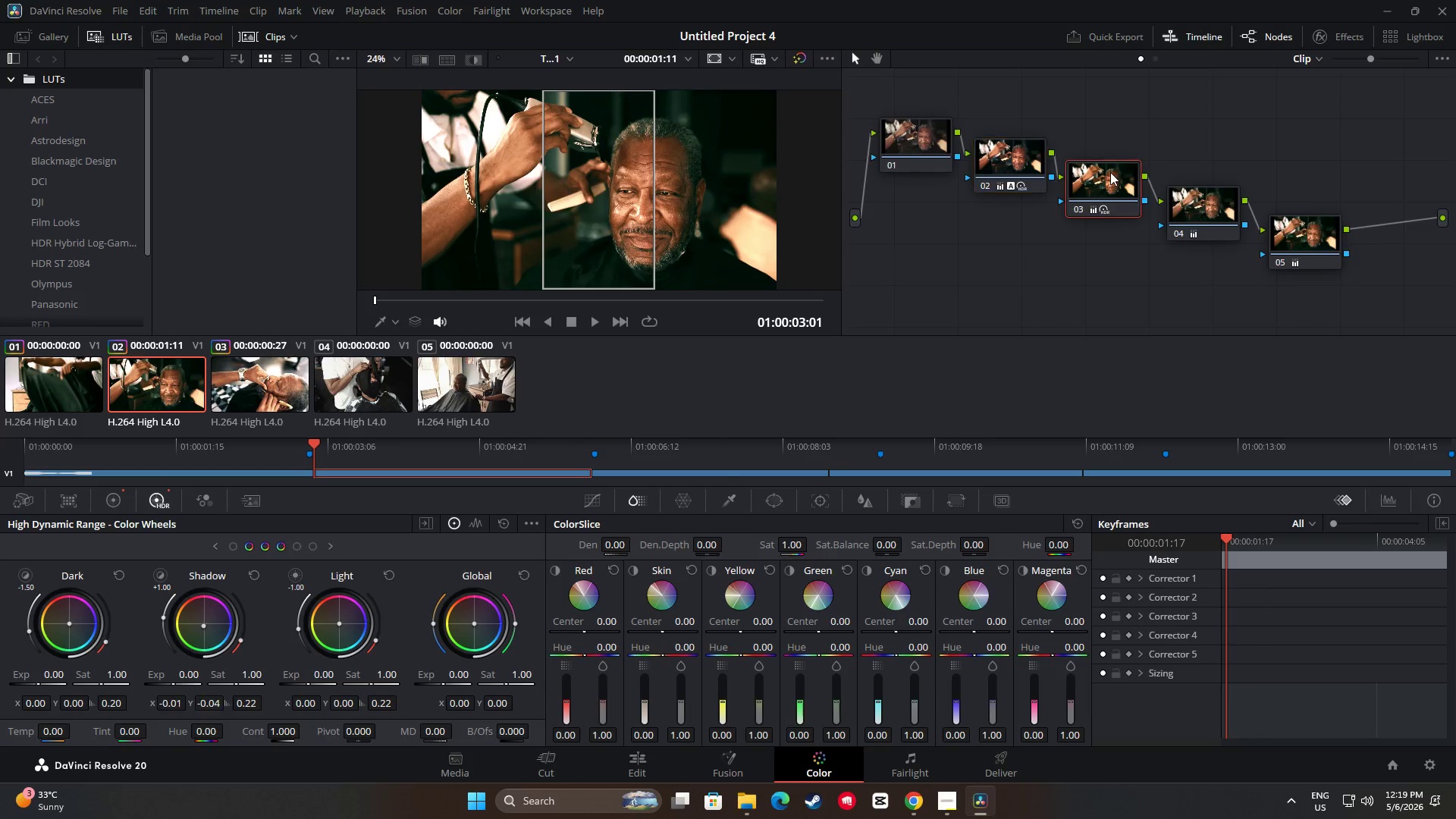 
key(Control+ControlLeft)
 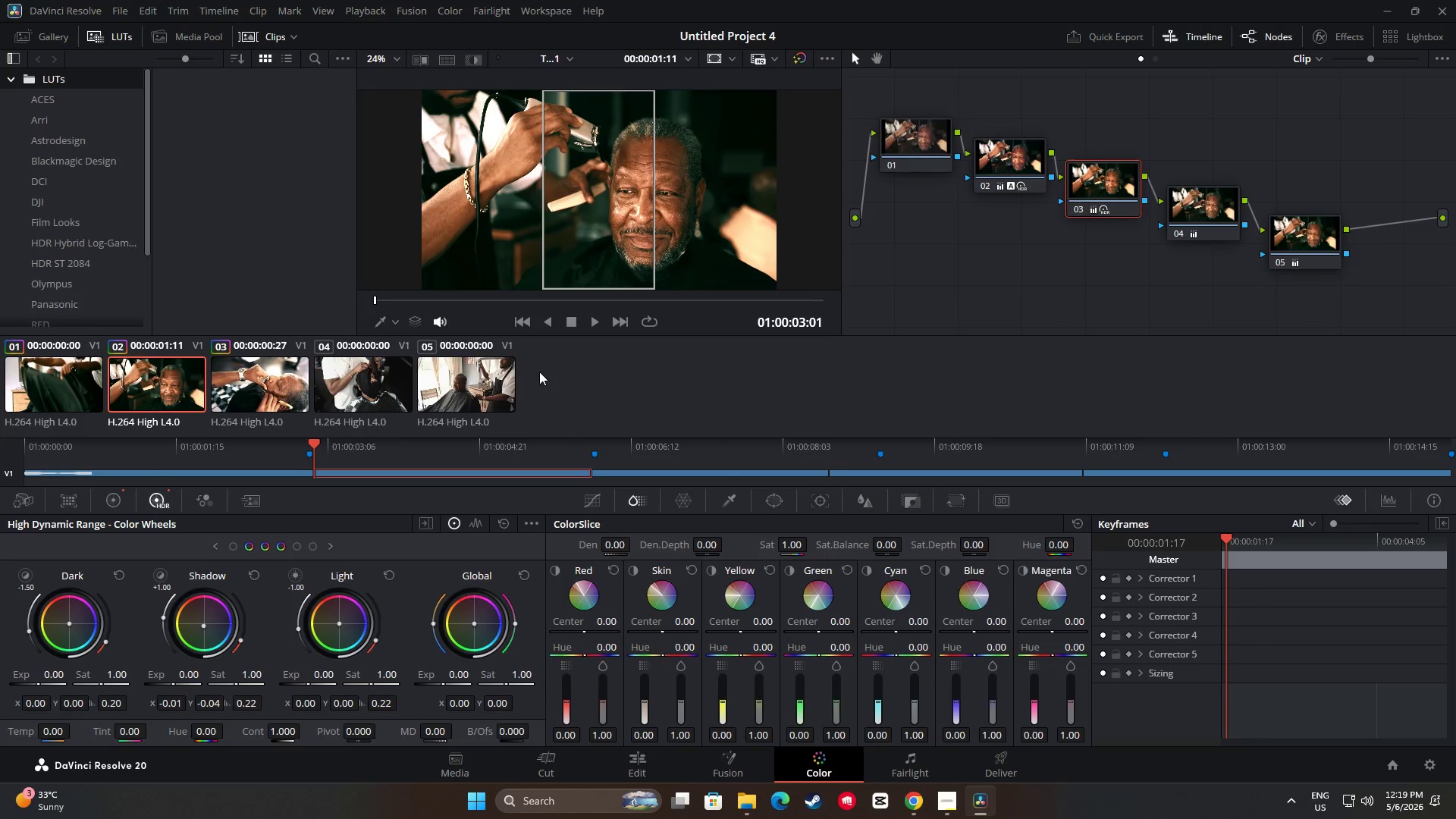 
key(Control+C)
 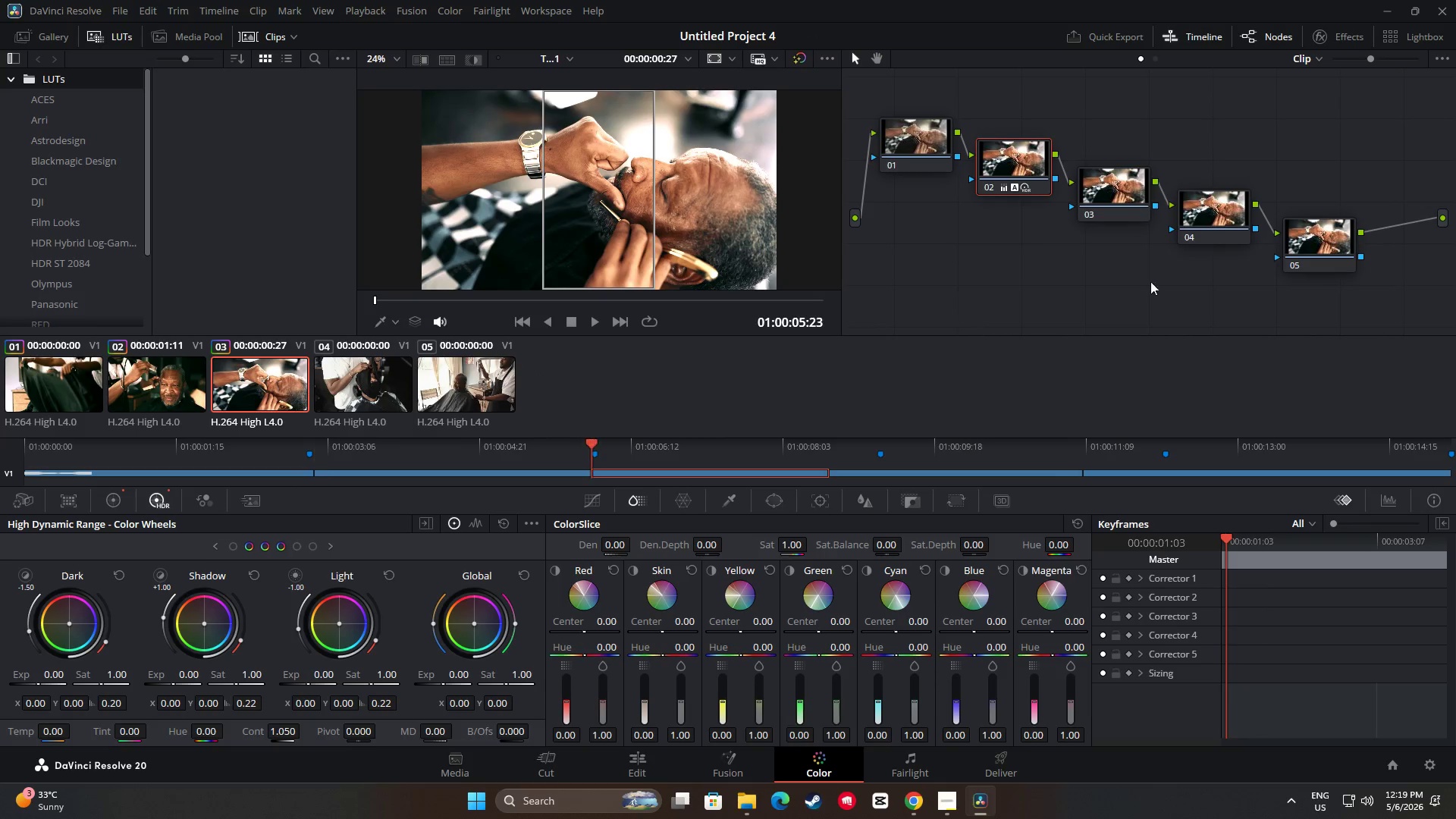 
left_click([1111, 201])
 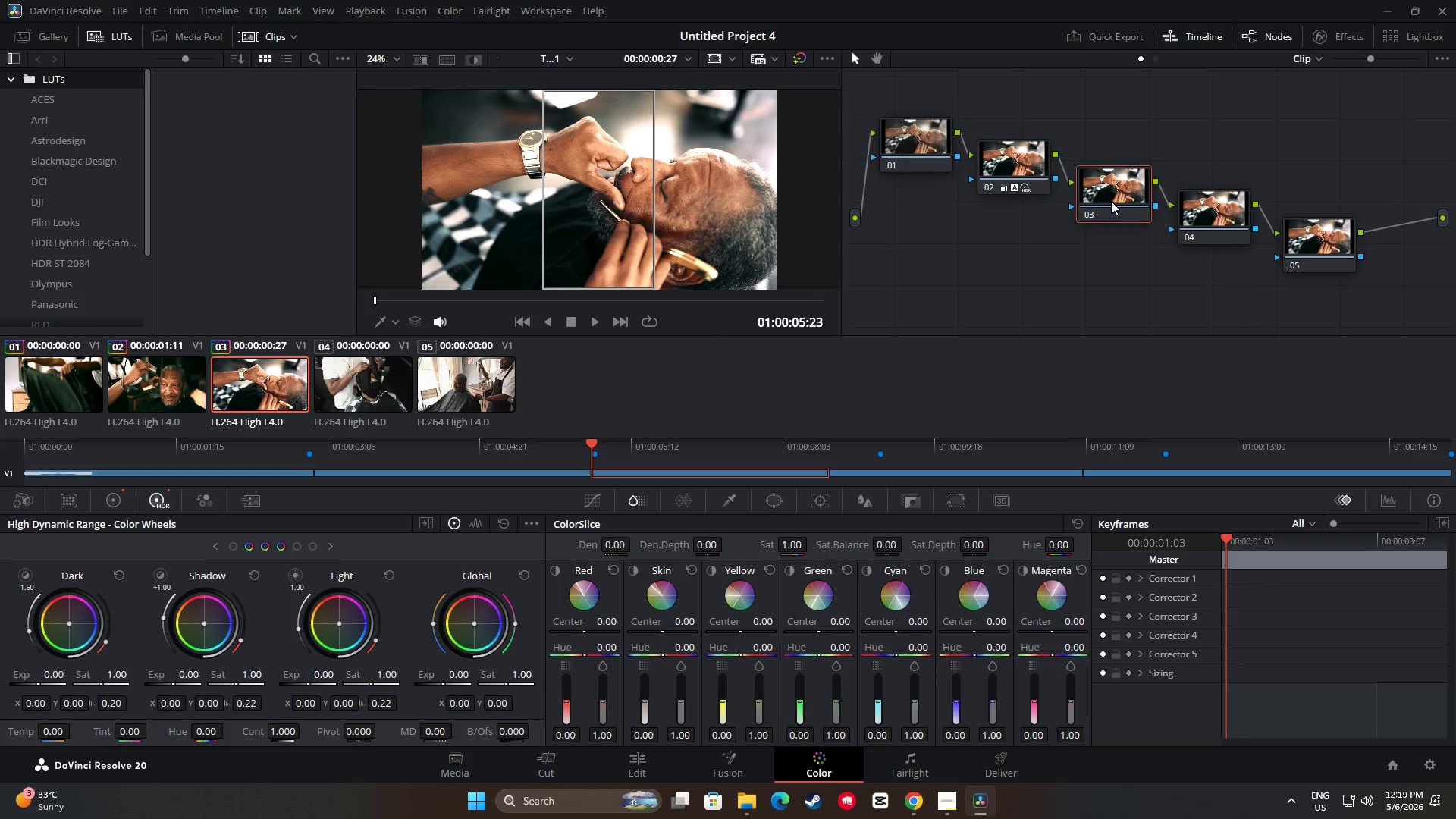 
key(Control+ControlLeft)
 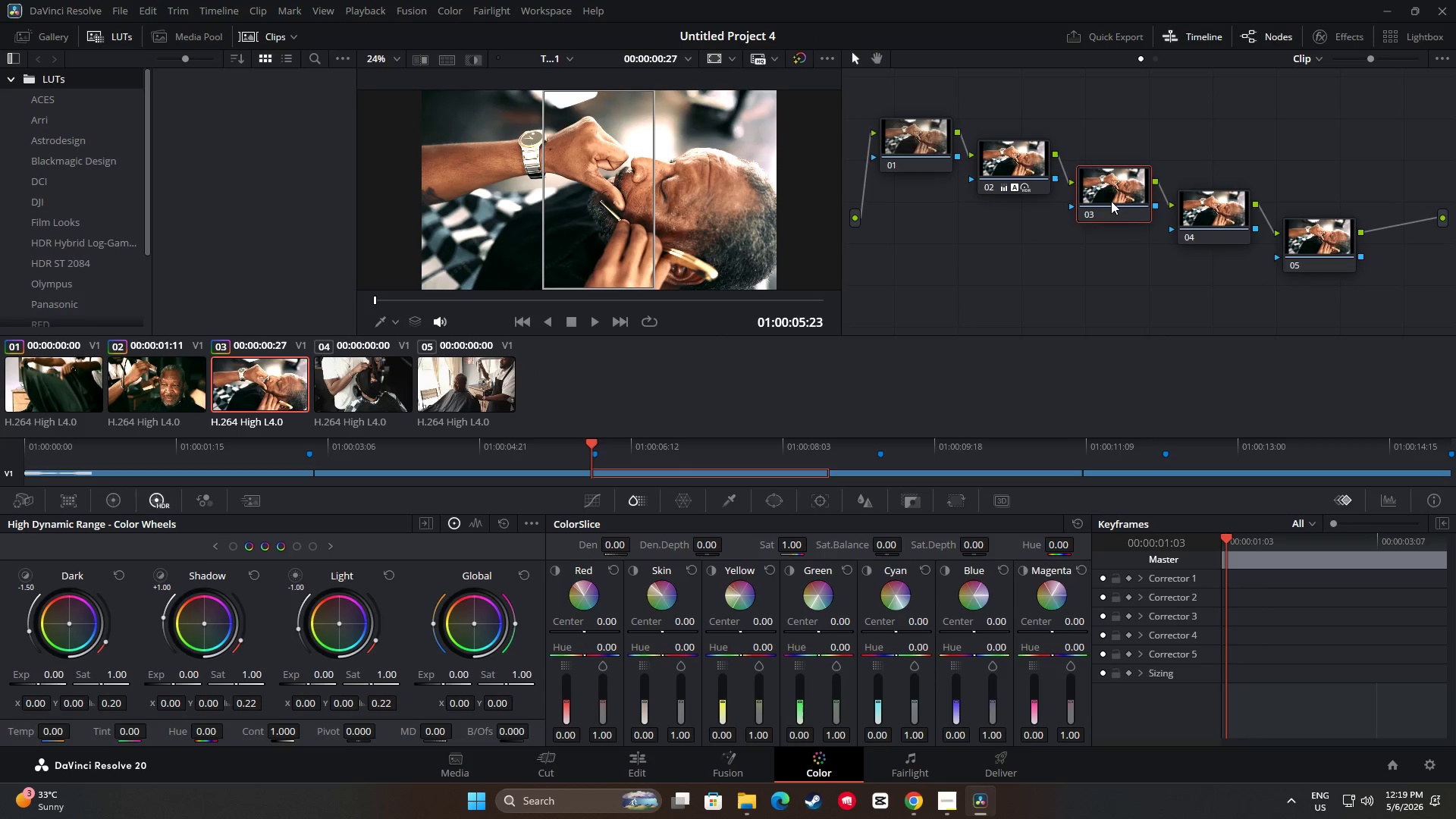 
key(Control+V)
 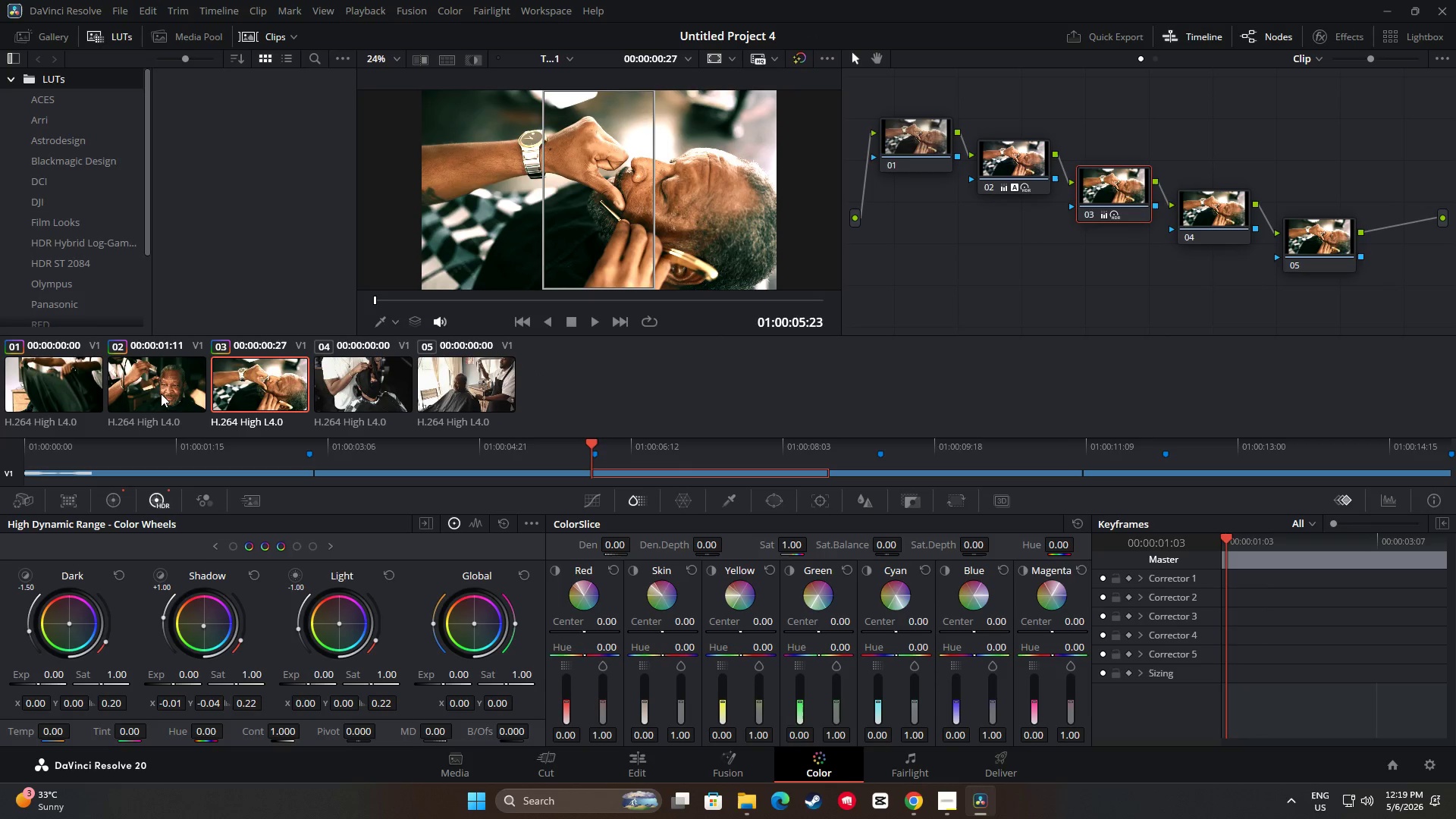 
left_click([159, 394])
 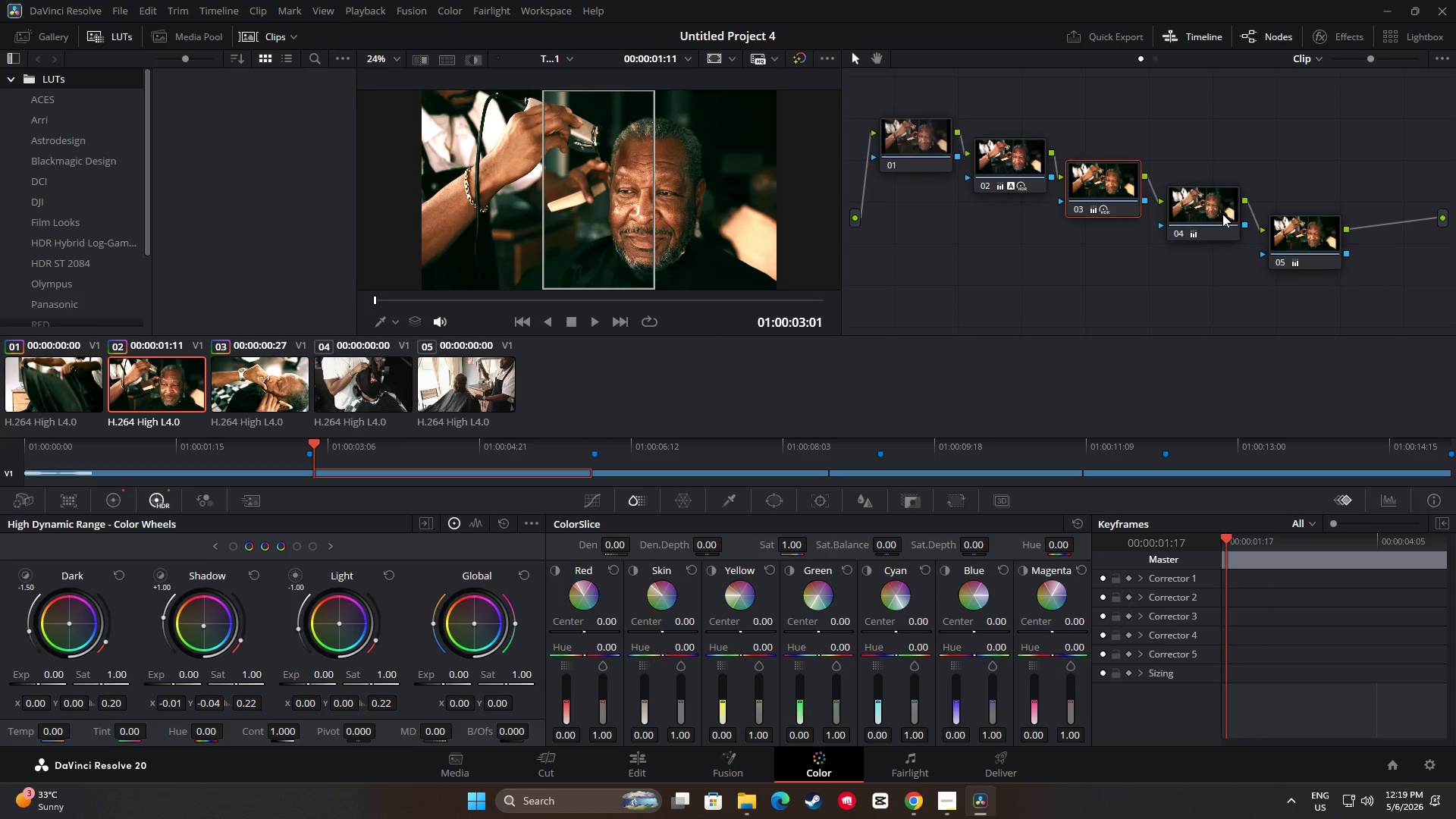 
key(Control+C)
 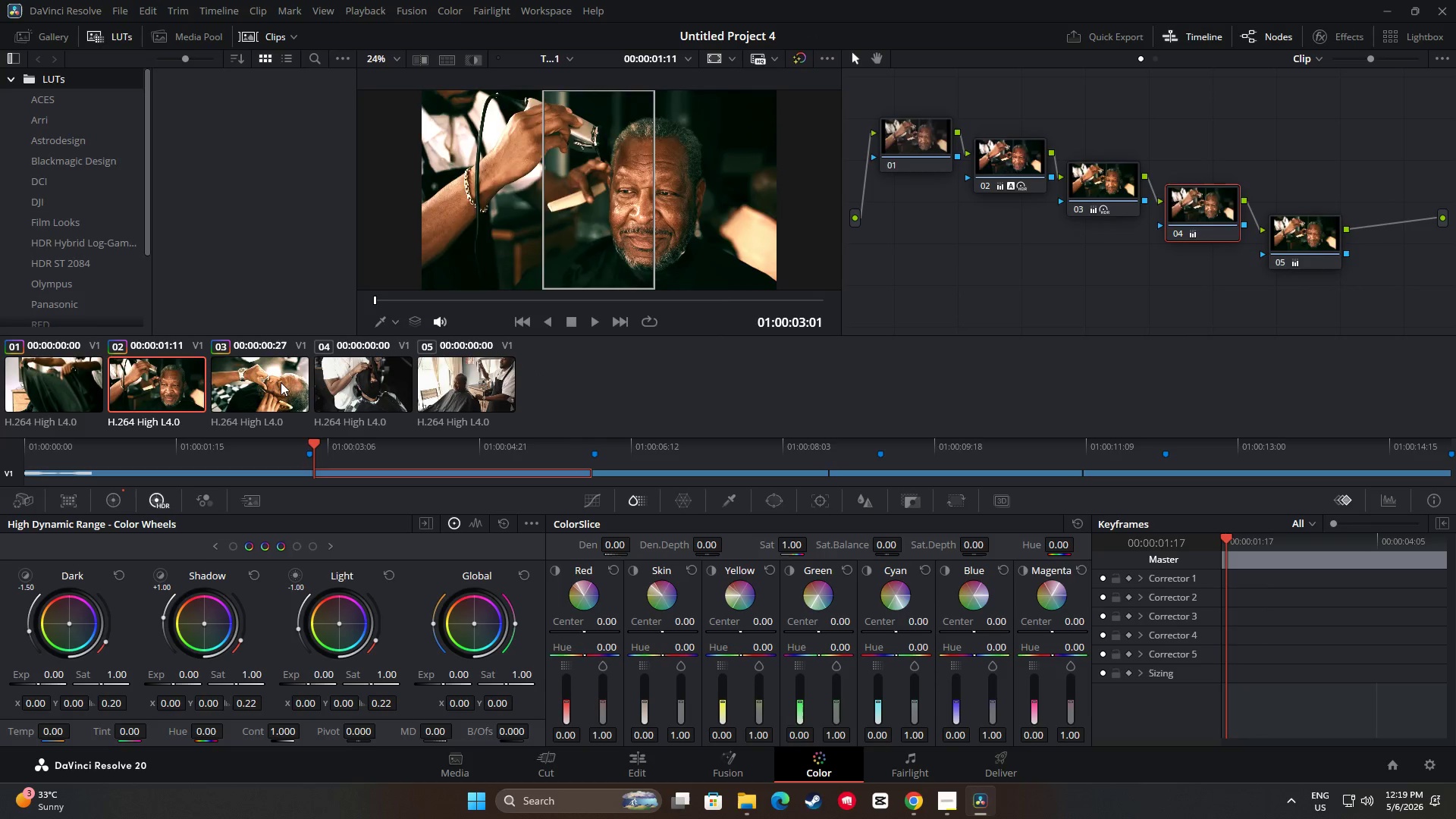 
left_click([278, 383])
 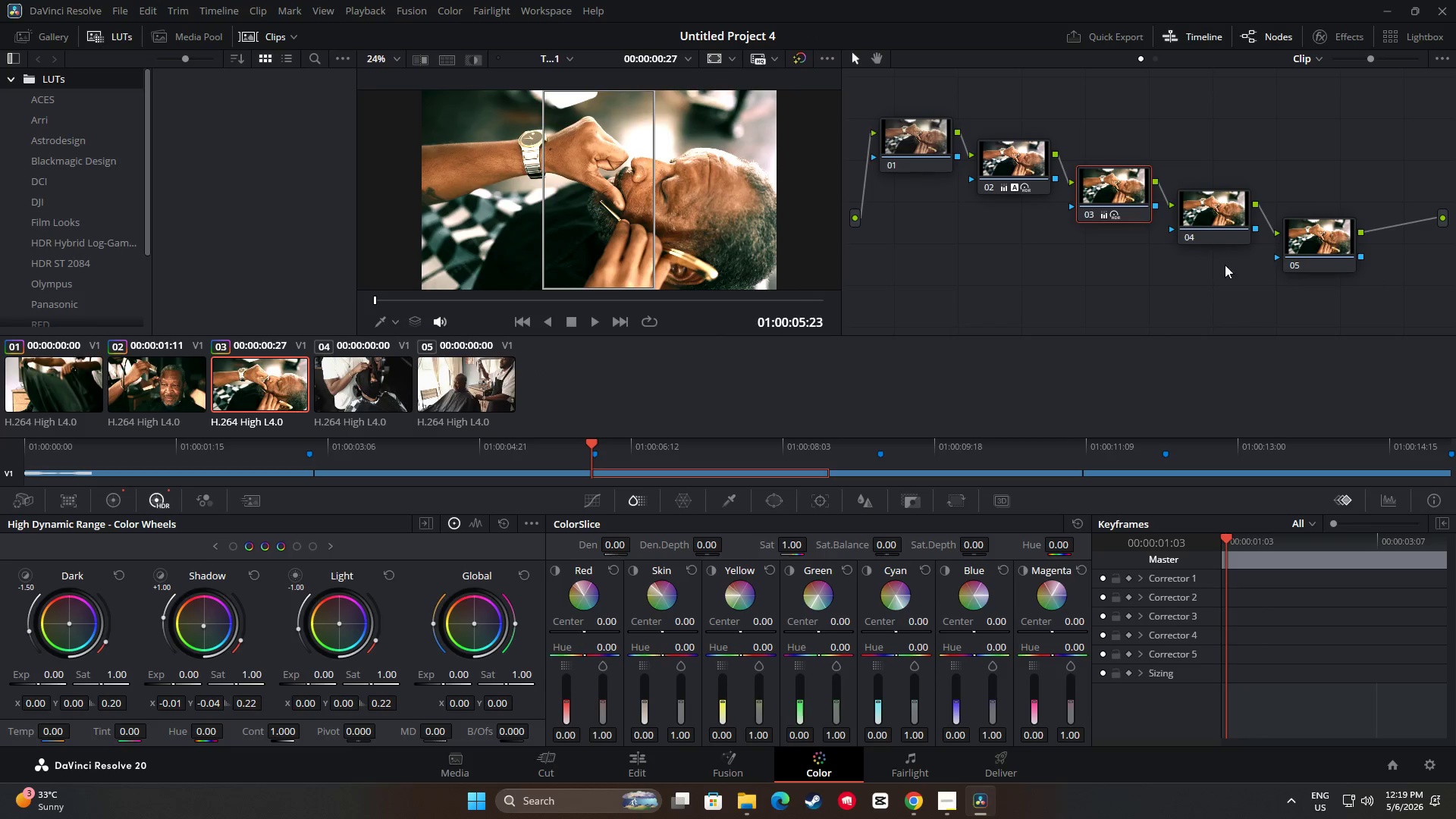 
left_click([1218, 221])
 